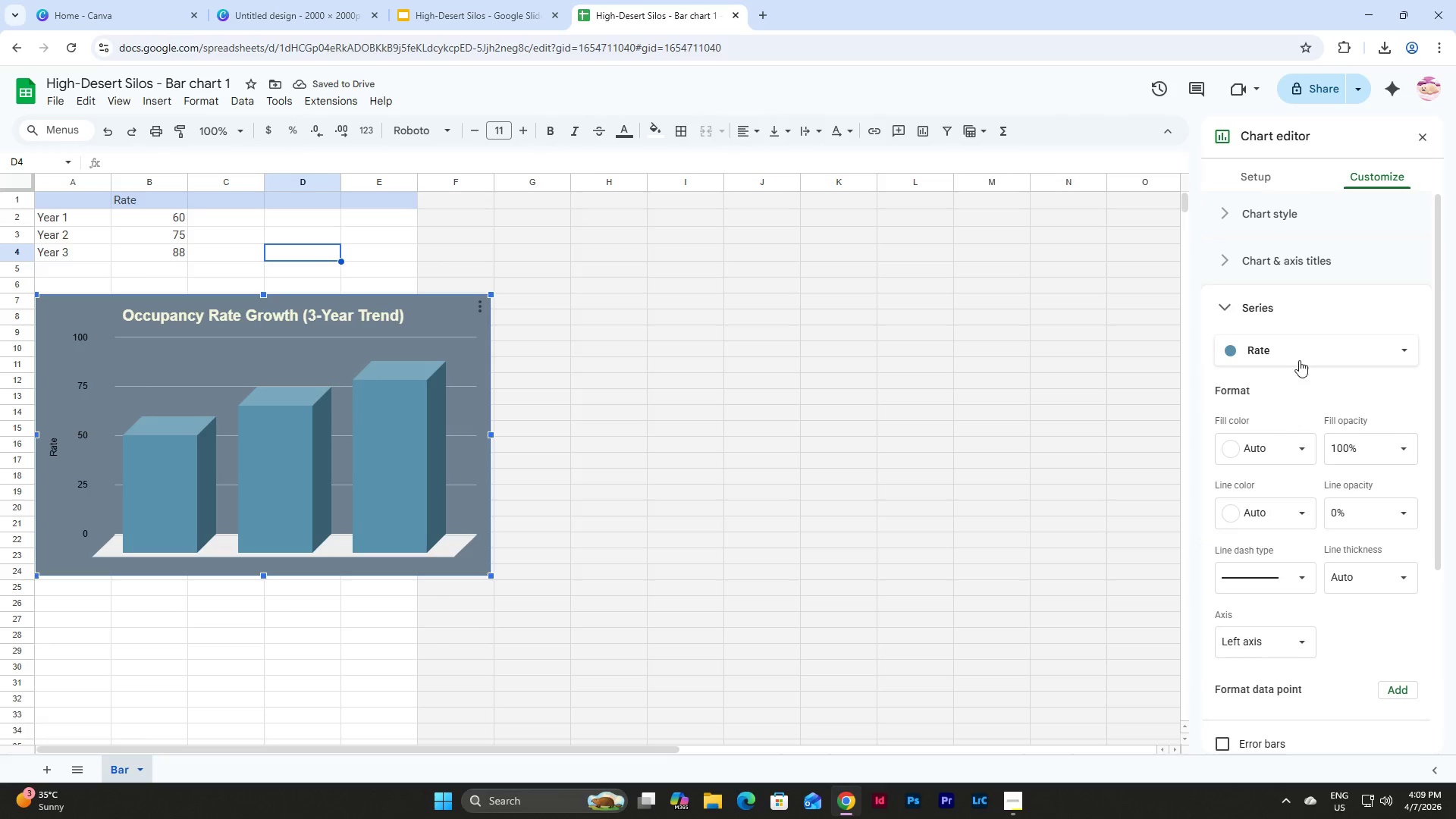 
left_click([1298, 350])
 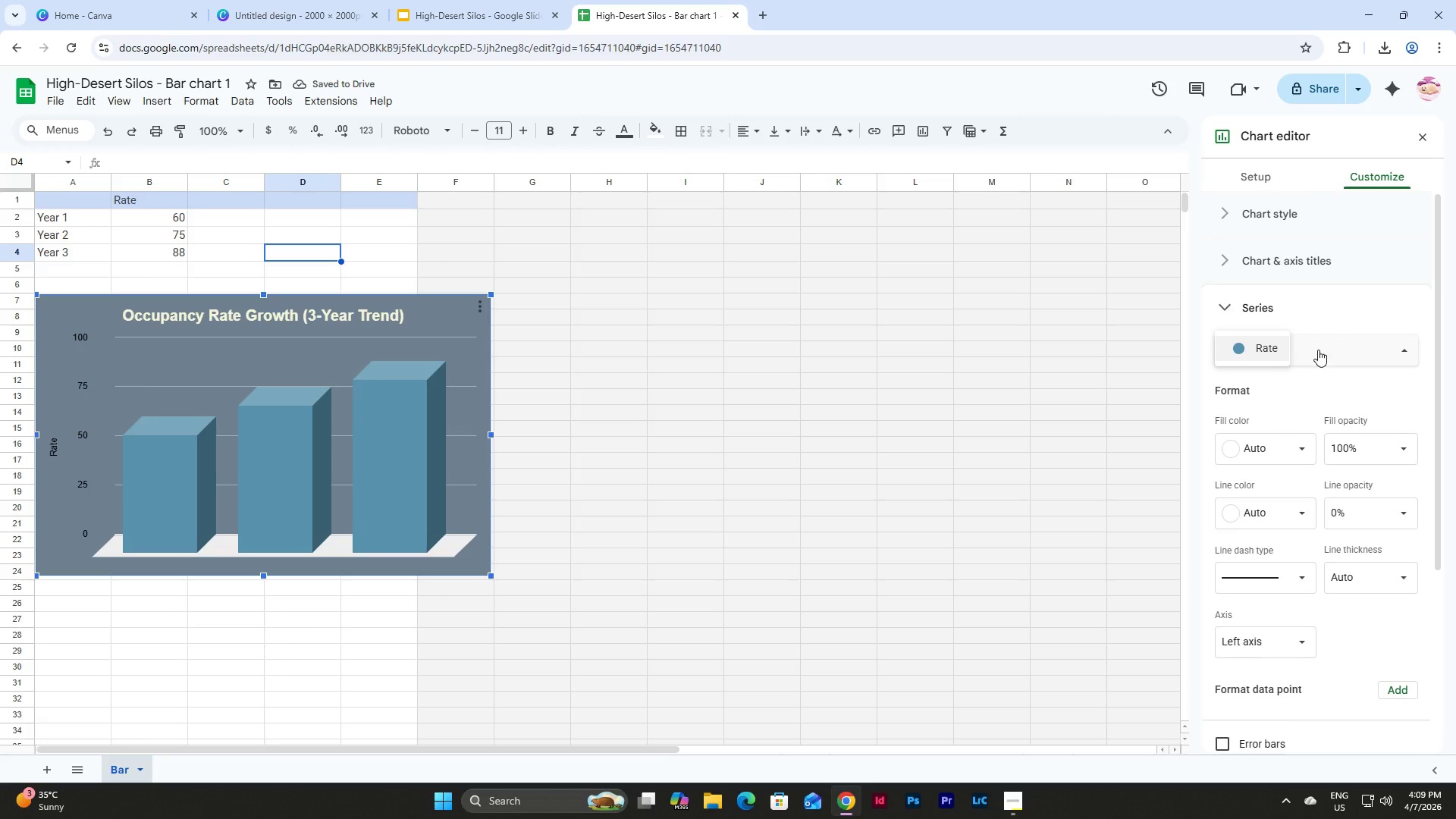 
left_click([1318, 350])
 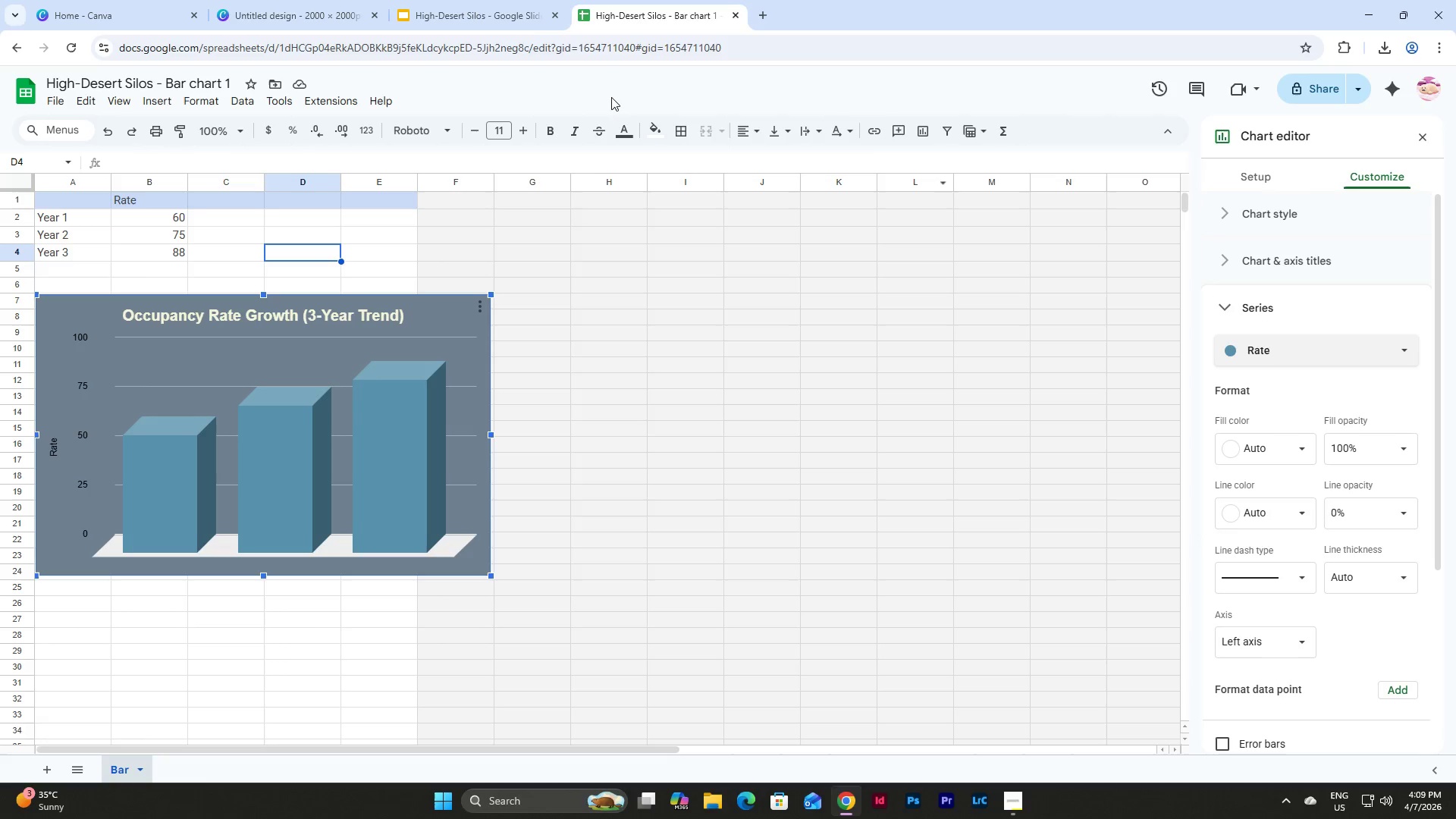 
left_click([505, 10])
 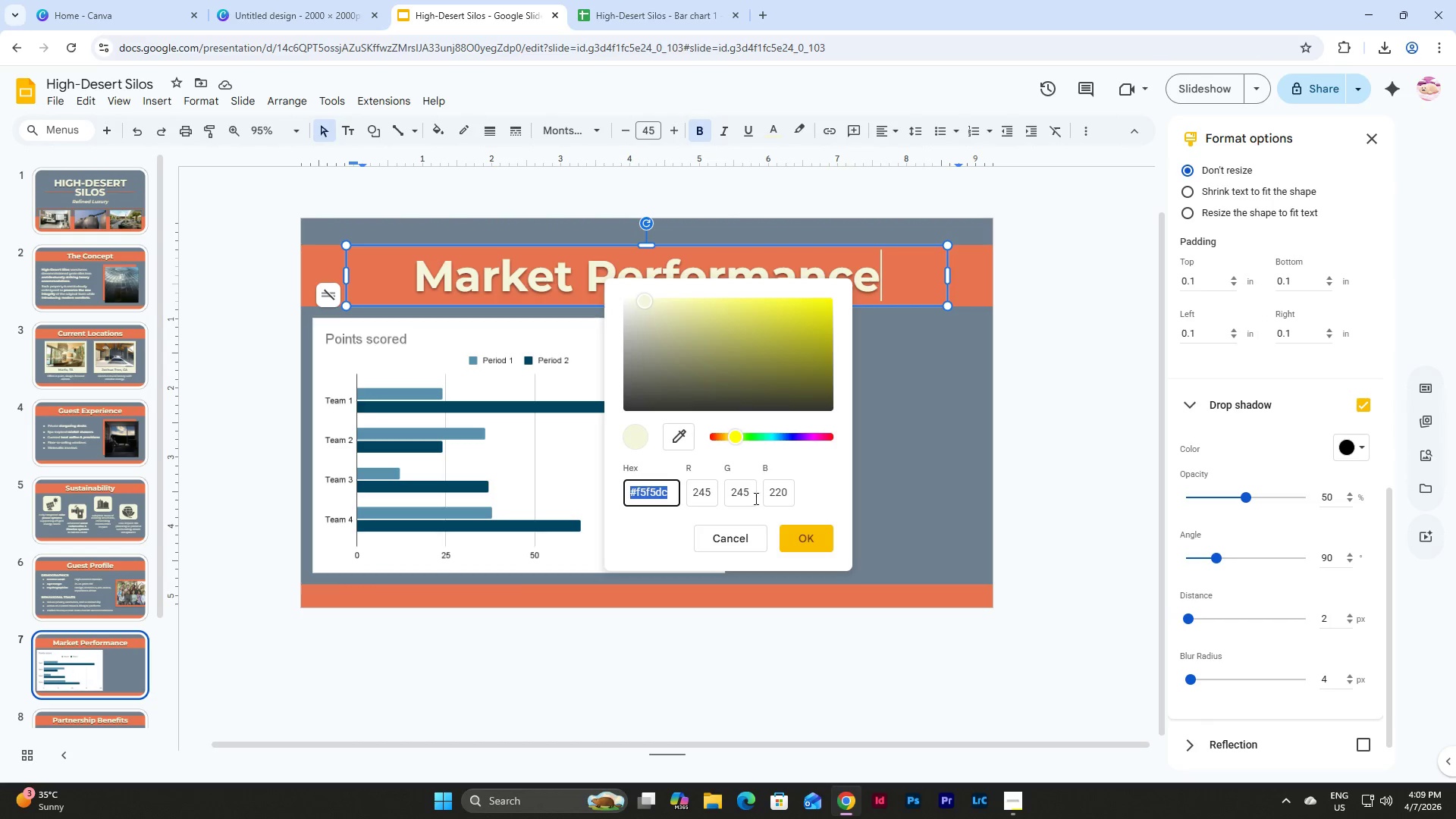 
left_click([748, 546])
 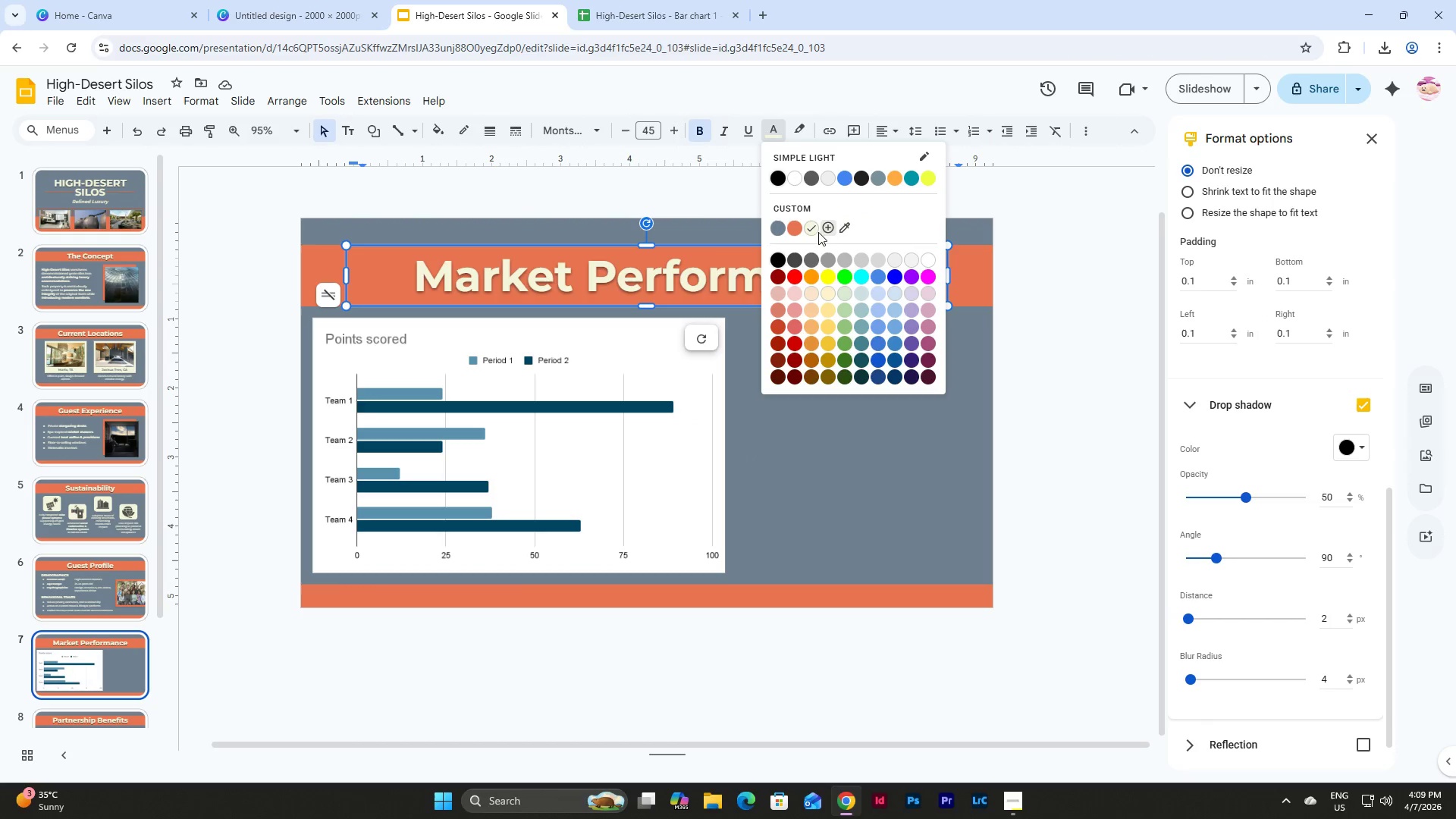 
left_click([801, 230])
 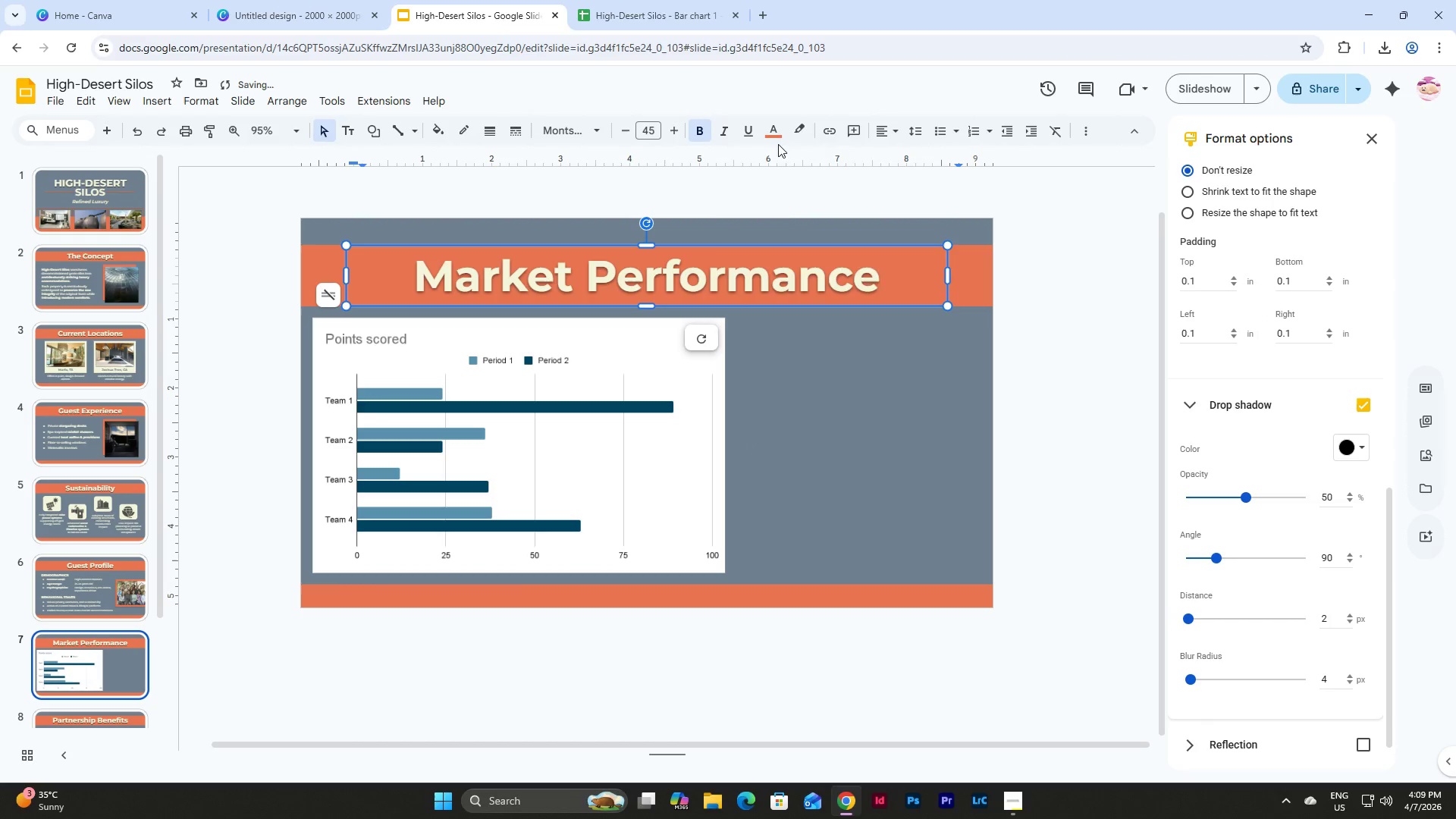 
left_click([777, 139])
 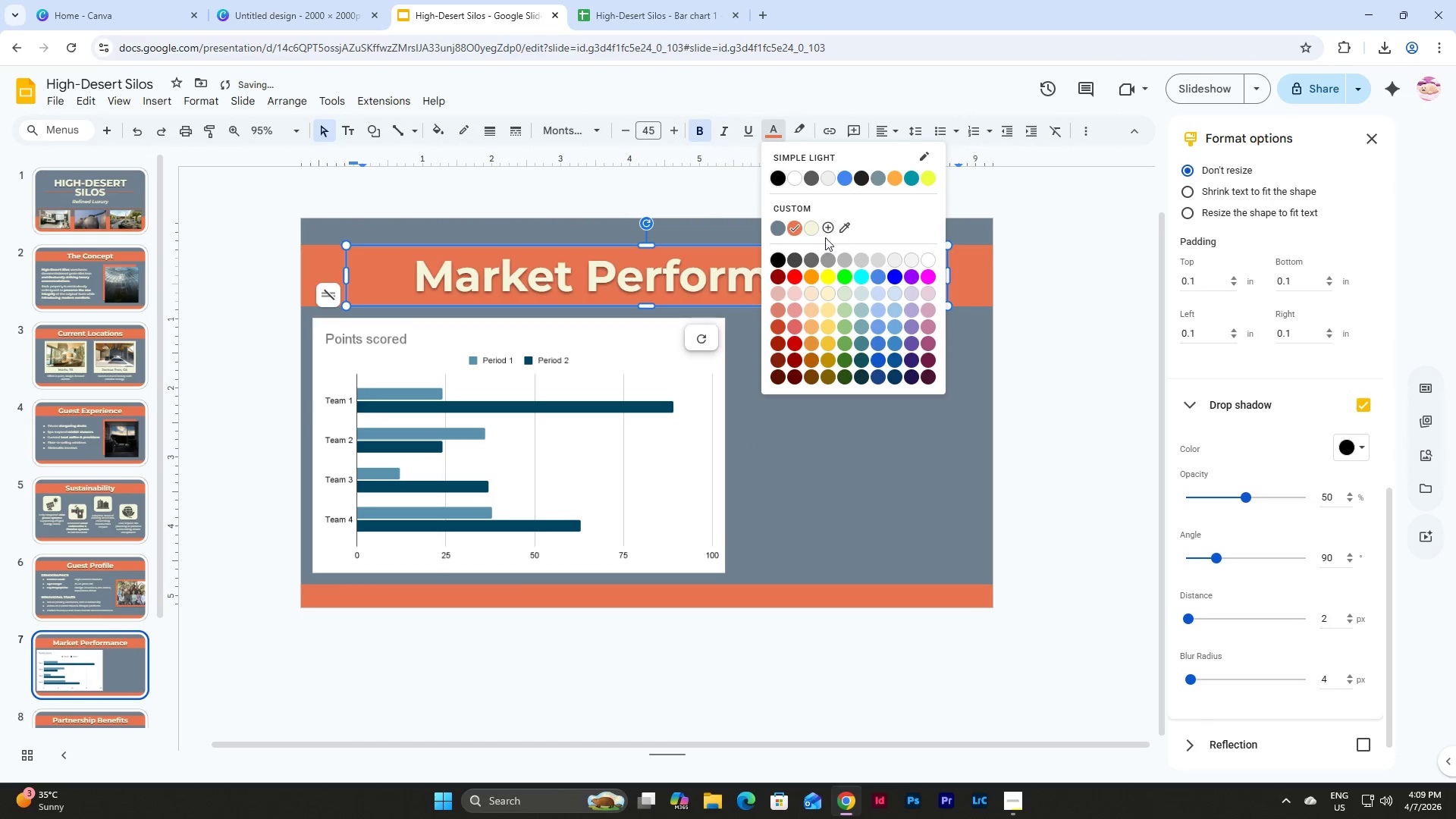 
left_click([828, 231])
 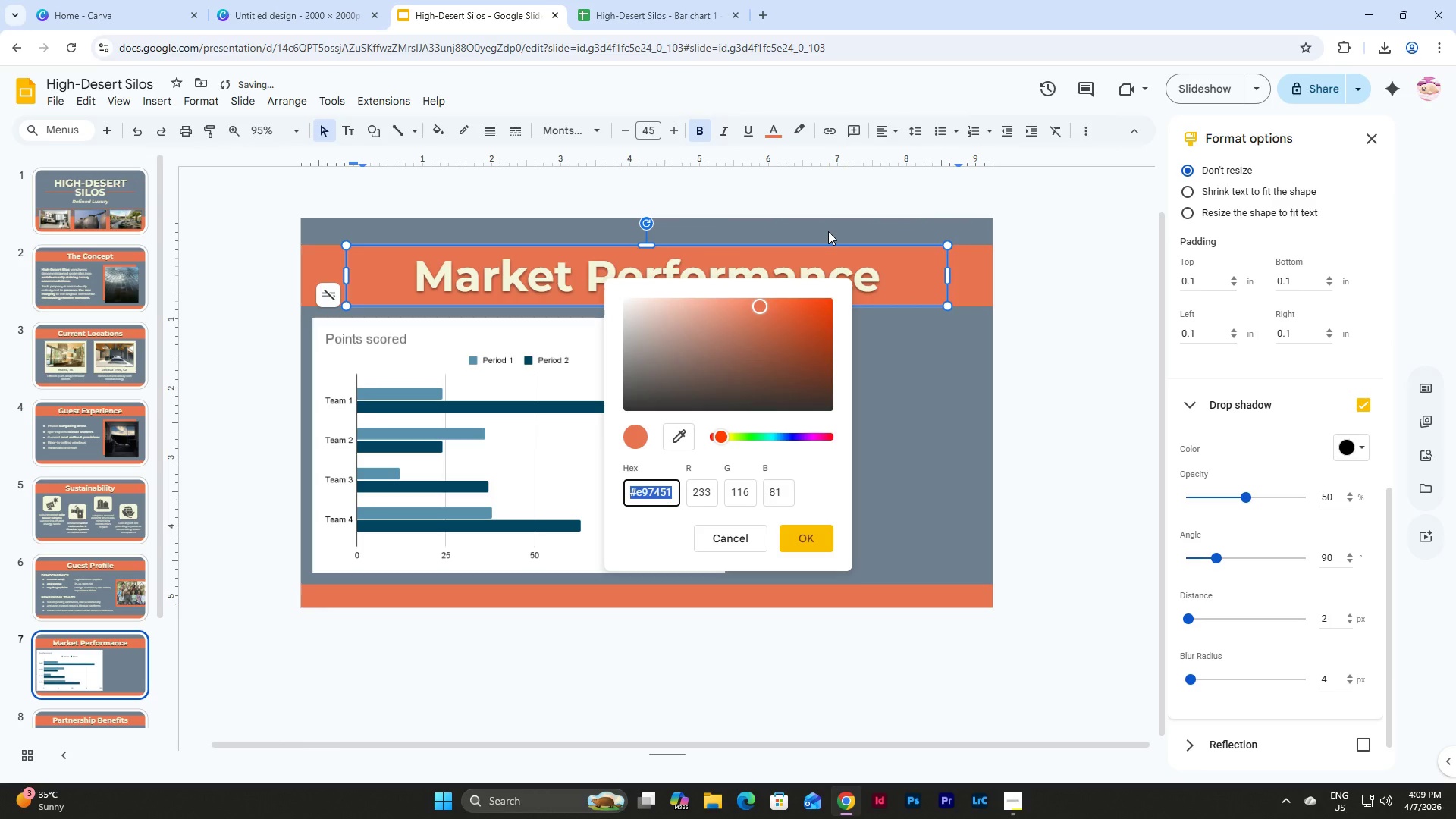 
key(Control+C)
 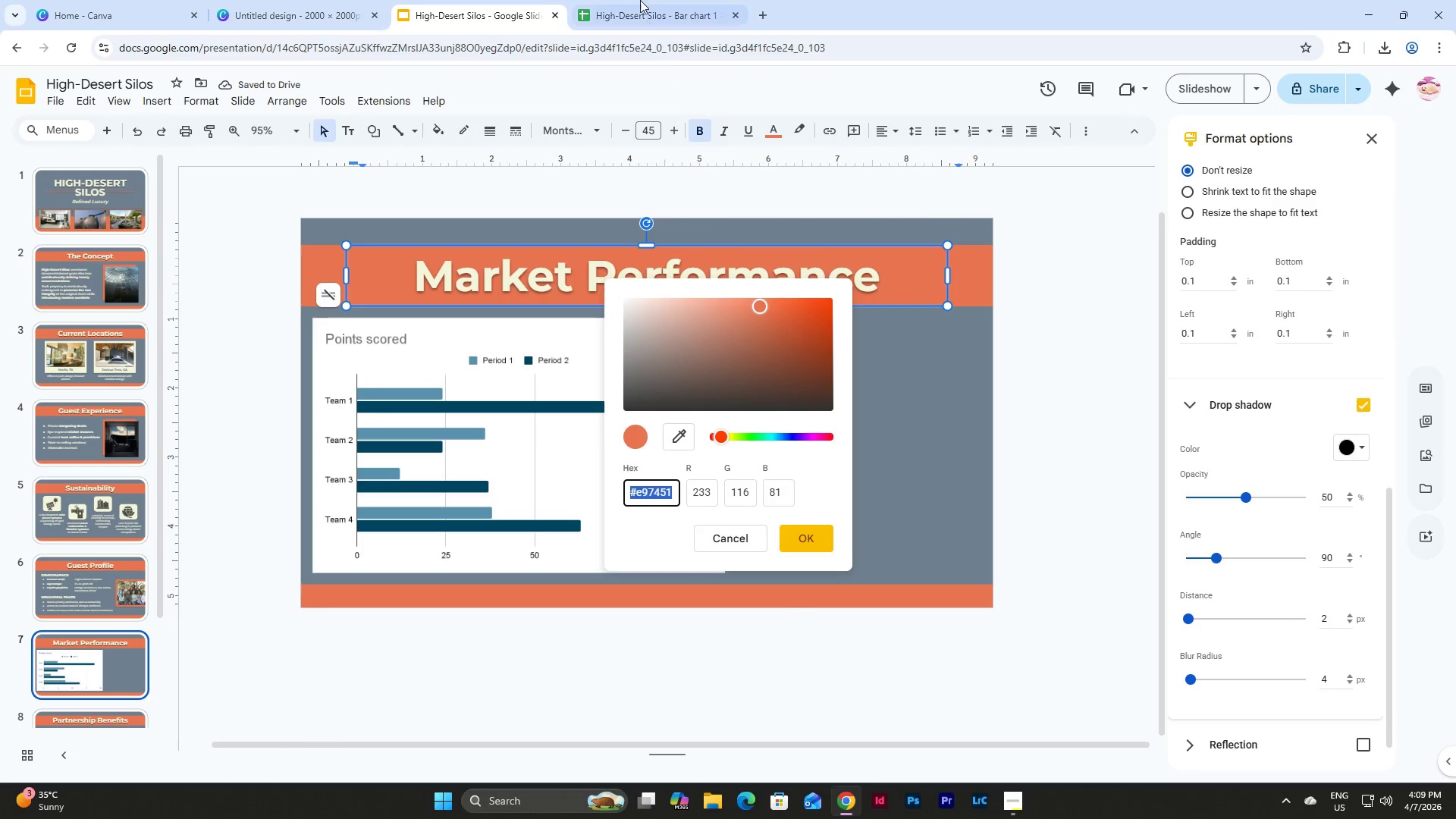 
left_click([640, 0])
 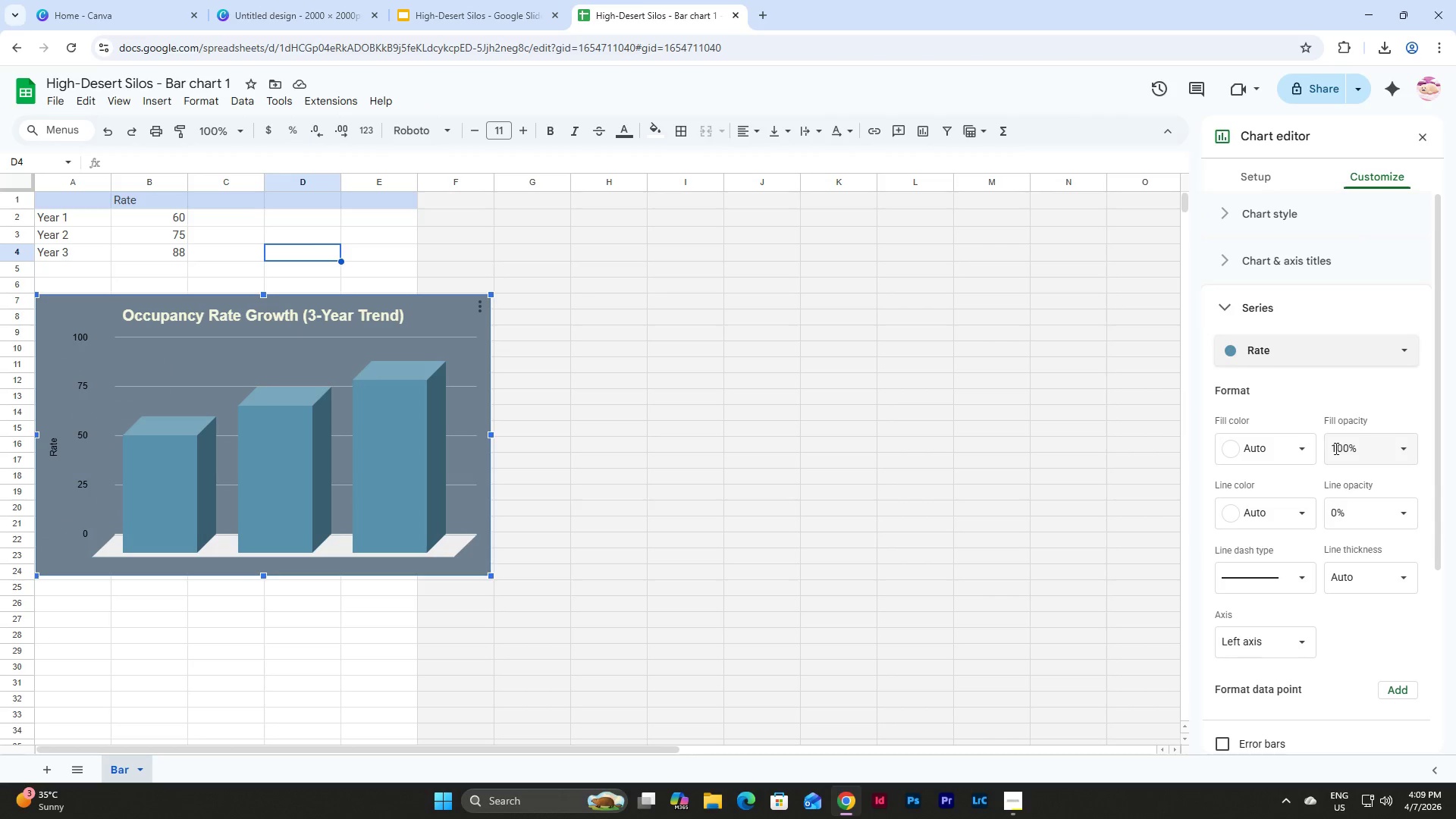 
left_click([1258, 452])
 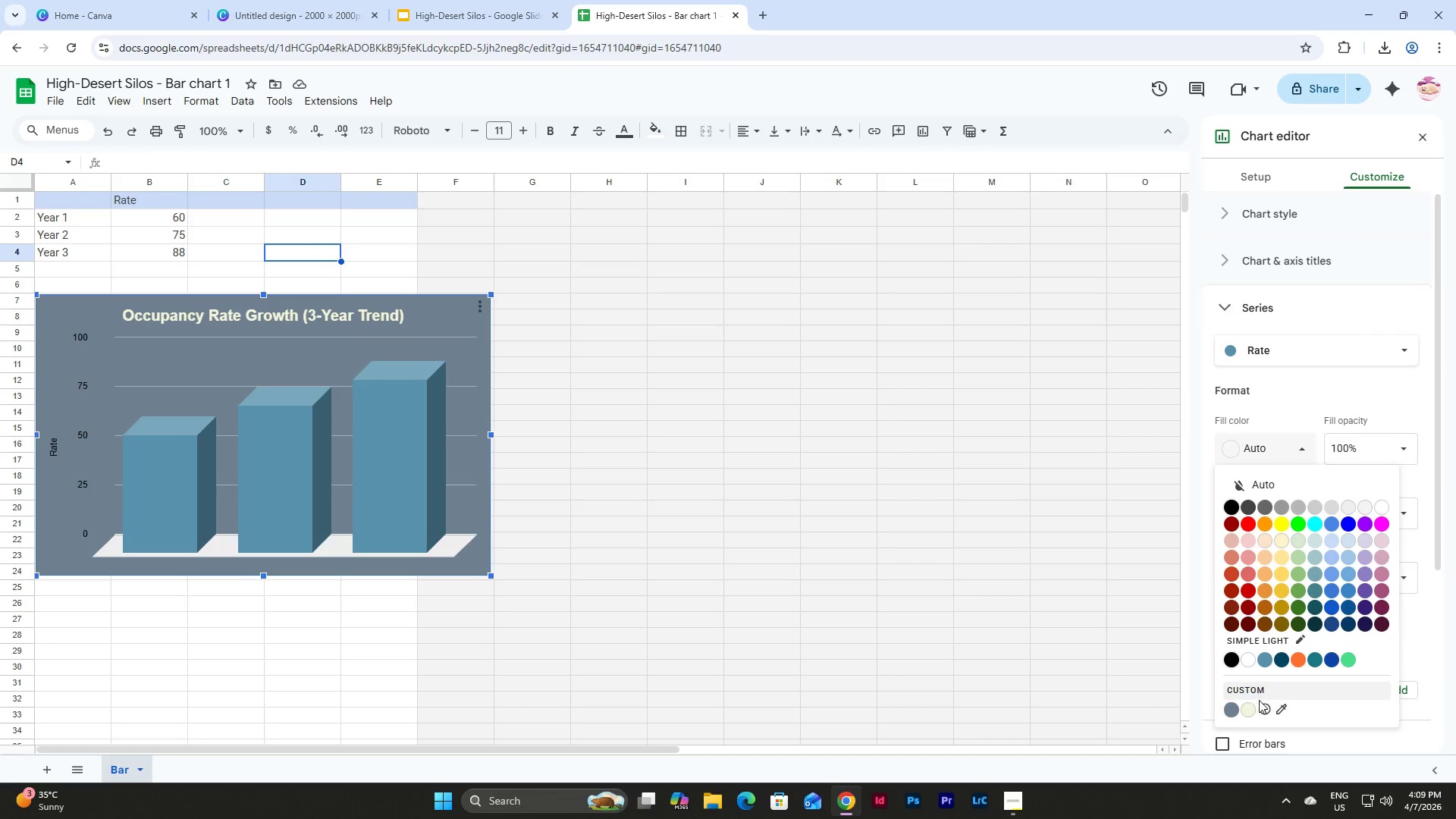 
left_click([1266, 704])
 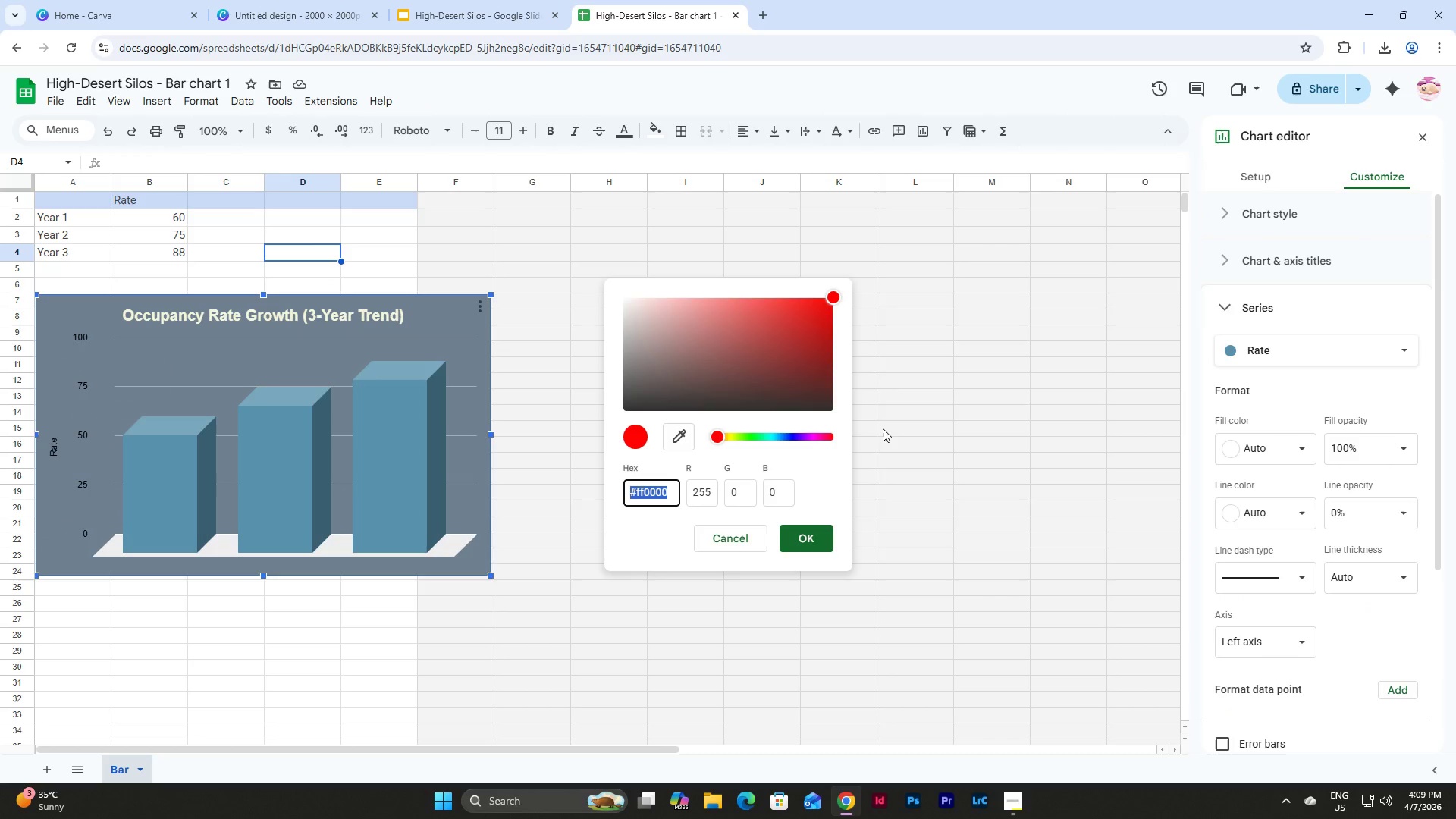 
key(Control+V)
 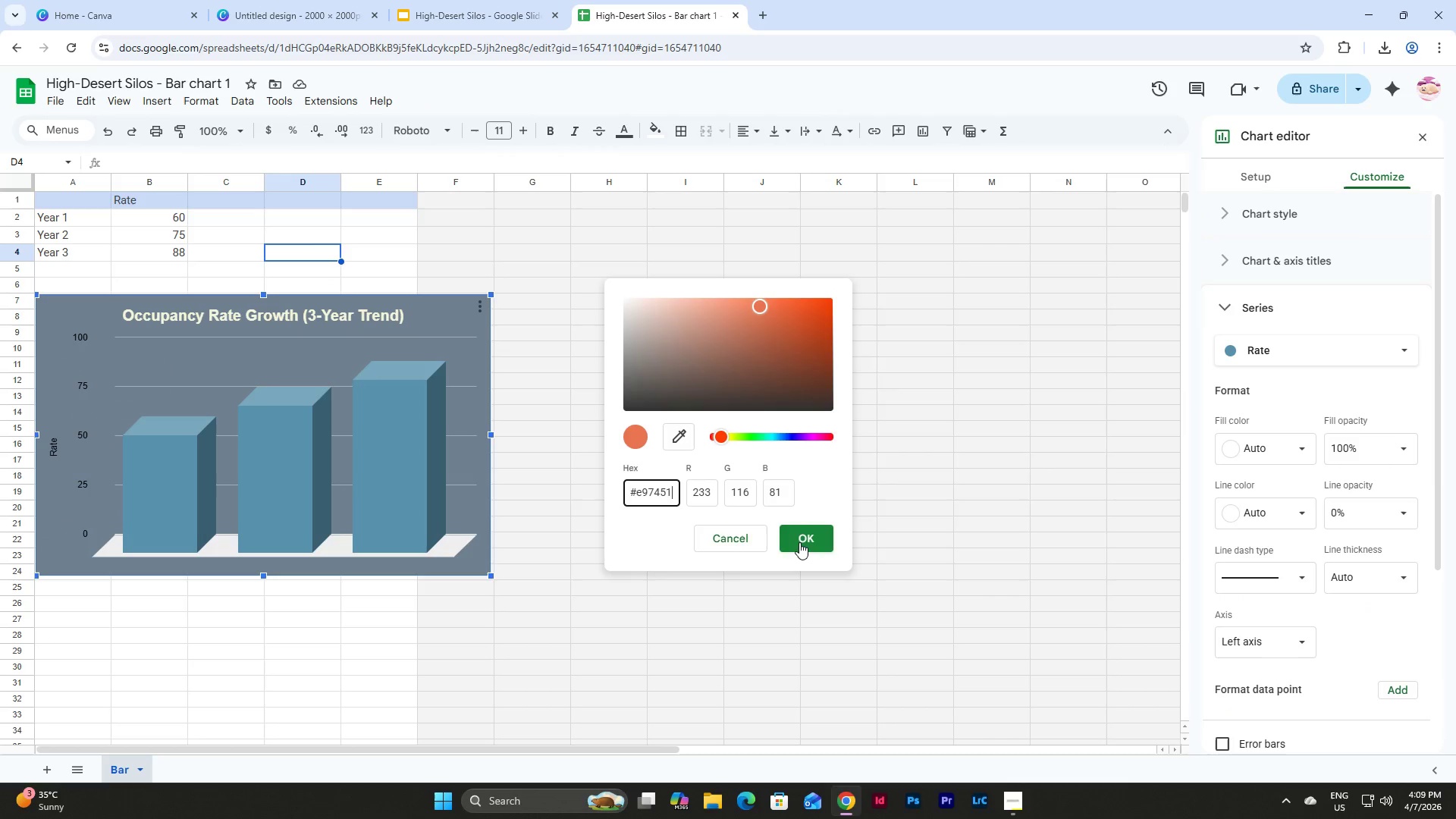 
left_click([799, 542])
 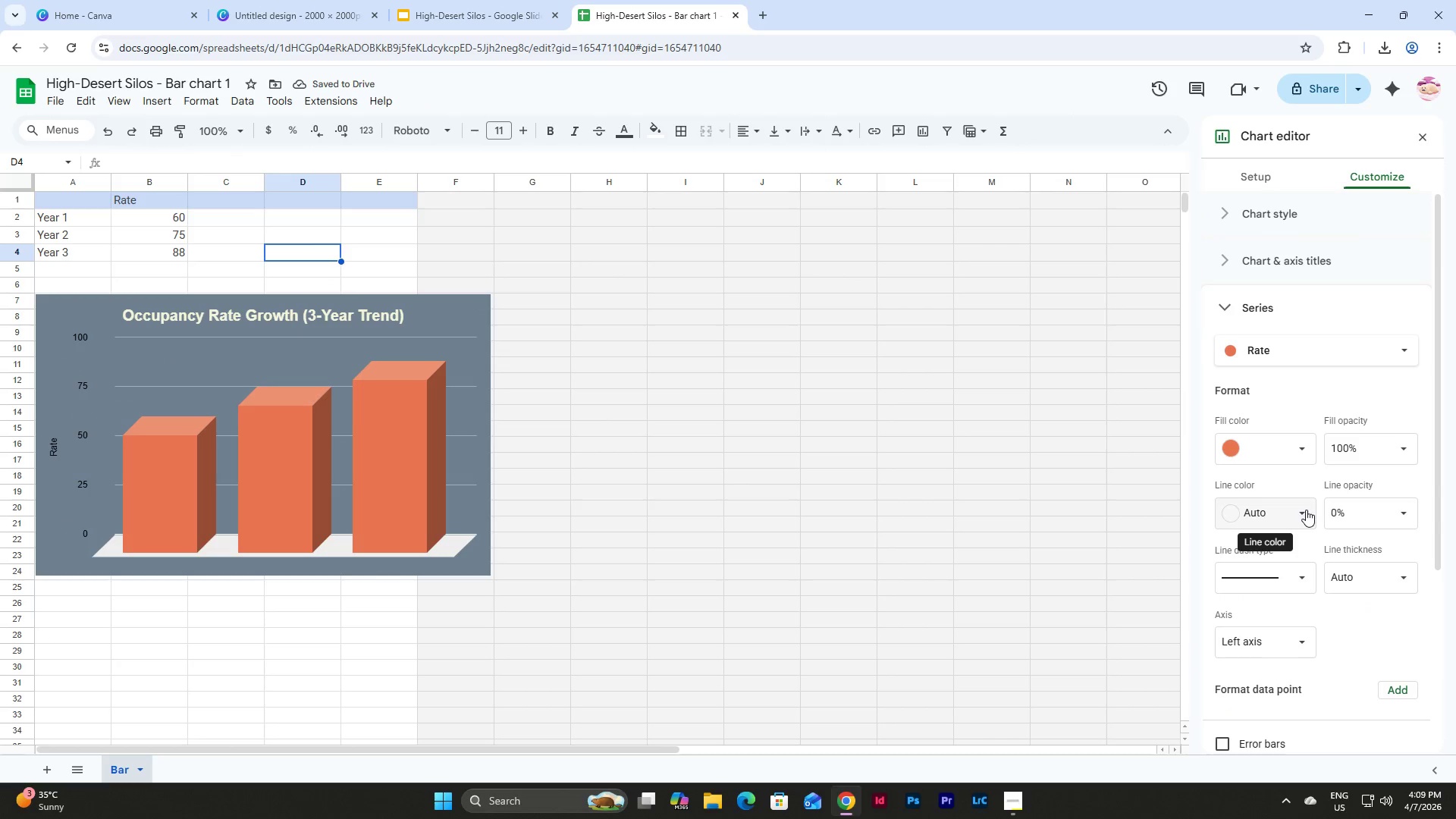 
left_click([1306, 510])
 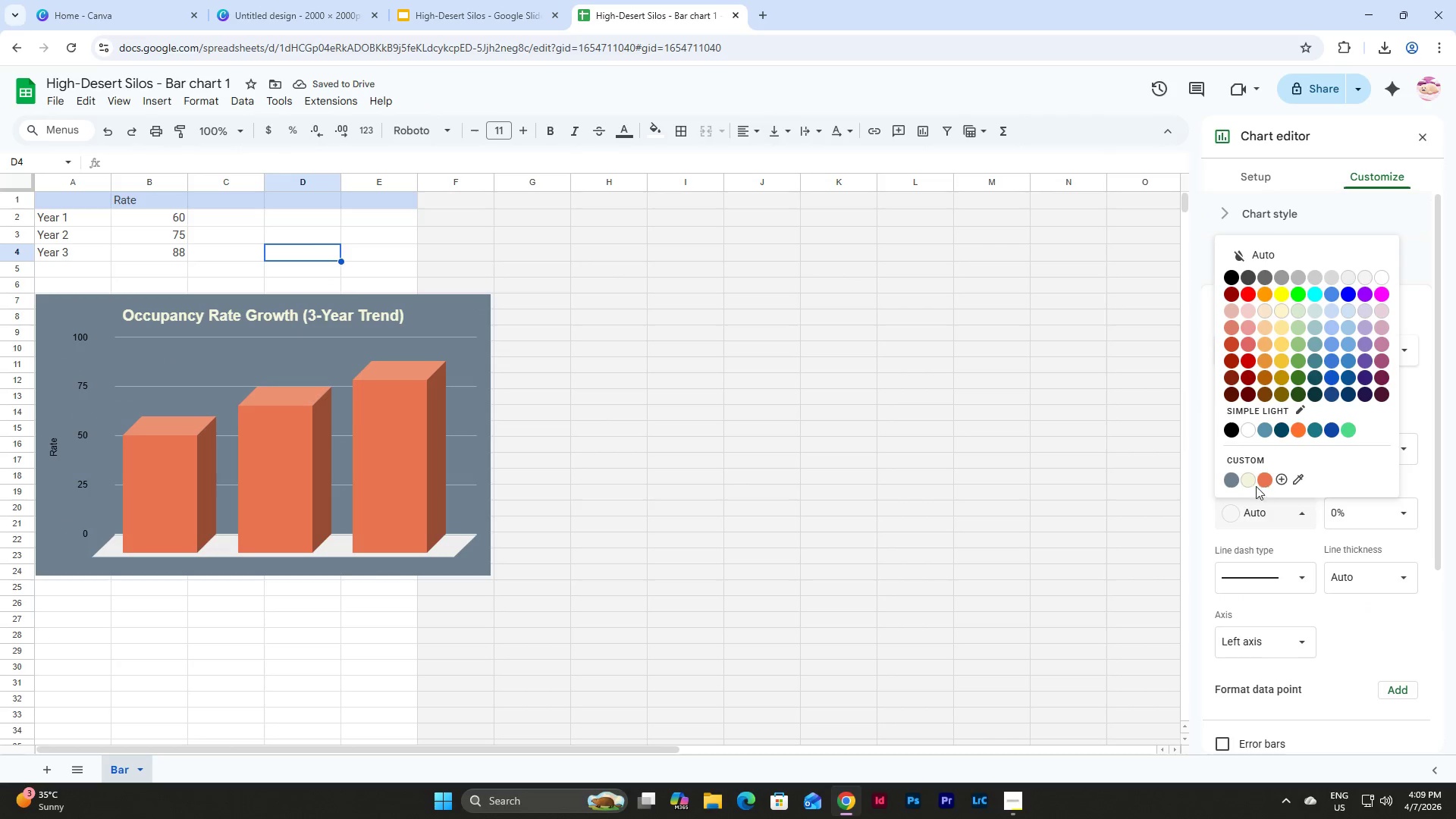 
left_click([1244, 483])
 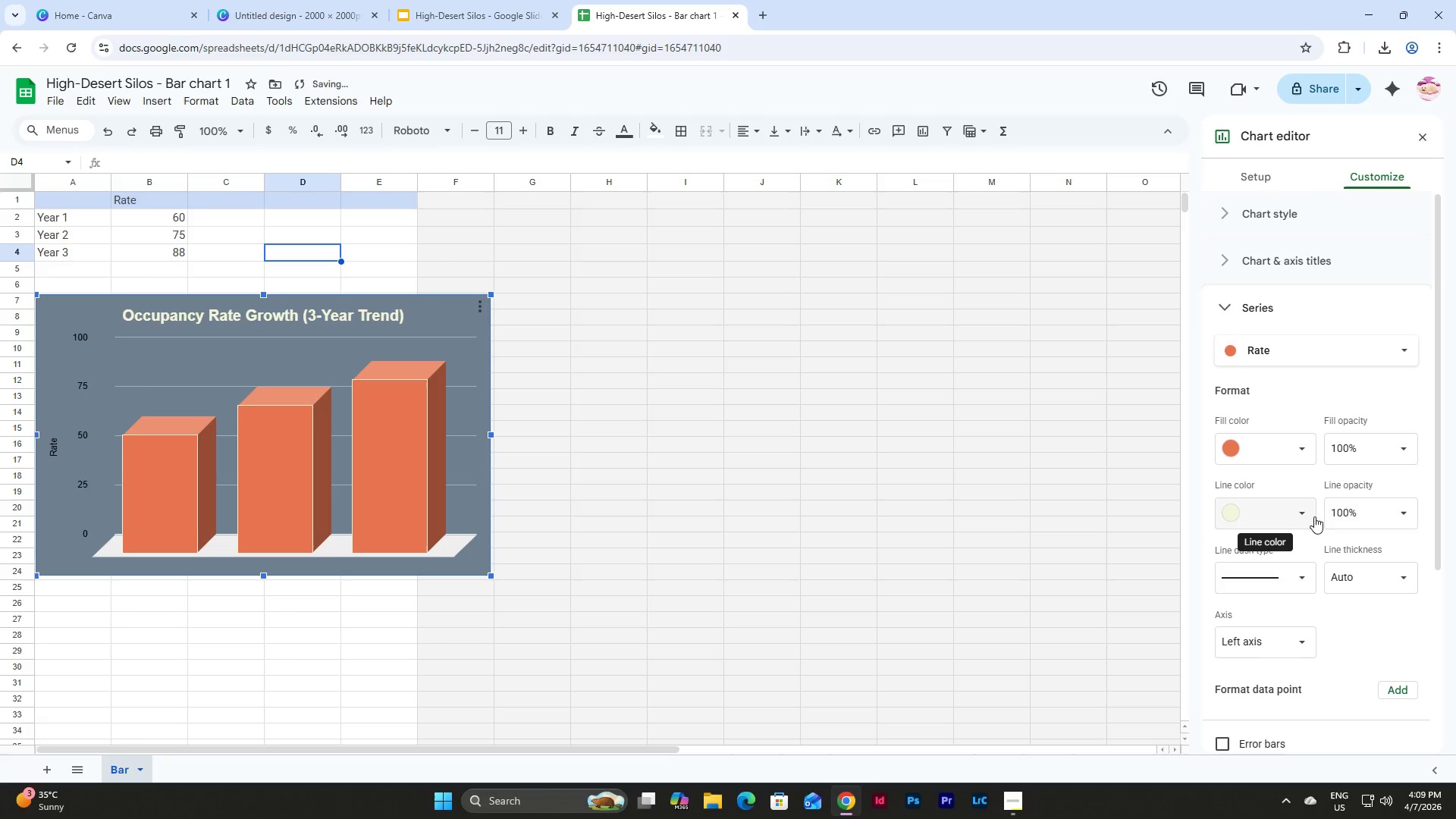 
left_click([1301, 521])
 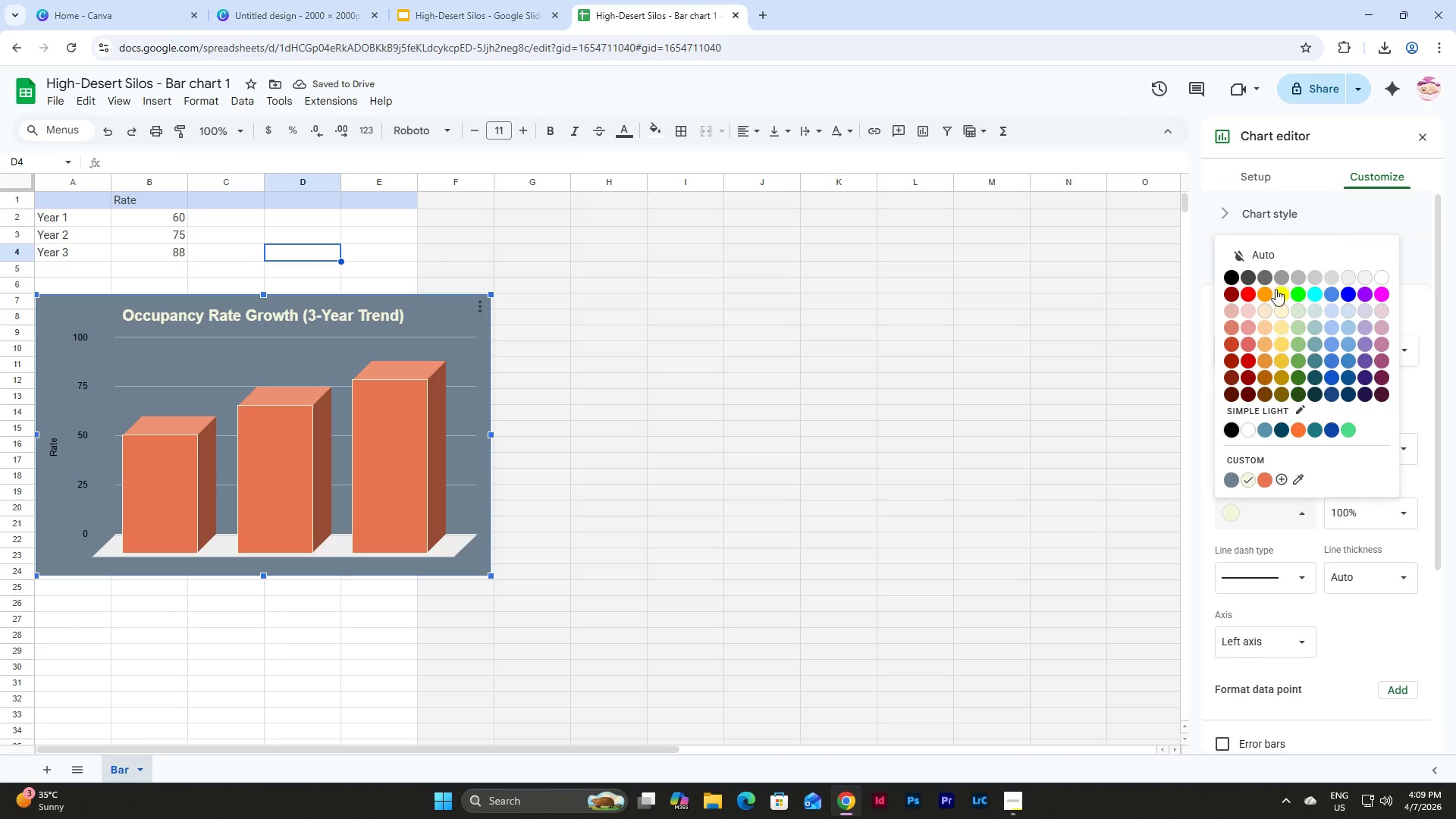 
left_click([1264, 255])
 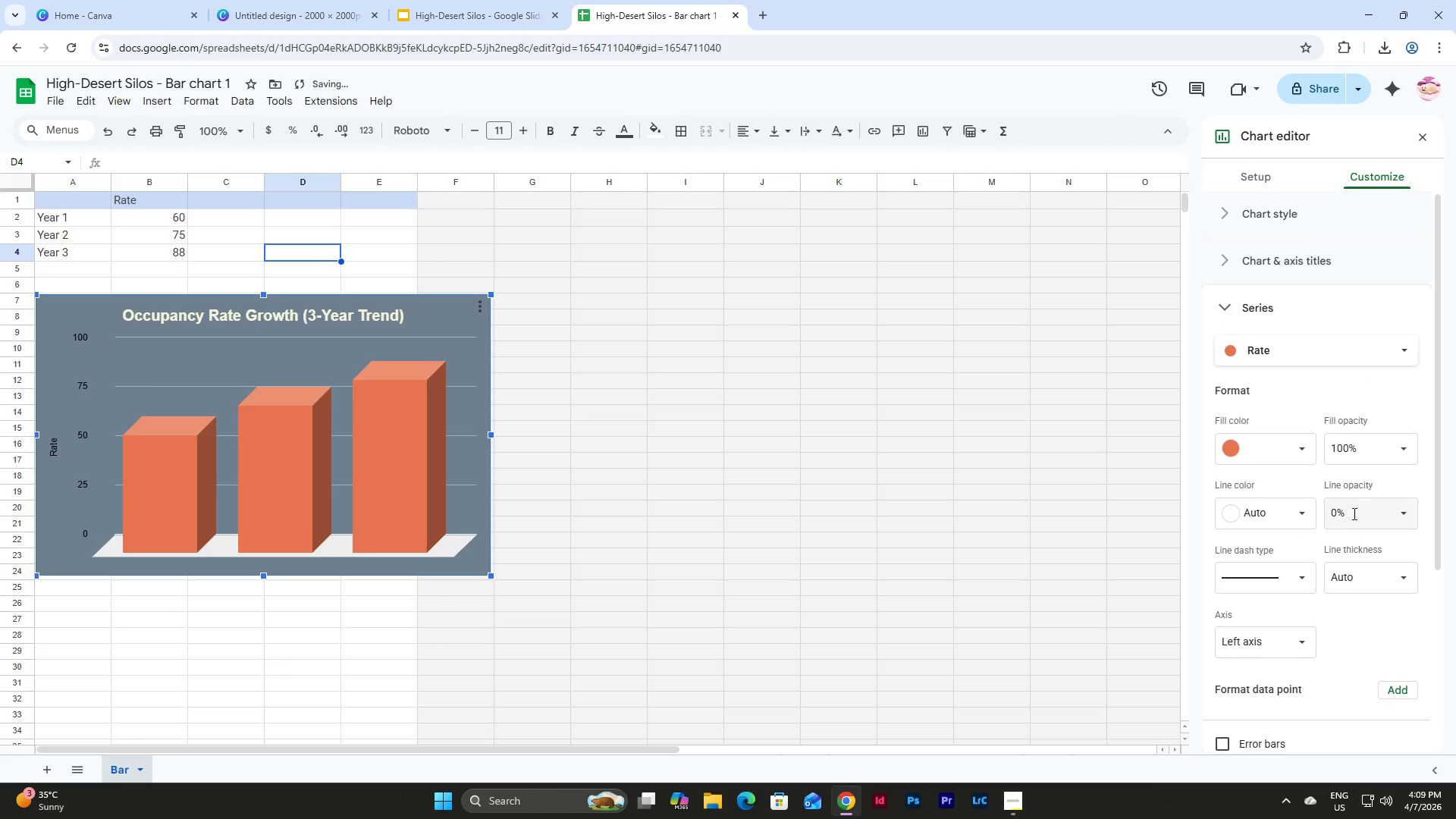 
left_click([1302, 568])
 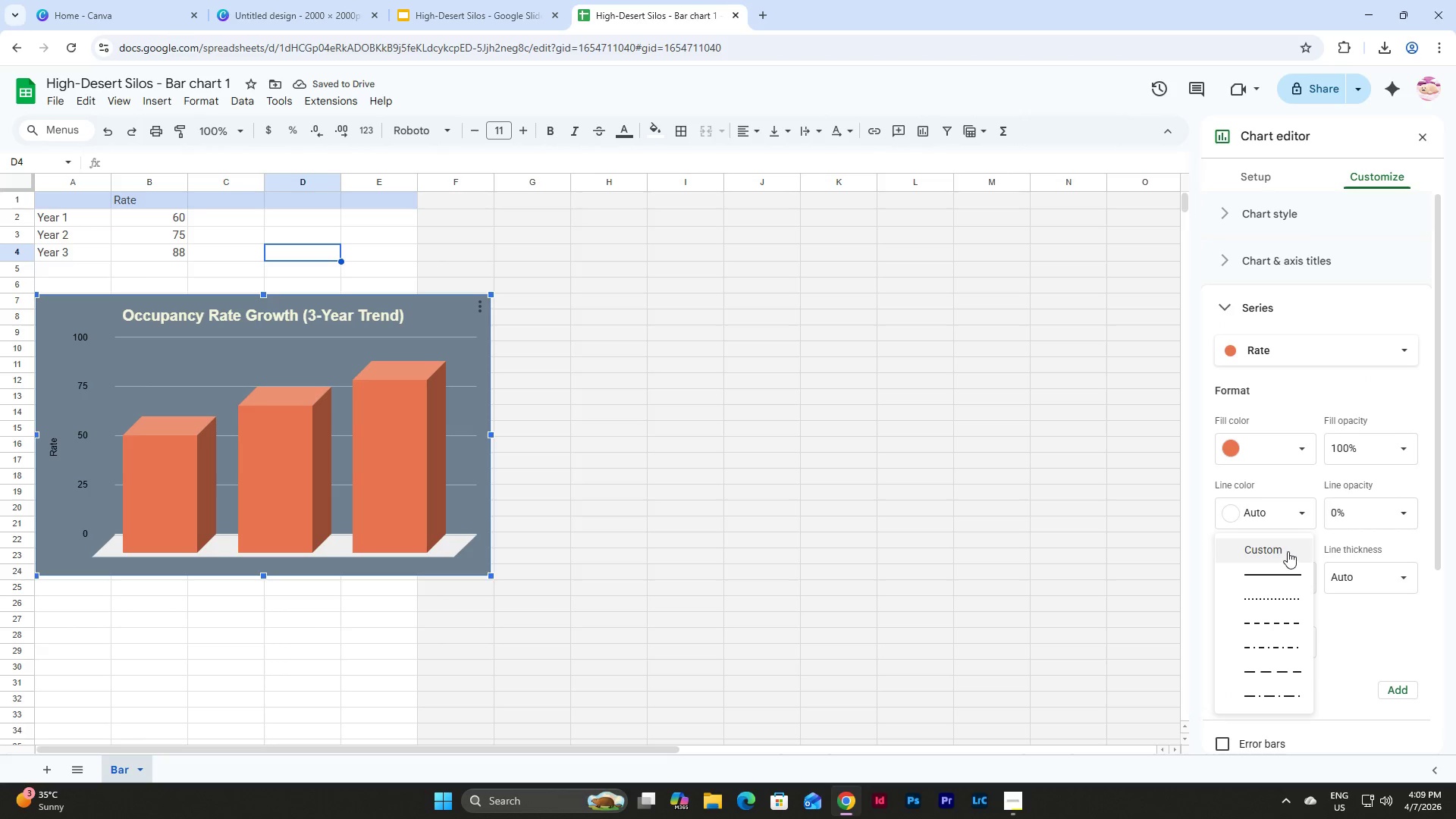 
left_click([1288, 551])
 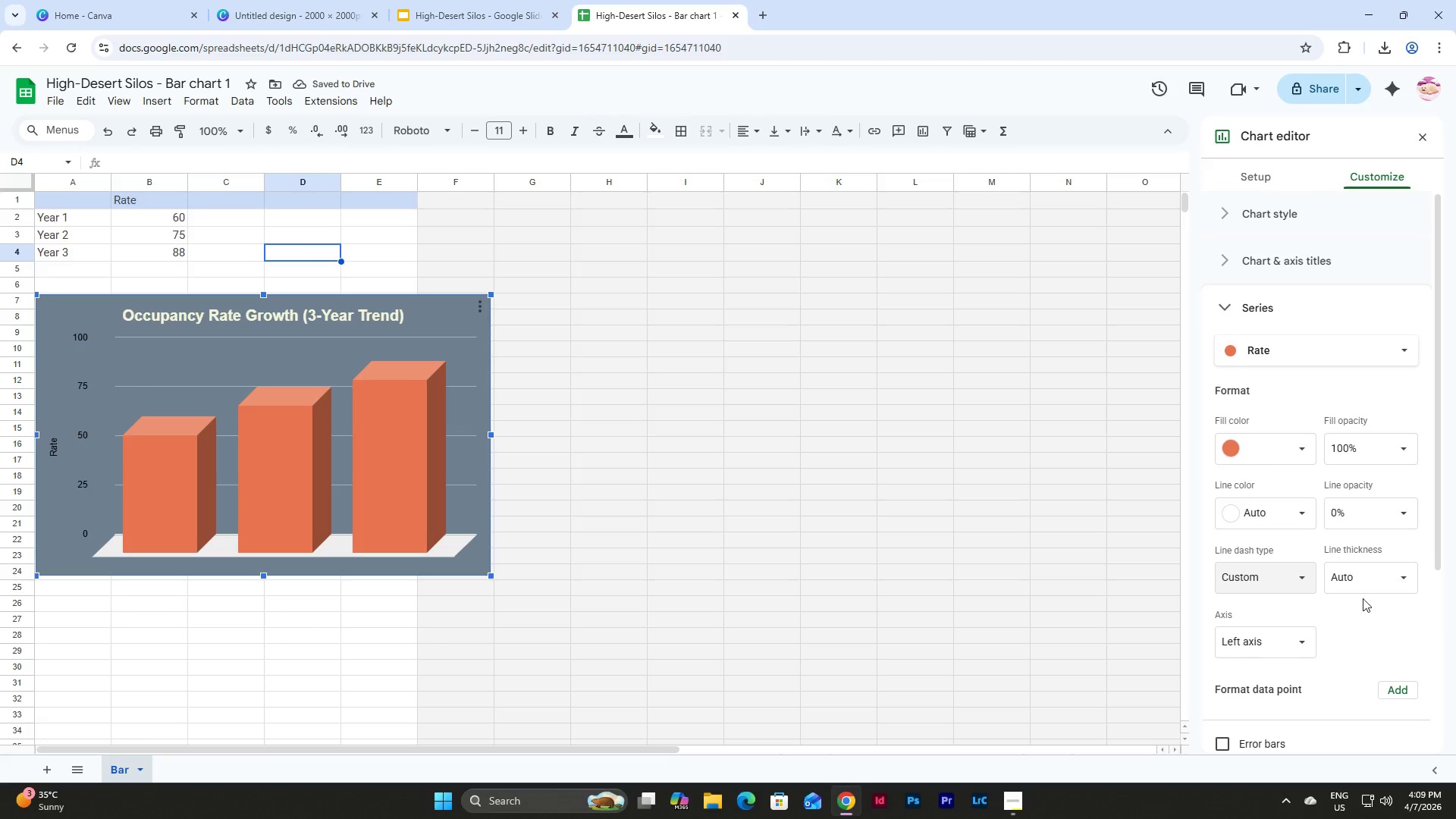 
scroll: coordinate [1301, 517], scroll_direction: down, amount: 7.0
 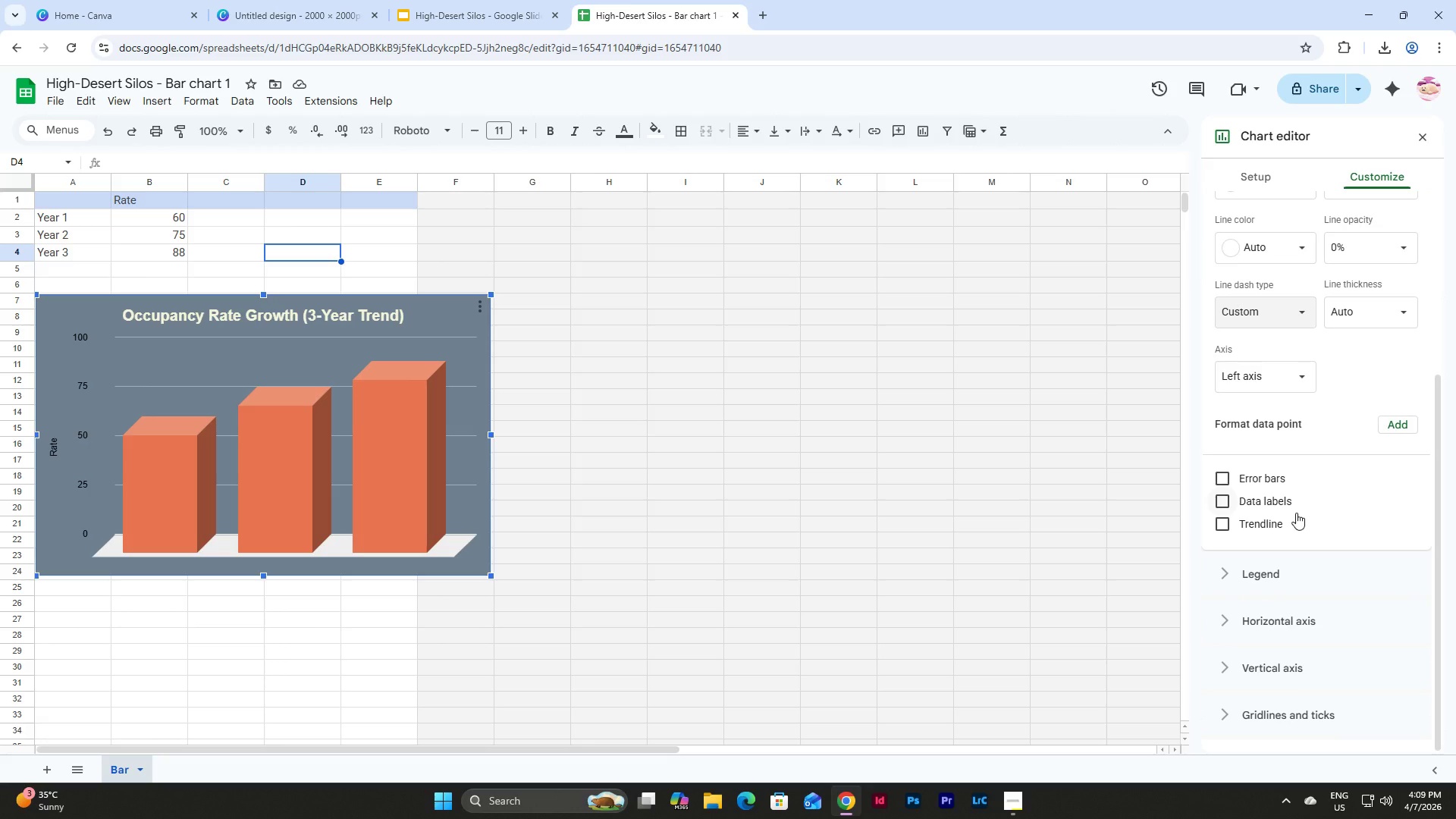 
left_click([1266, 562])
 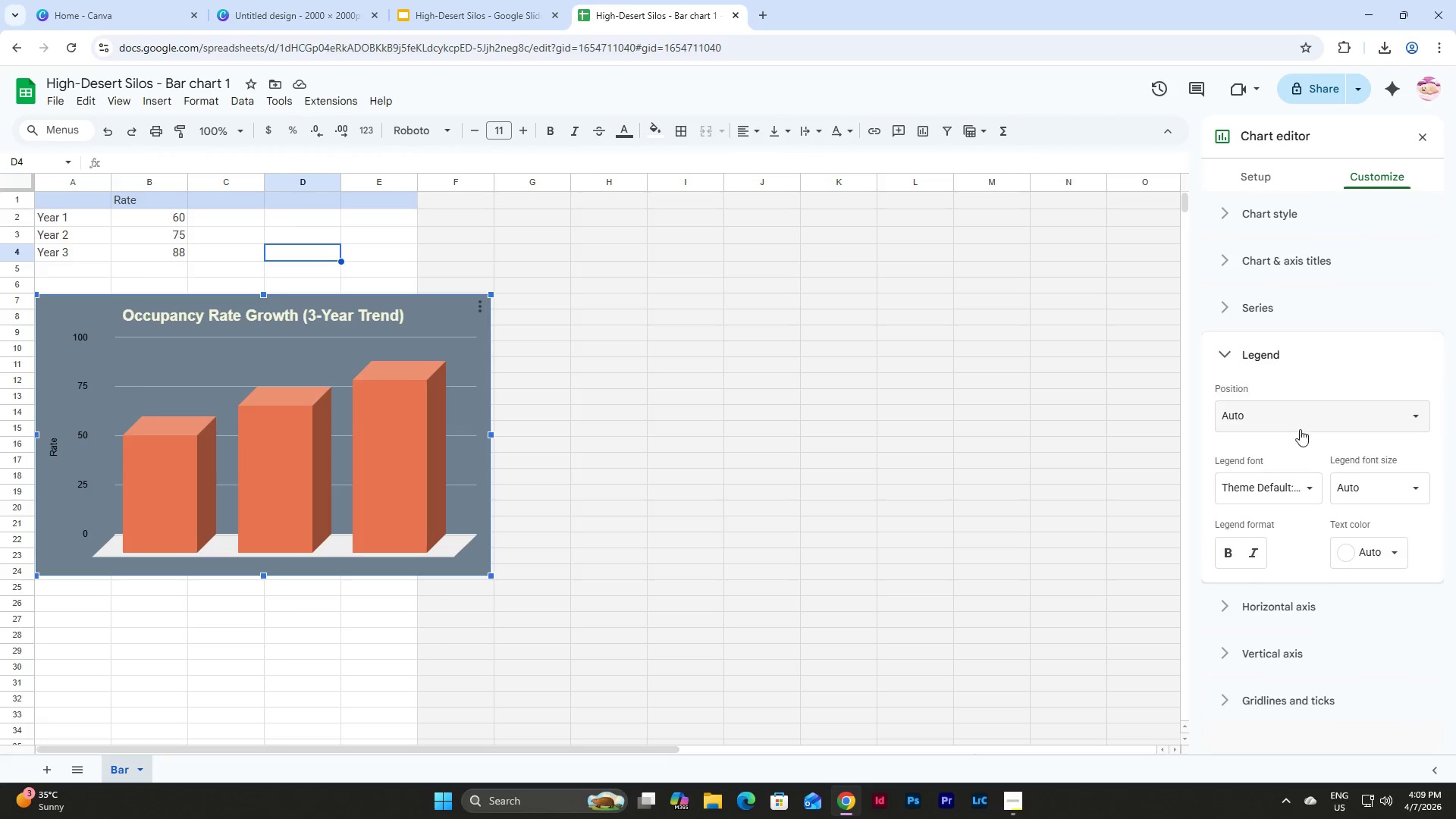 
scroll: coordinate [1296, 513], scroll_direction: down, amount: 2.0
 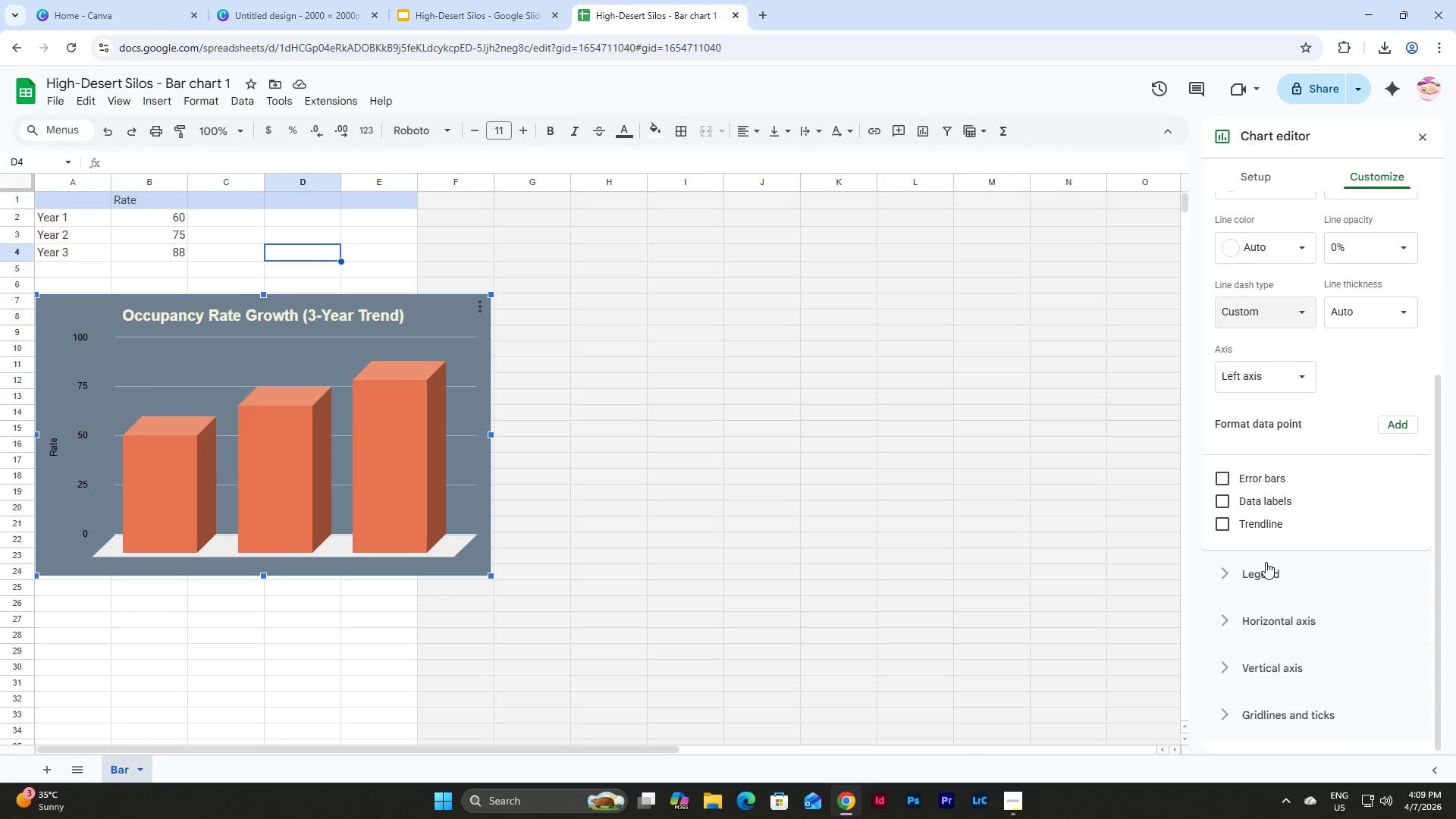 
left_click([1307, 413])
 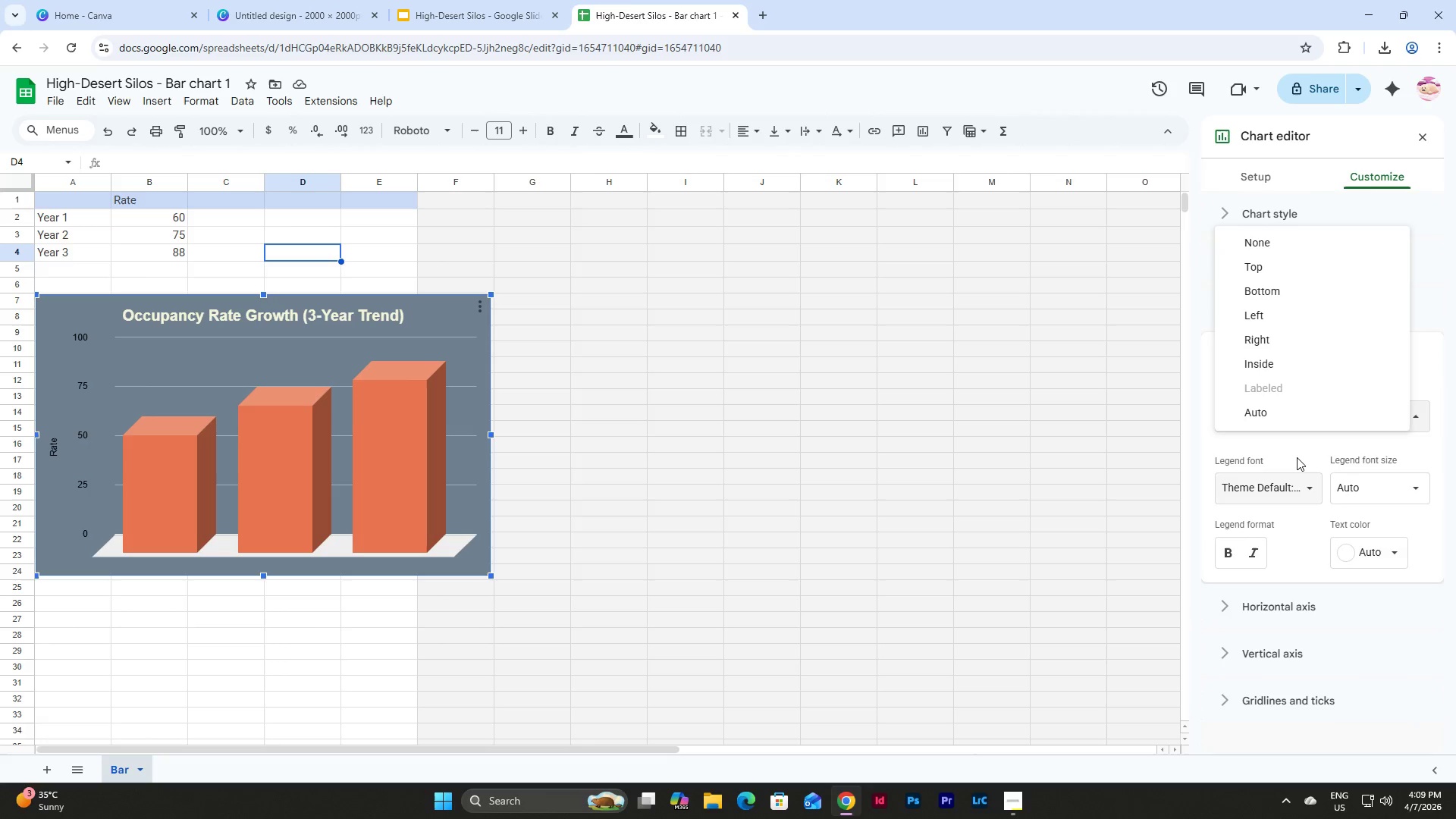 
left_click([1297, 457])
 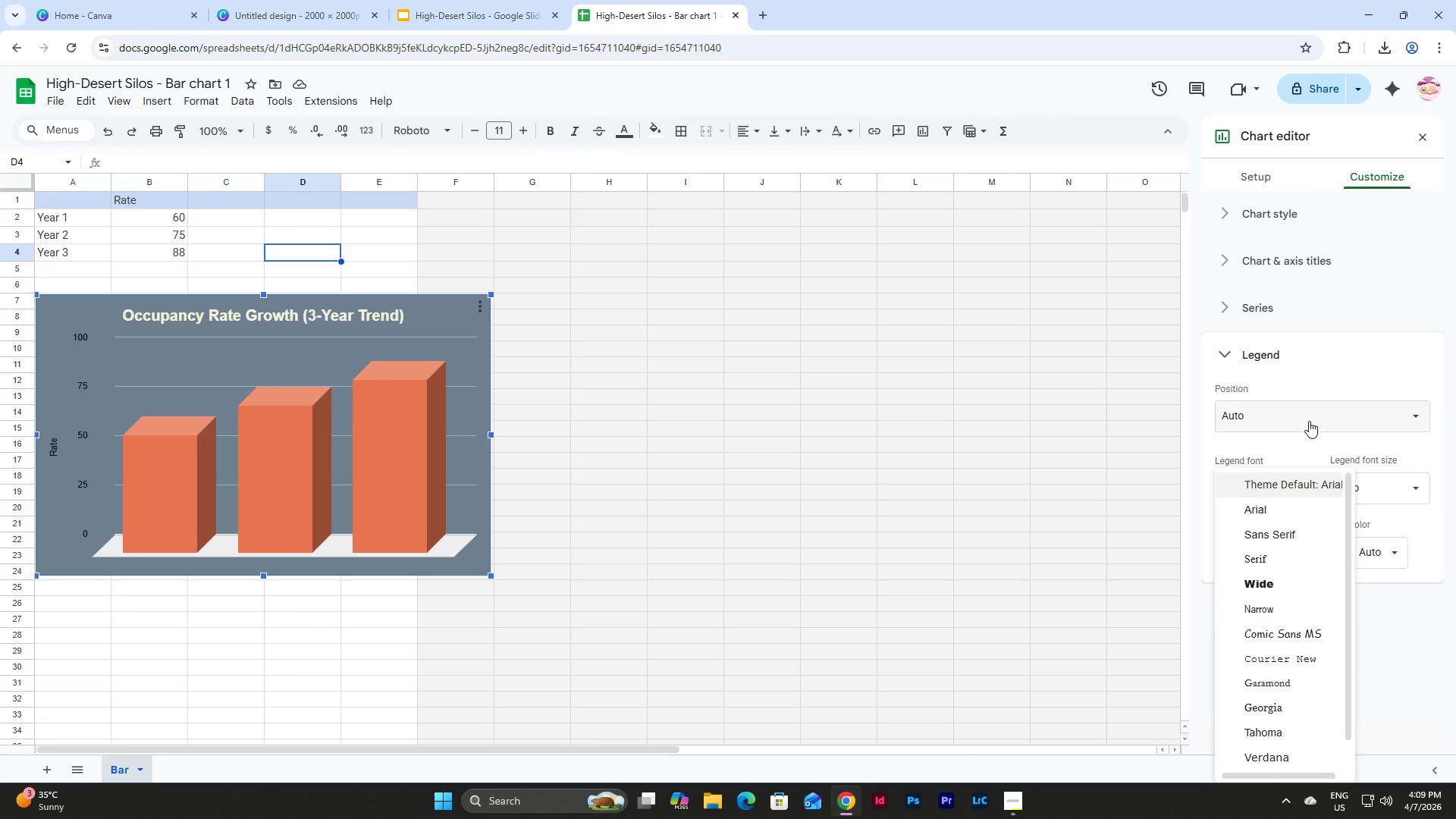 
left_click([1310, 421])
 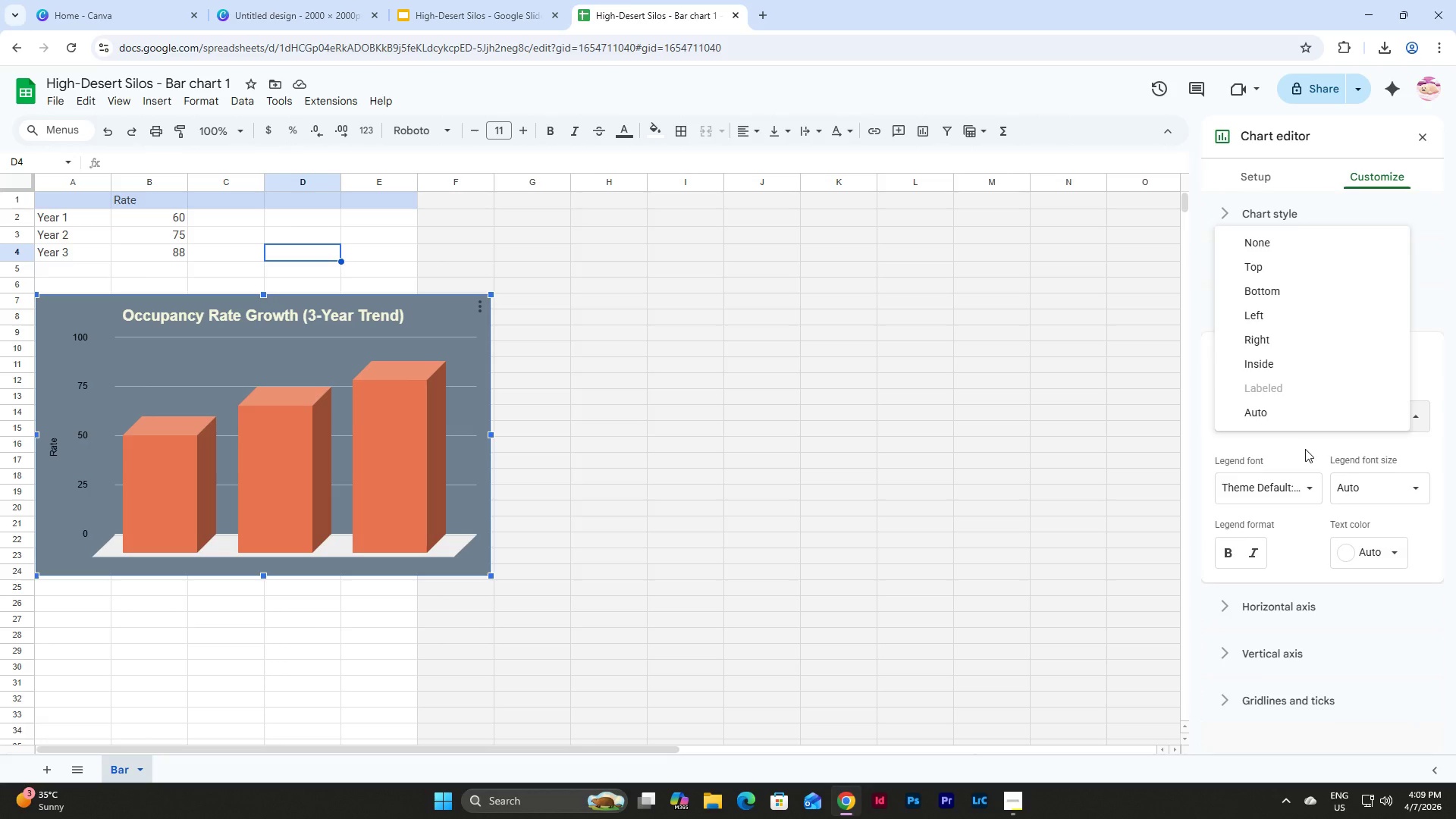 
left_click([1305, 449])
 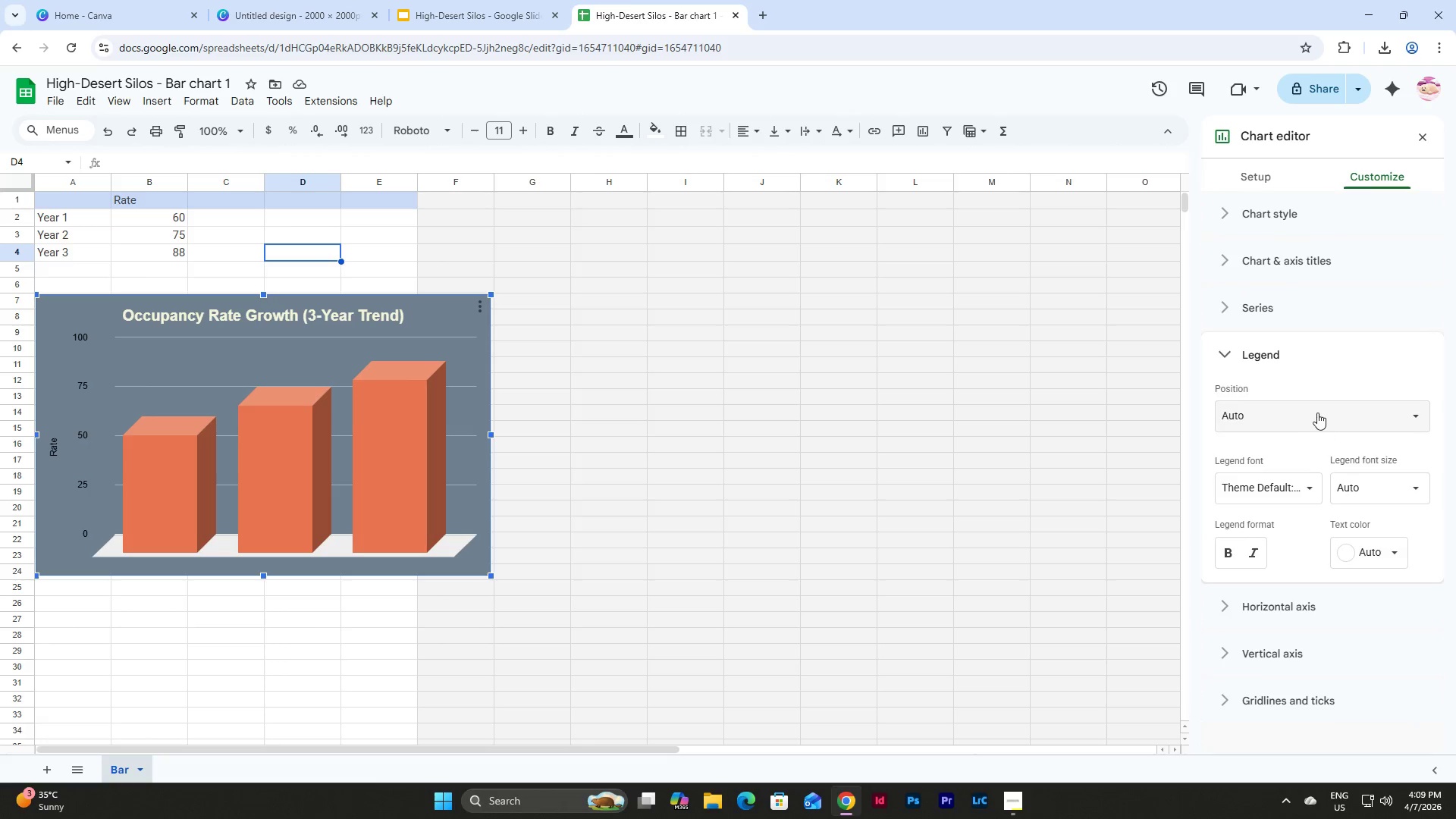 
left_click([1317, 413])
 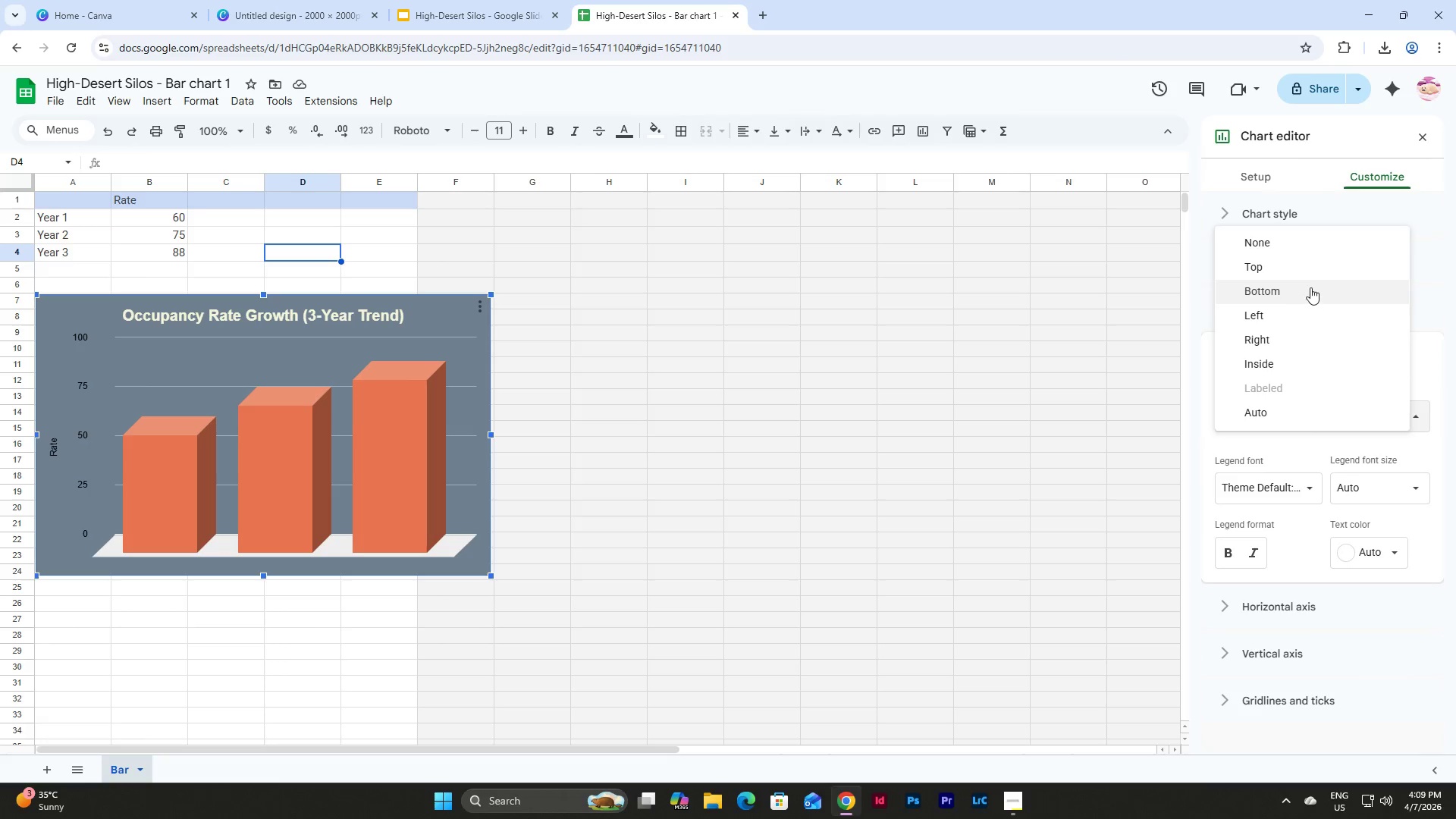 
left_click([1310, 287])
 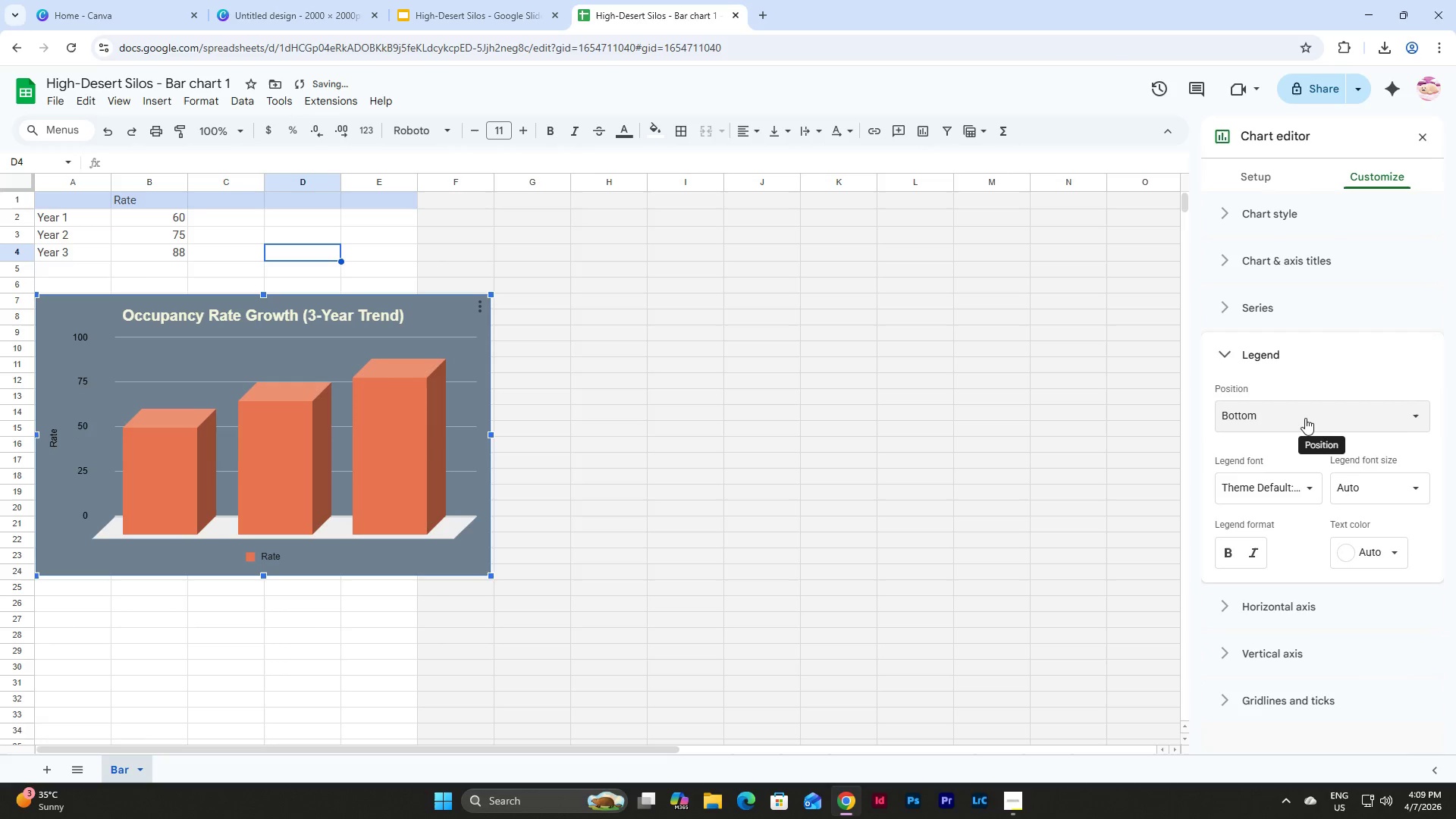 
left_click([1305, 418])
 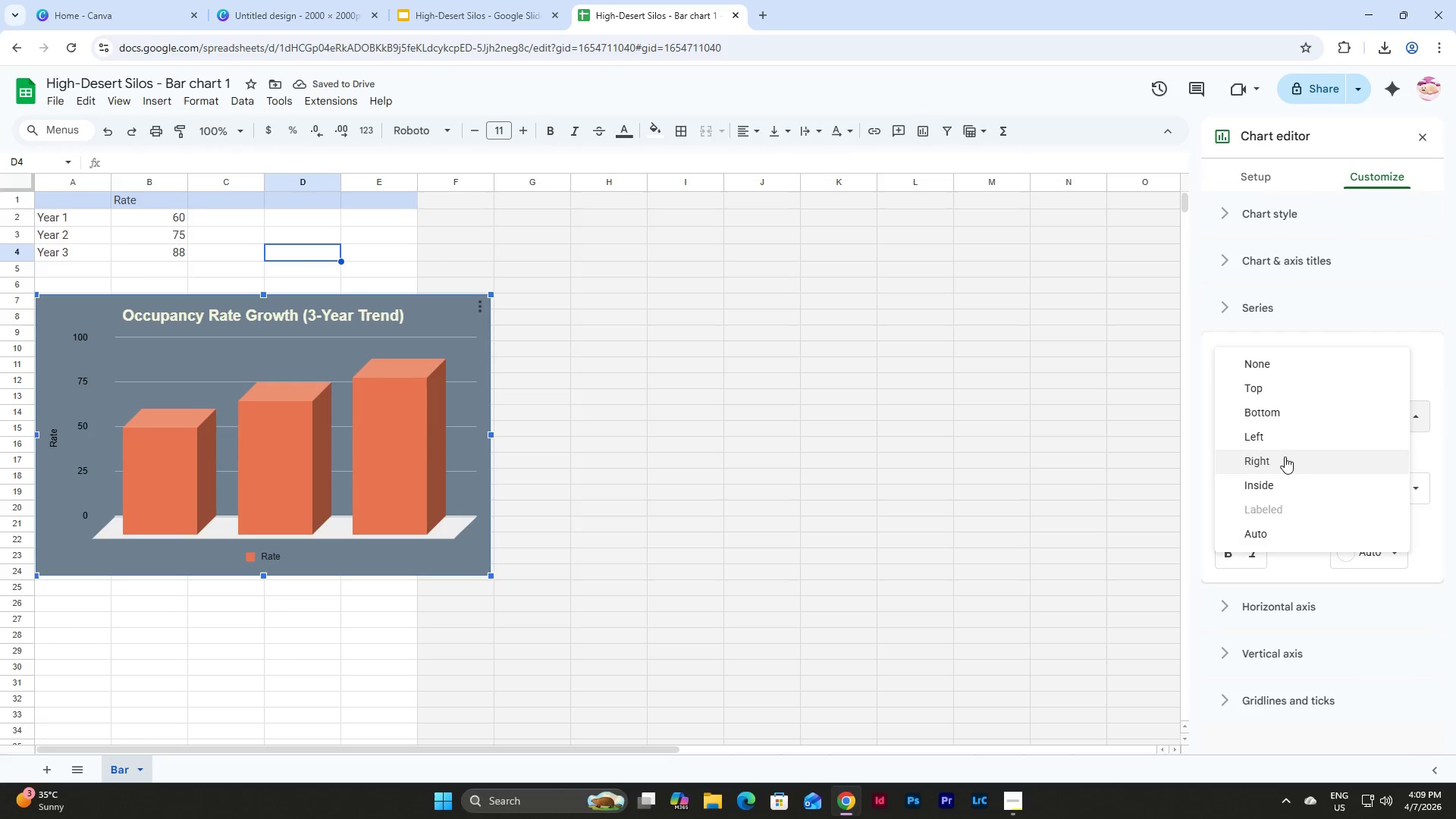 
left_click([1286, 365])
 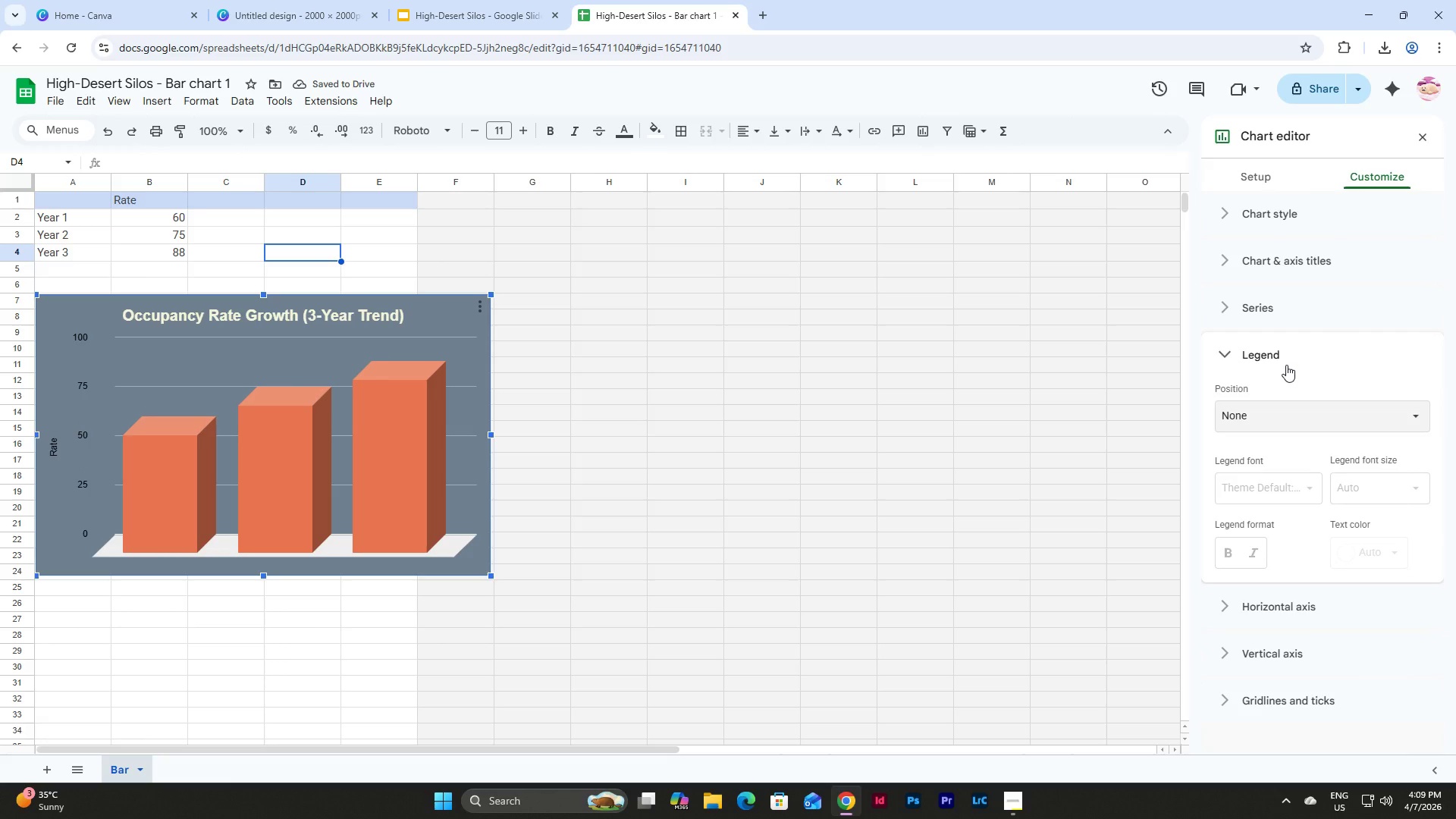 
wait(5.45)
 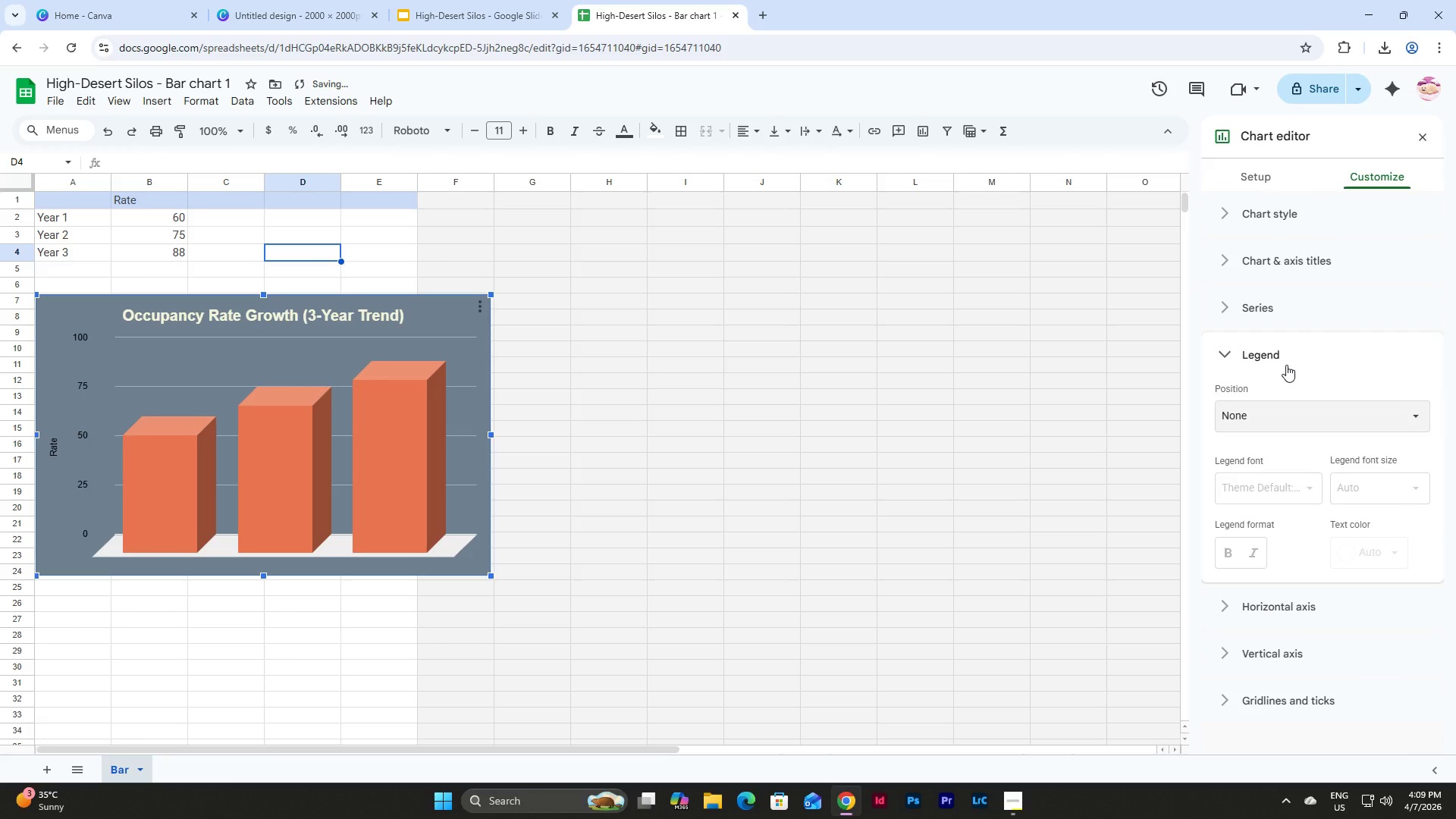 
scroll: coordinate [152, 260], scroll_direction: up, amount: 2.0
 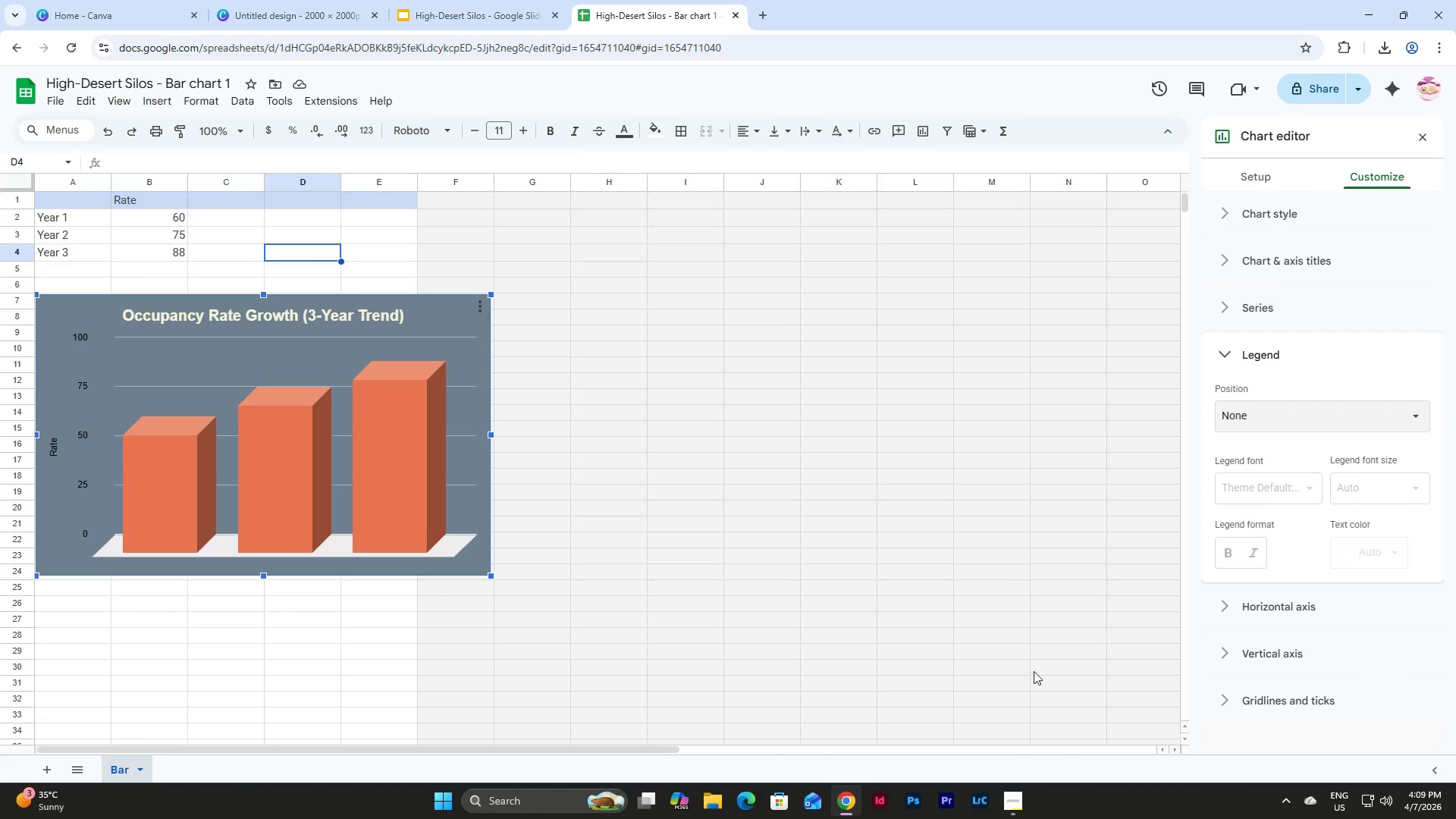 
left_click([1288, 613])
 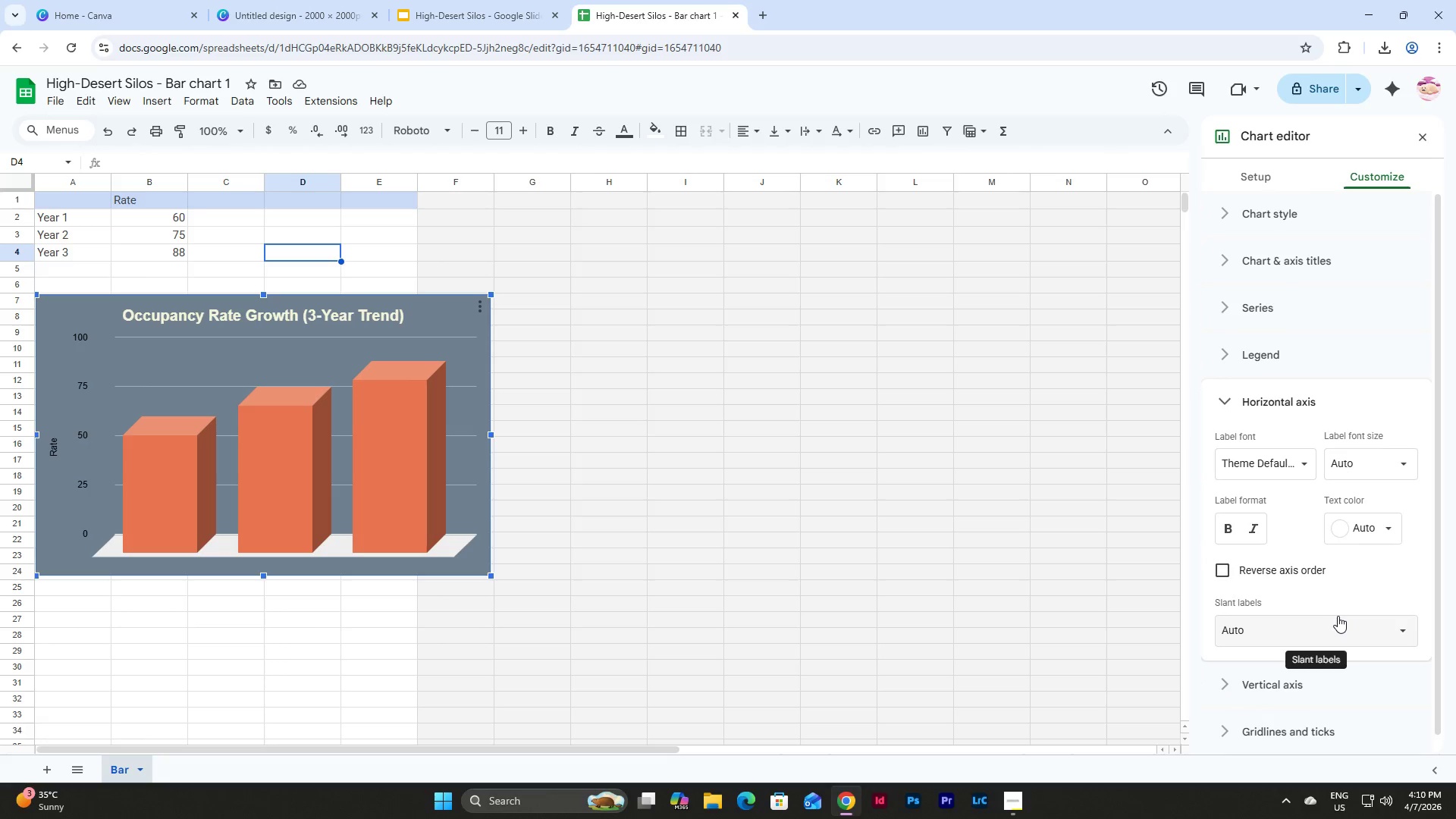 
left_click([1304, 453])
 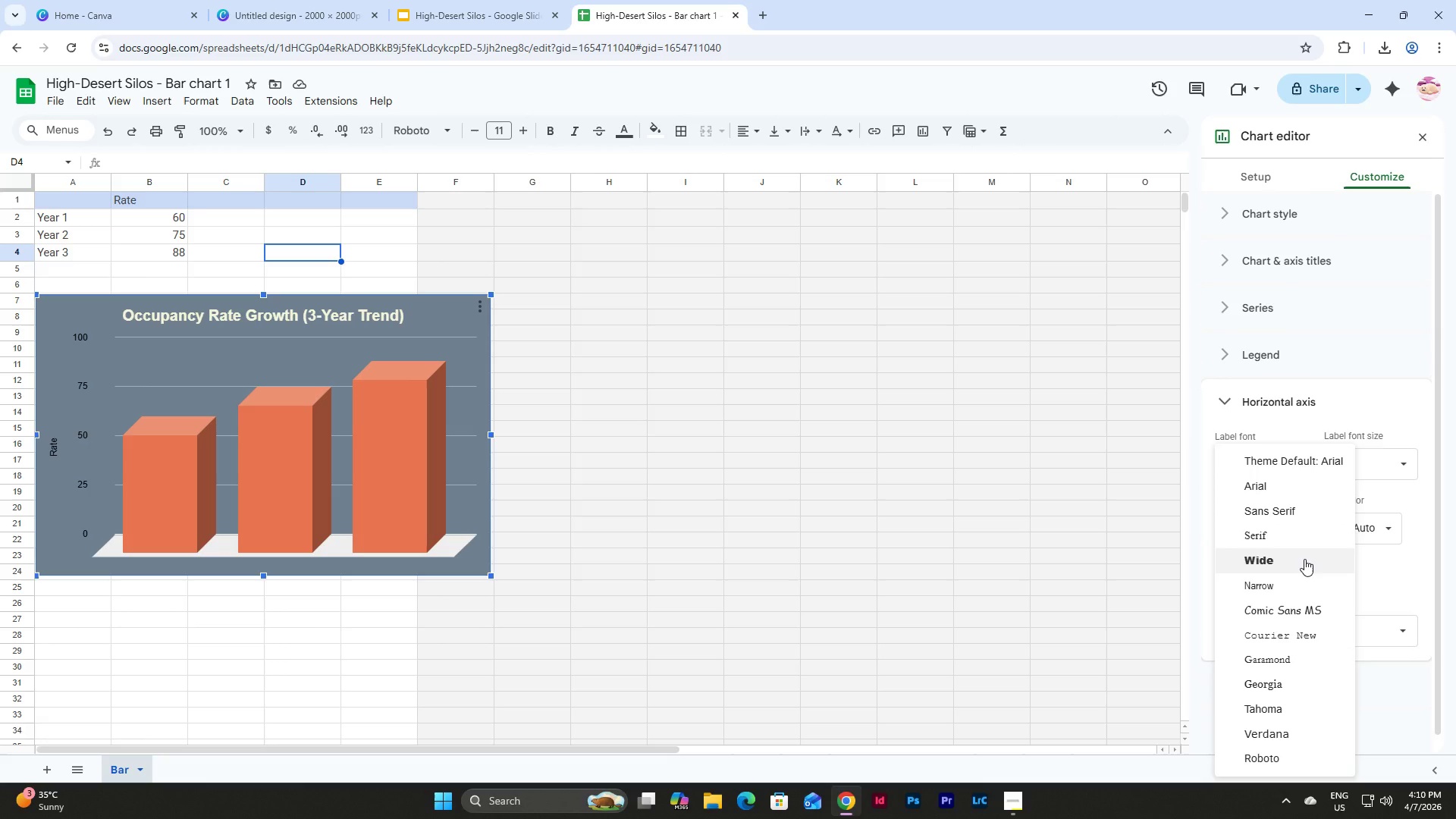 
left_click([1304, 513])
 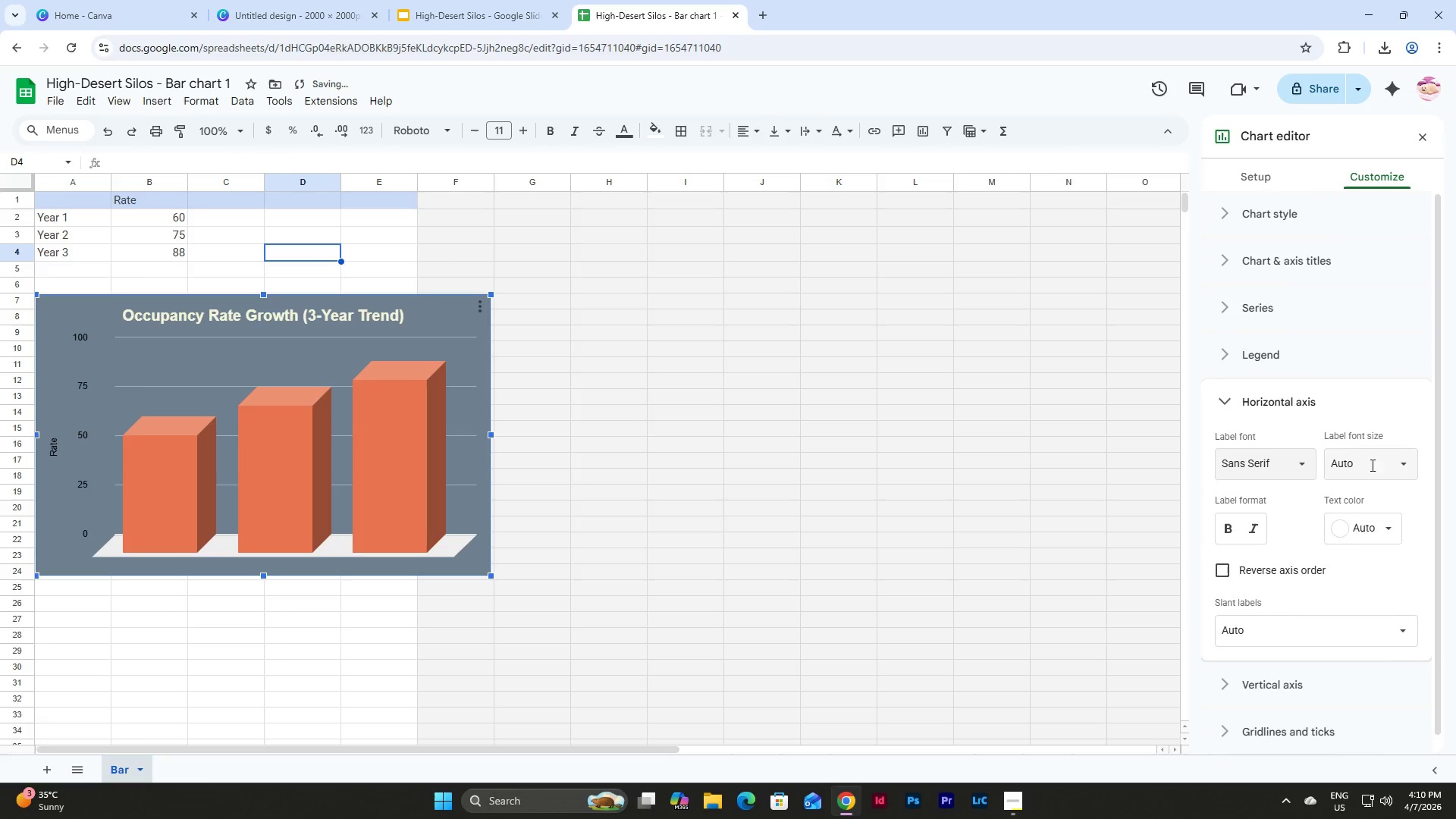 
left_click([1376, 463])
 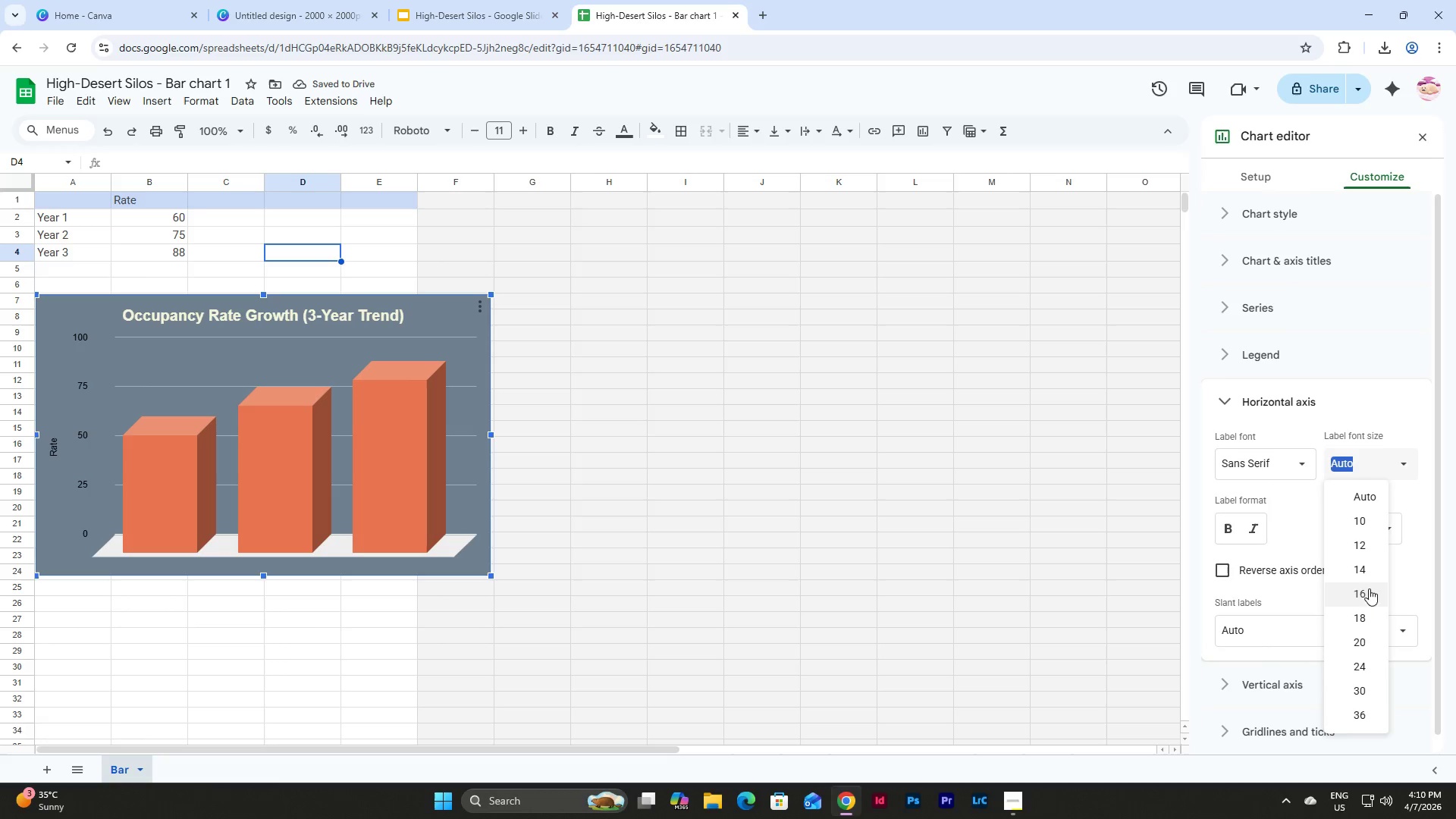 
left_click([1367, 648])
 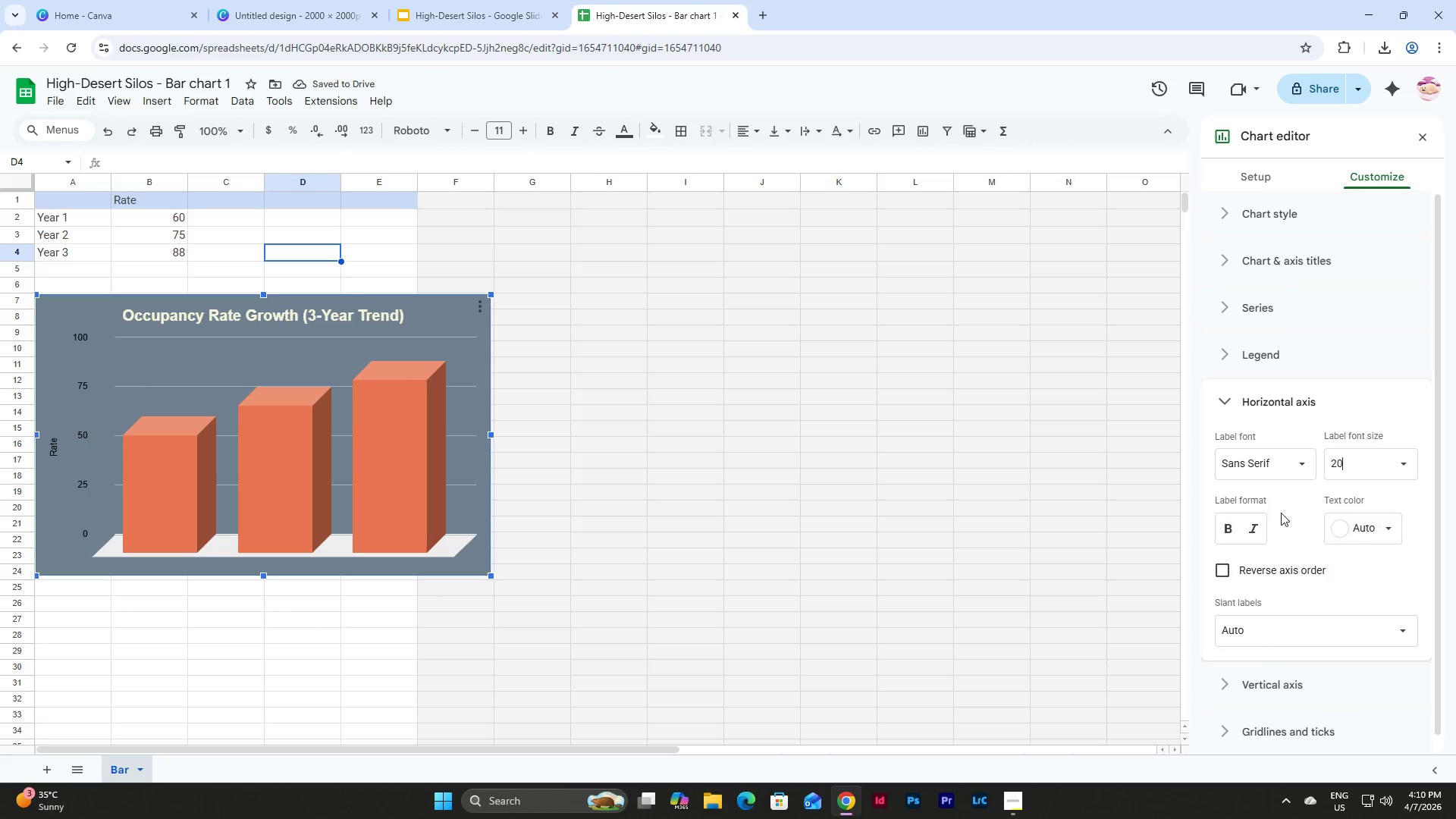 
left_click([1227, 532])
 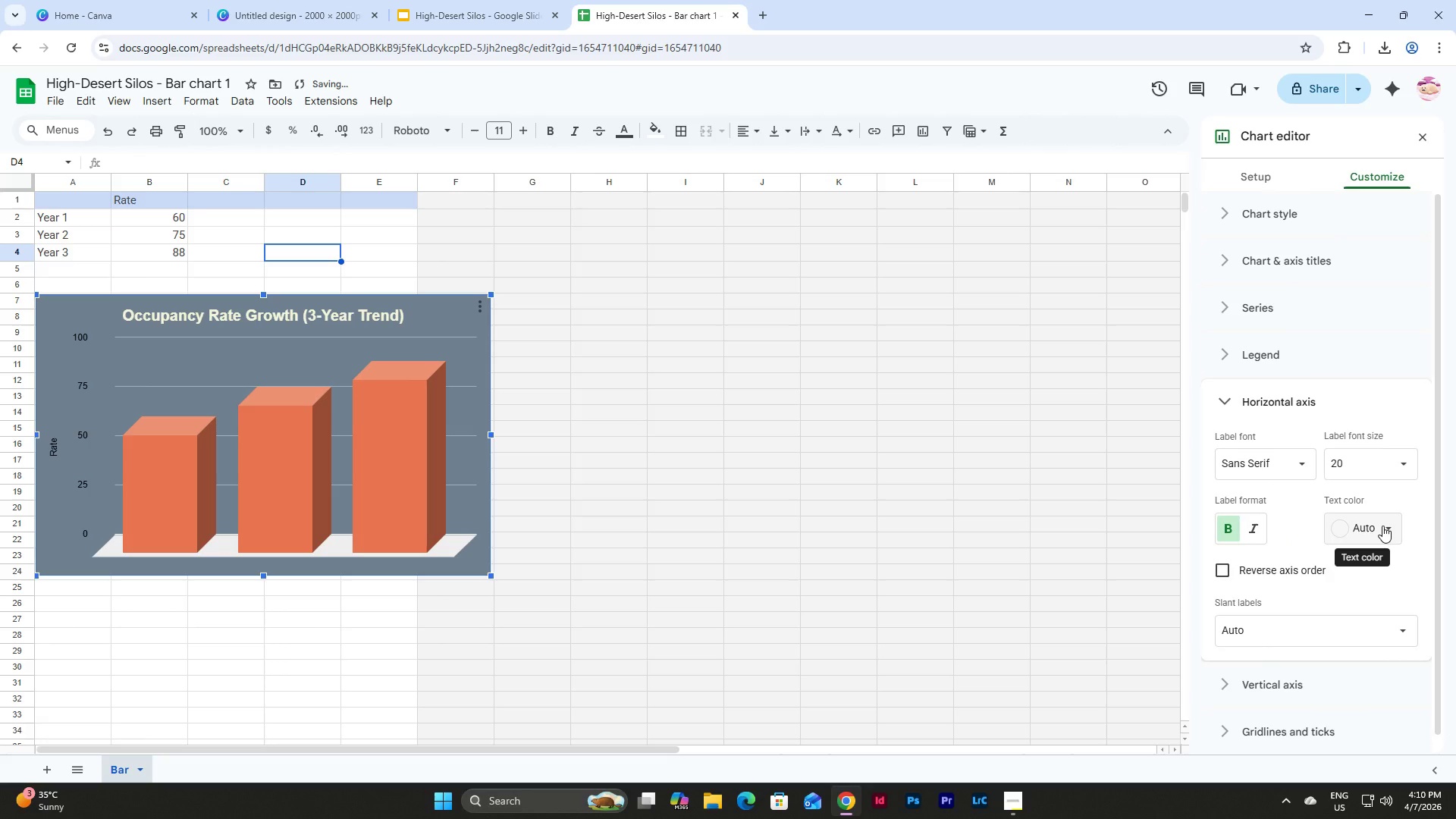 
left_click([1382, 526])
 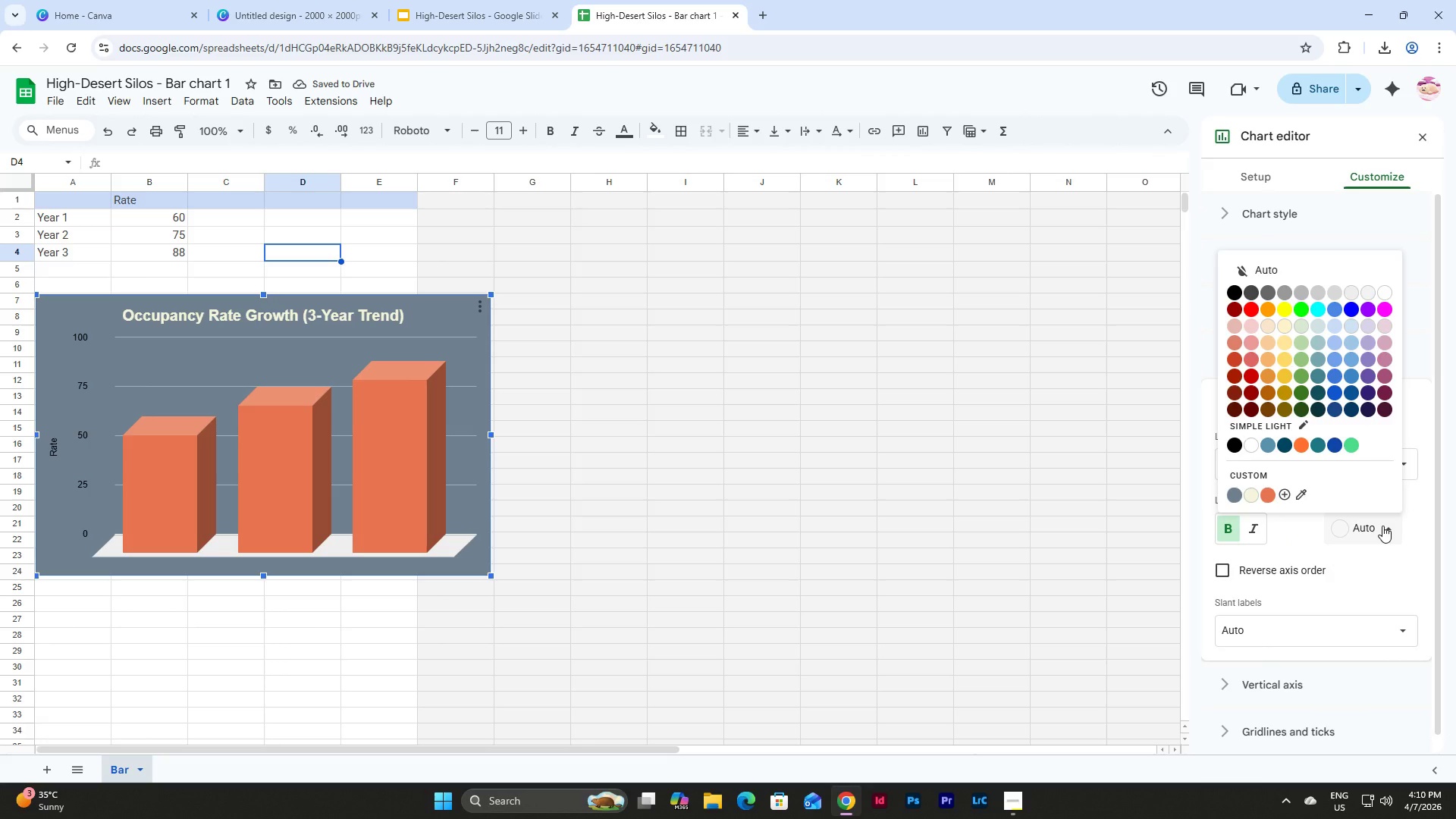 
left_click([1382, 526])
 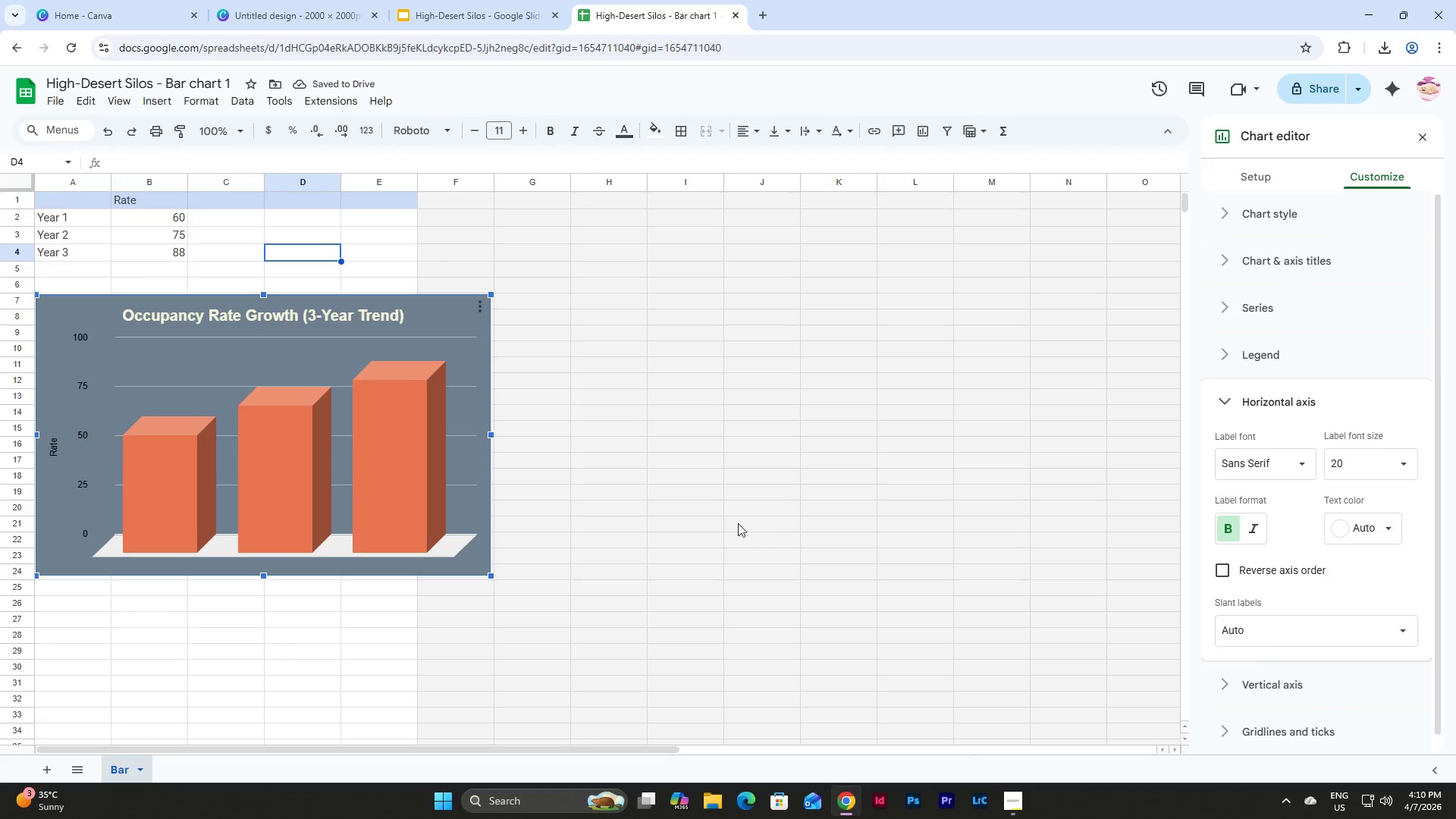 
left_click([715, 514])
 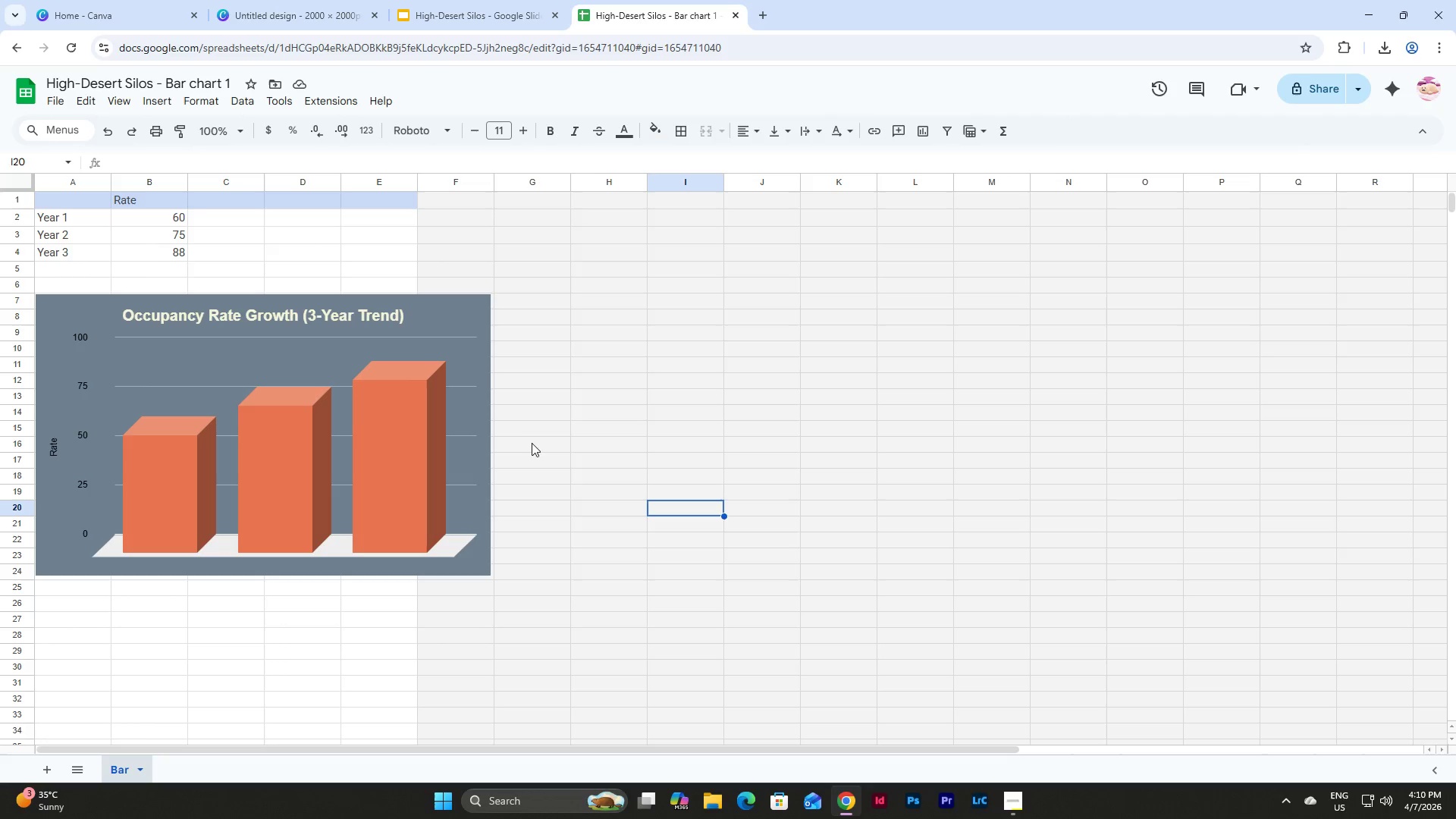 
double_click([355, 372])
 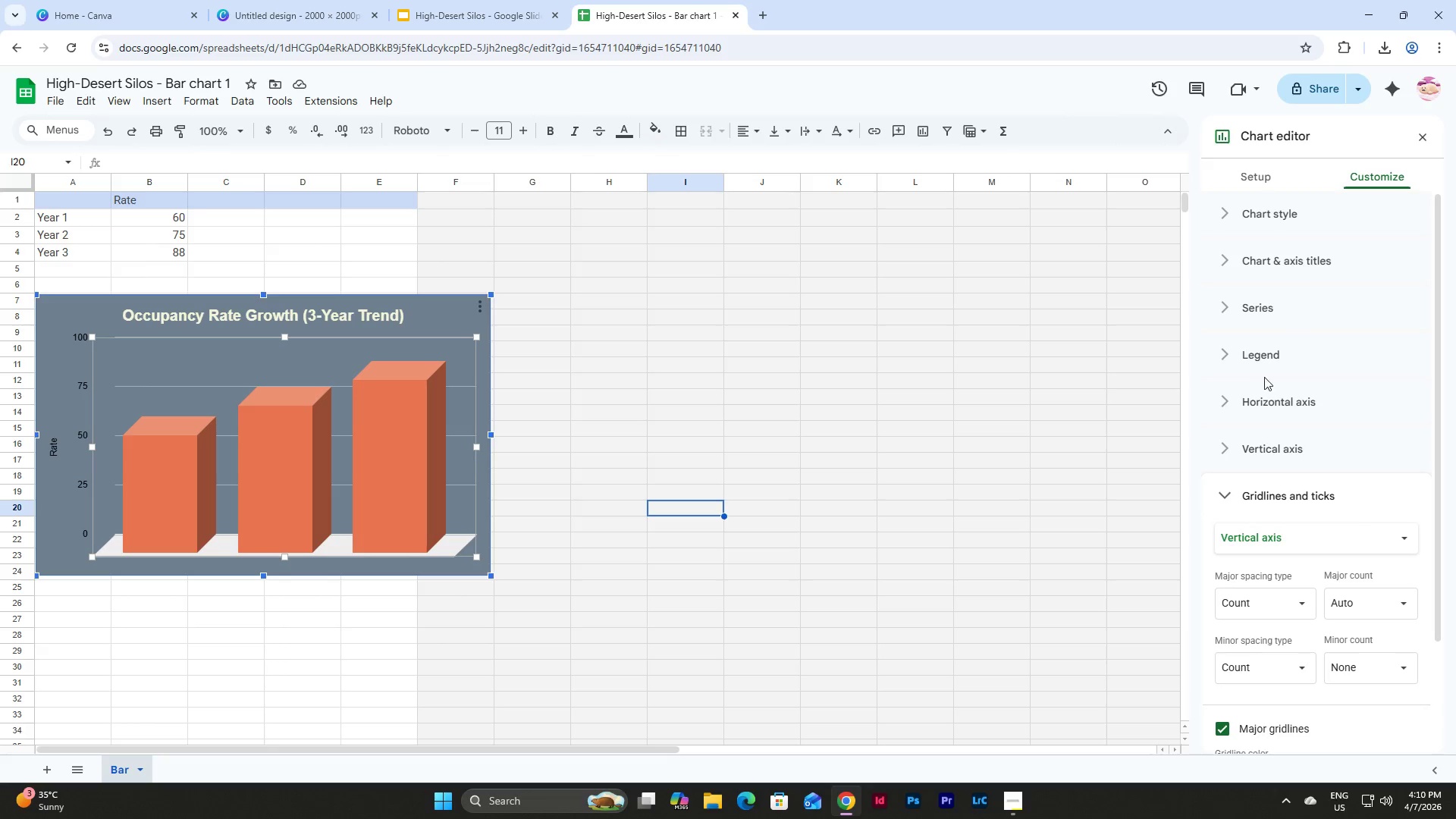 
left_click([1250, 211])
 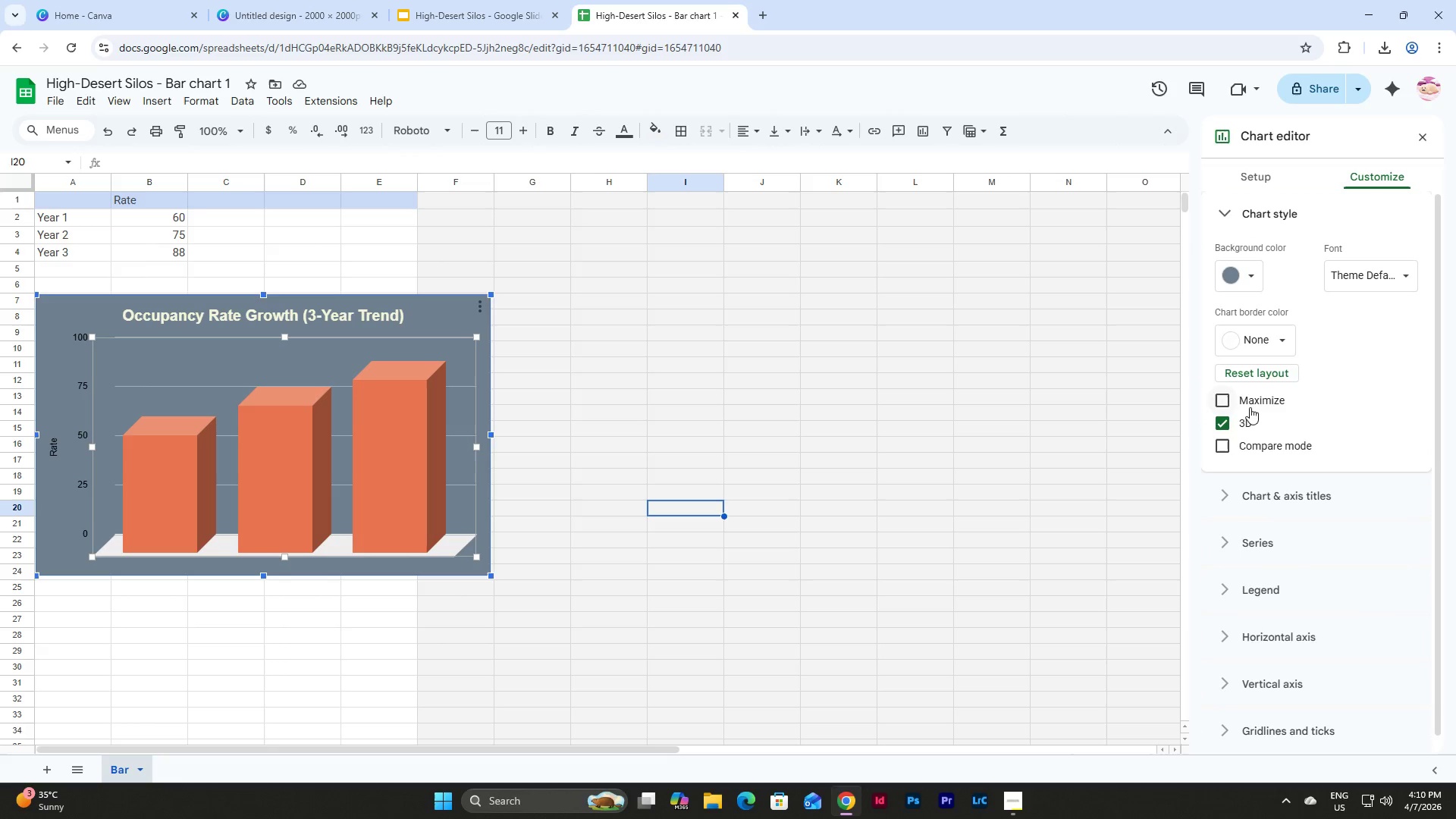 
scroll: coordinate [1244, 362], scroll_direction: up, amount: 9.0
 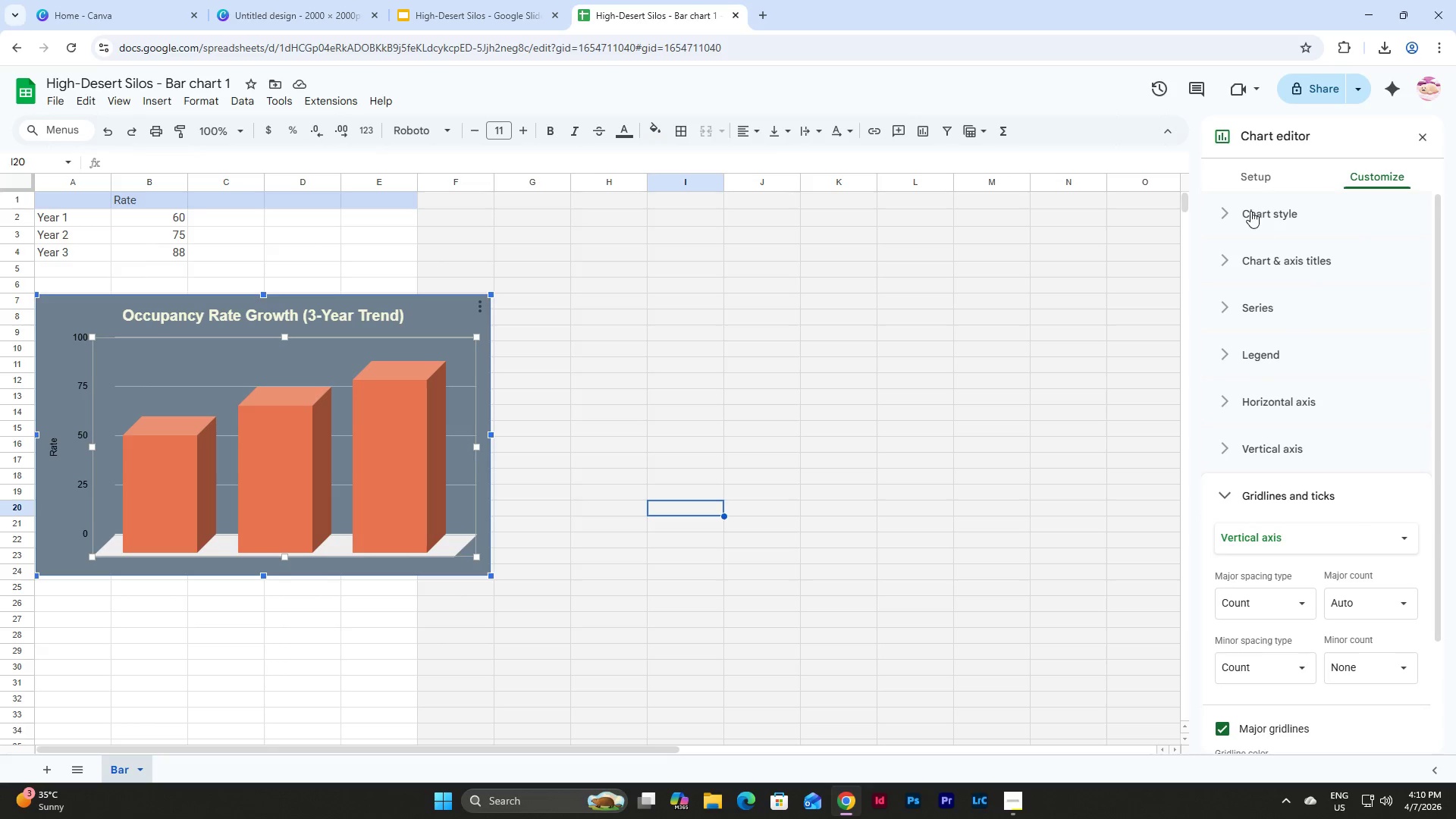 
left_click([1227, 417])
 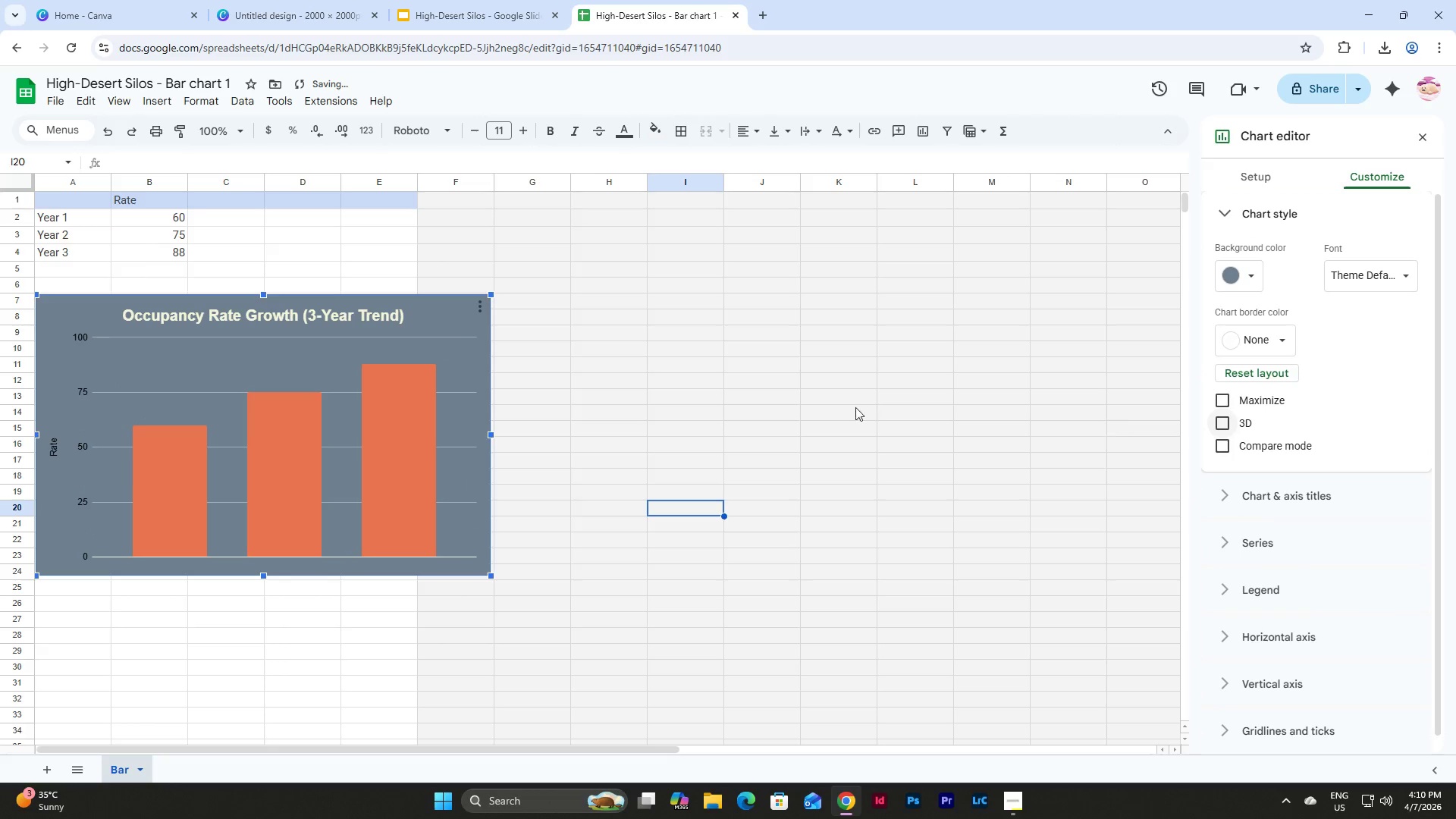 
left_click([777, 400])
 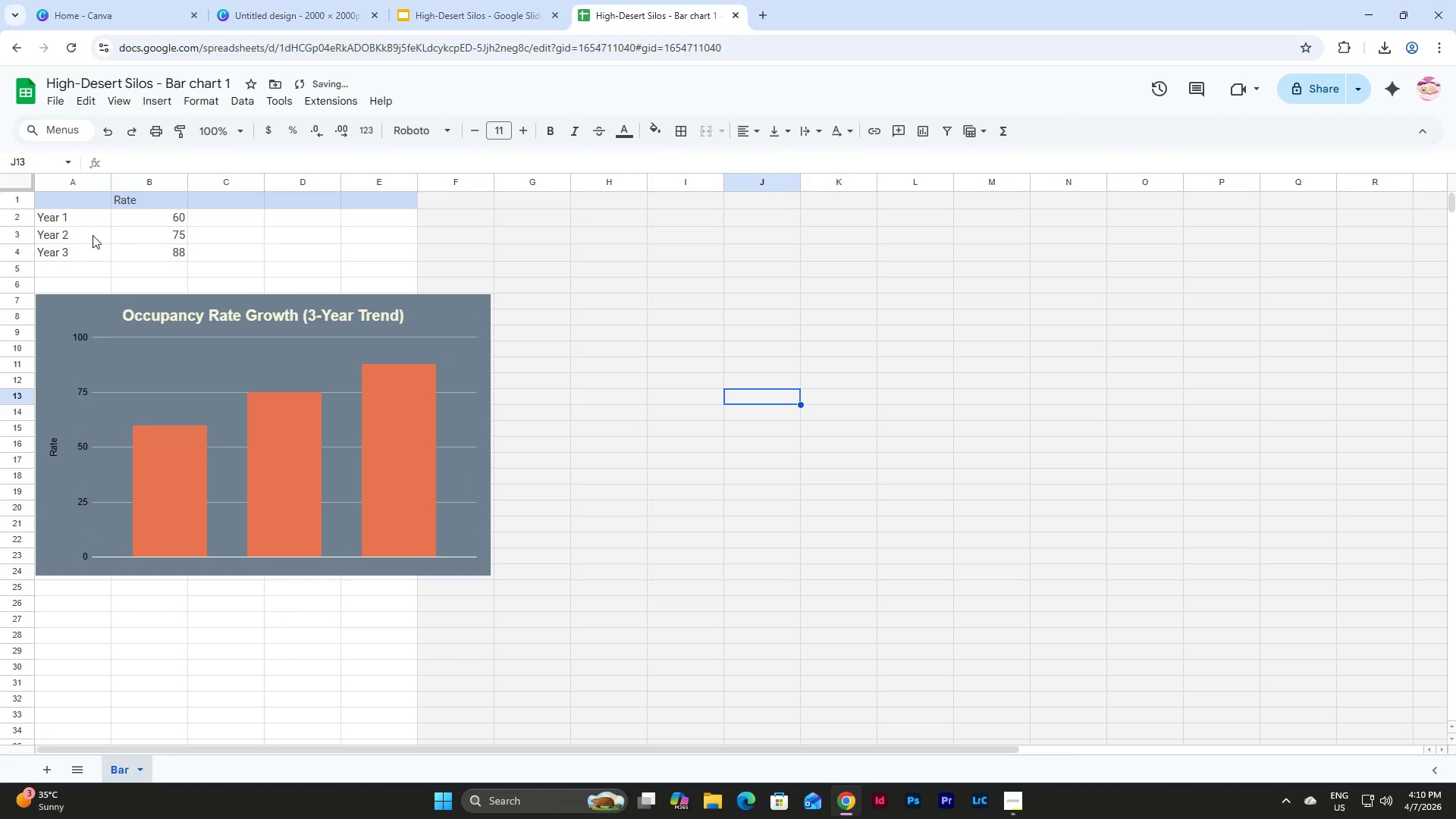 
left_click([53, 213])
 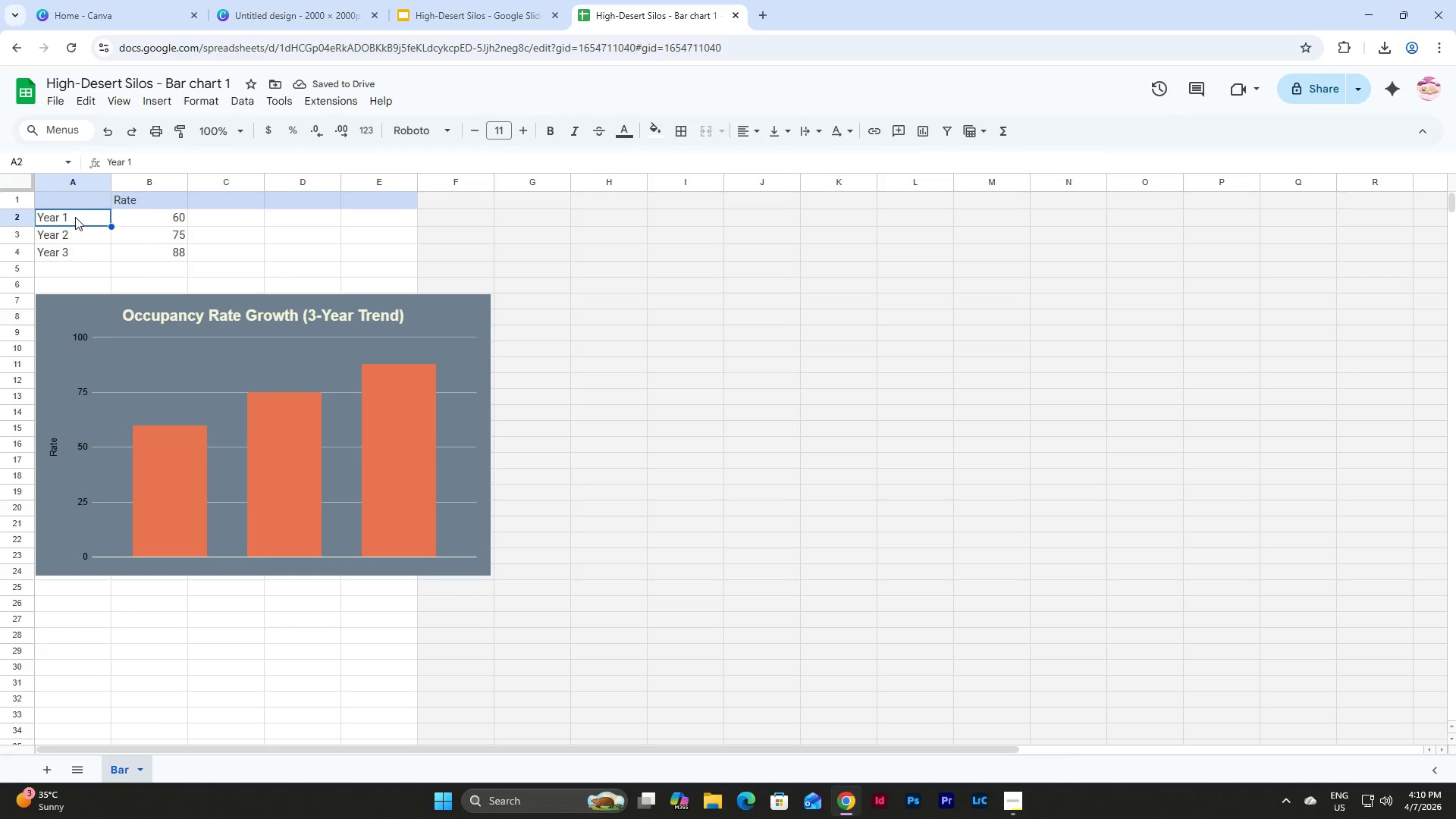 
double_click([75, 217])
 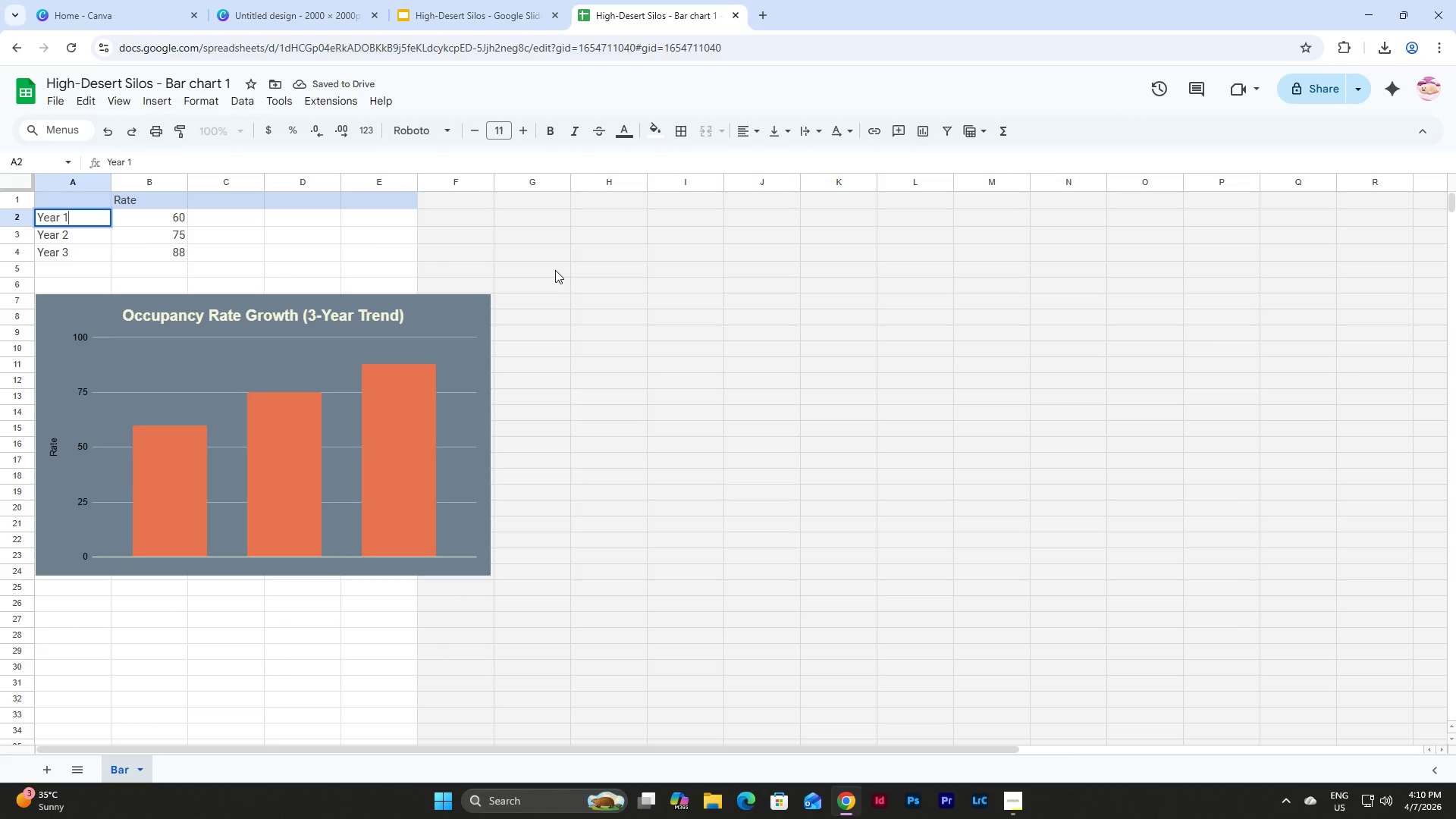 
triple_click([566, 271])
 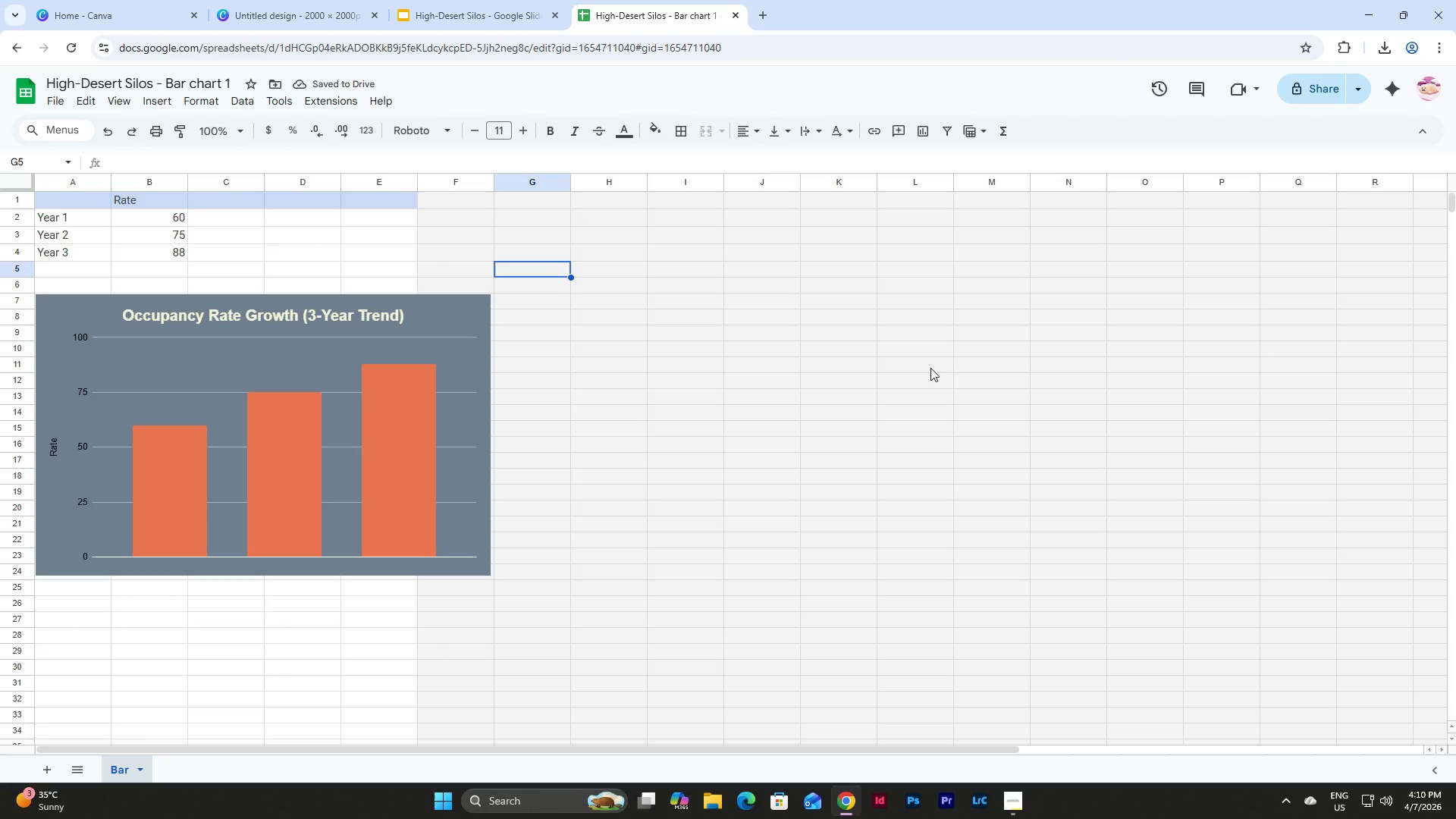 
left_click([930, 362])
 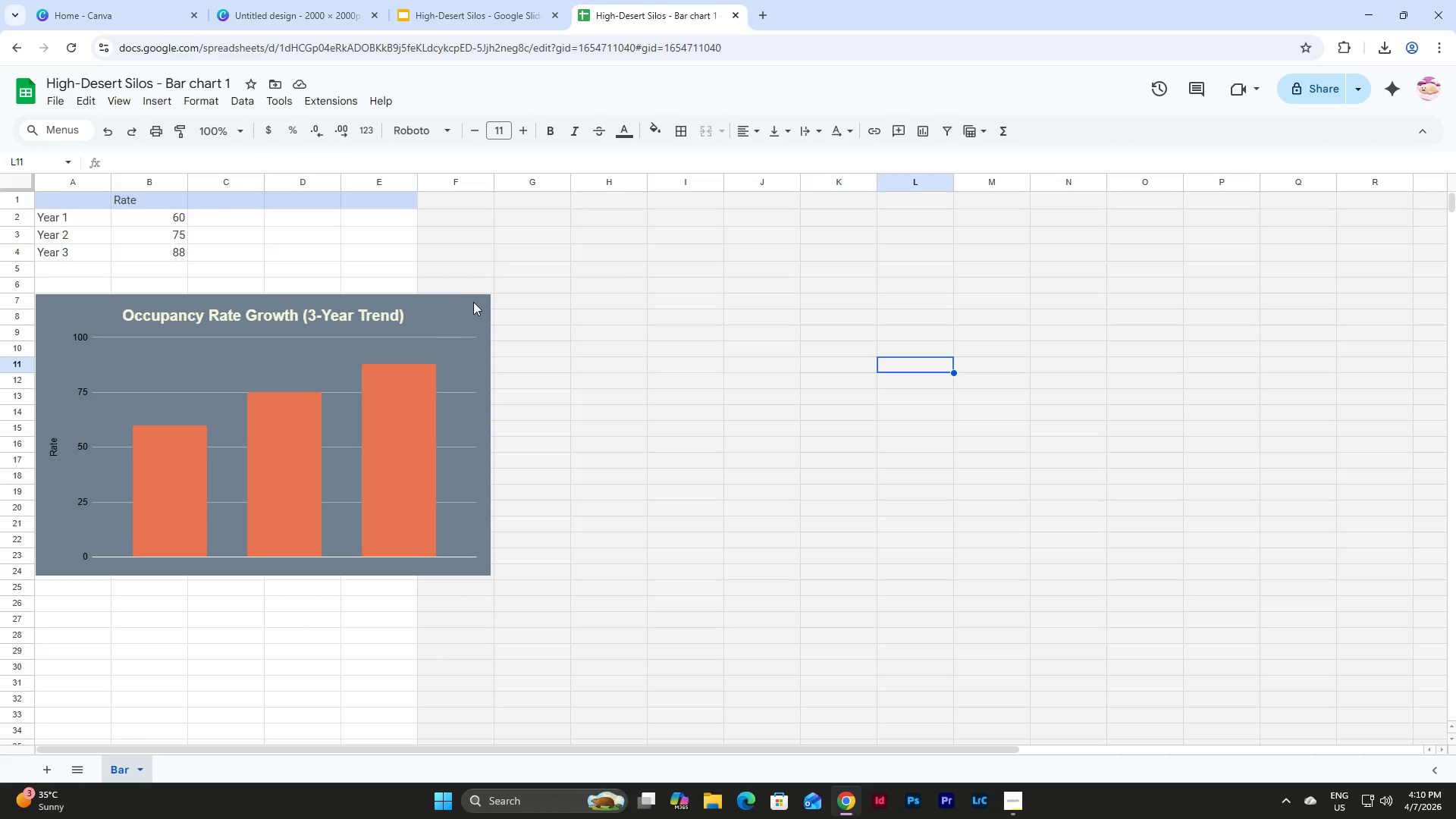 
double_click([454, 311])
 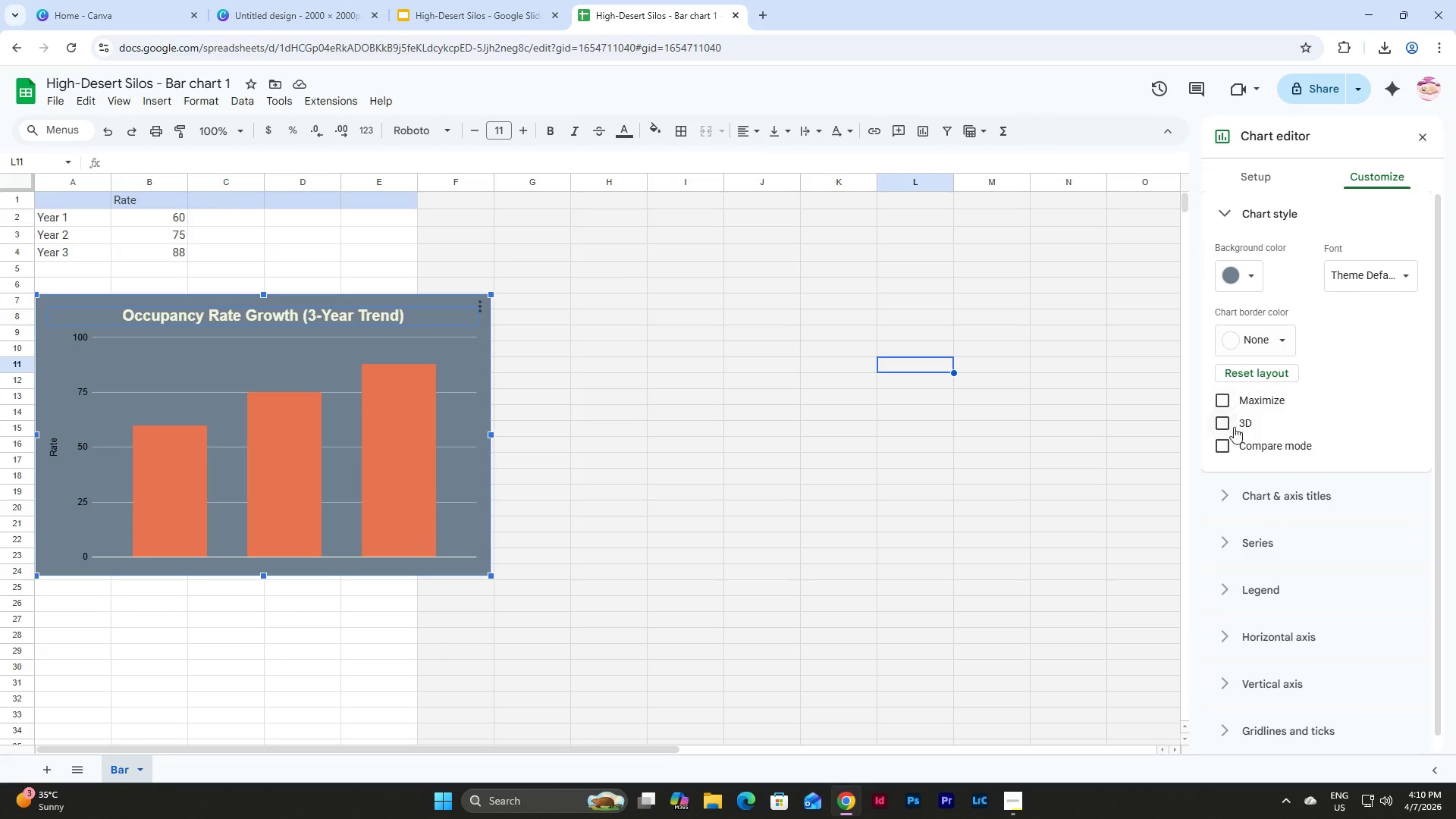 
scroll: coordinate [1240, 388], scroll_direction: down, amount: 3.0
 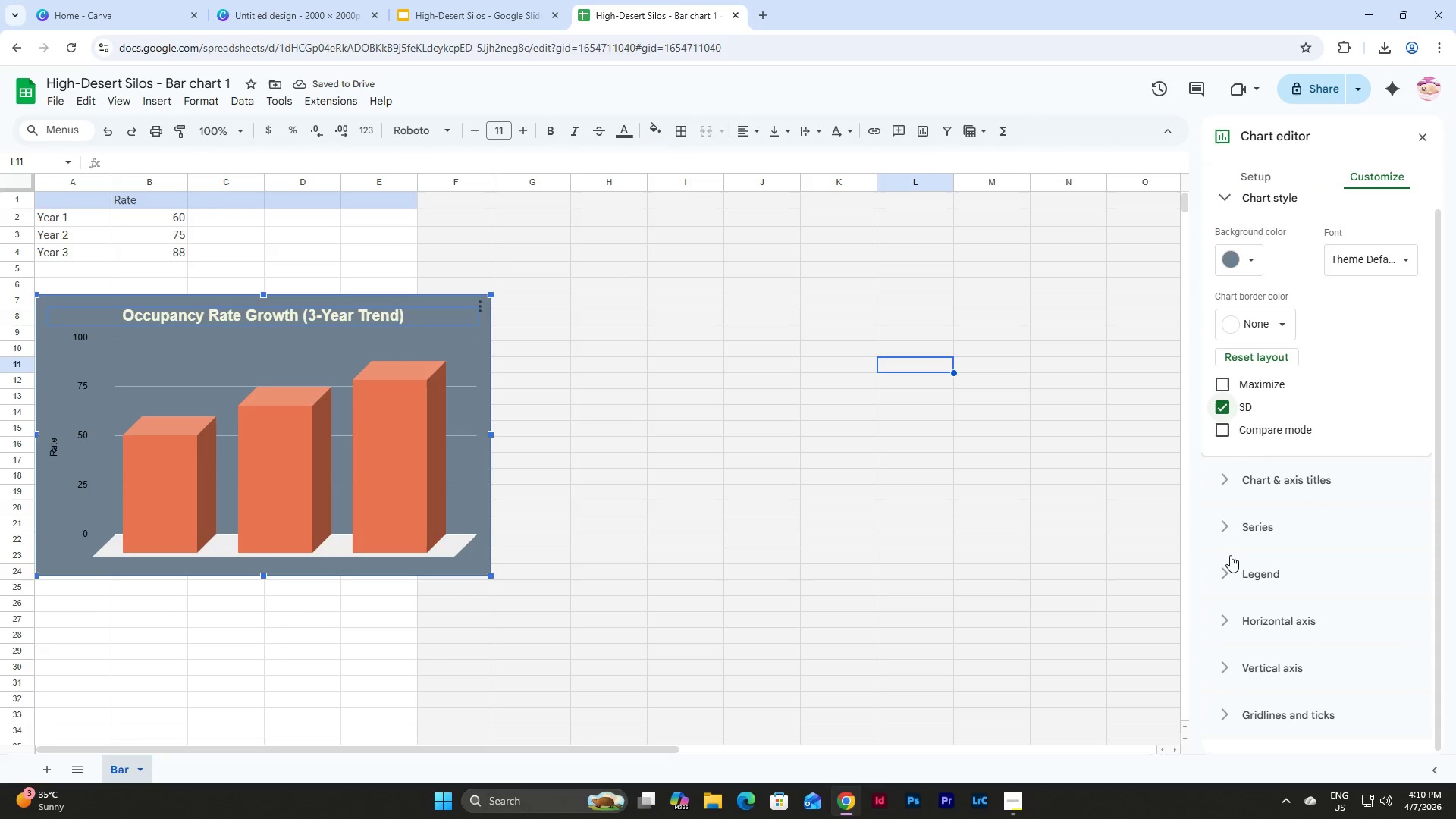 
left_click([1218, 523])
 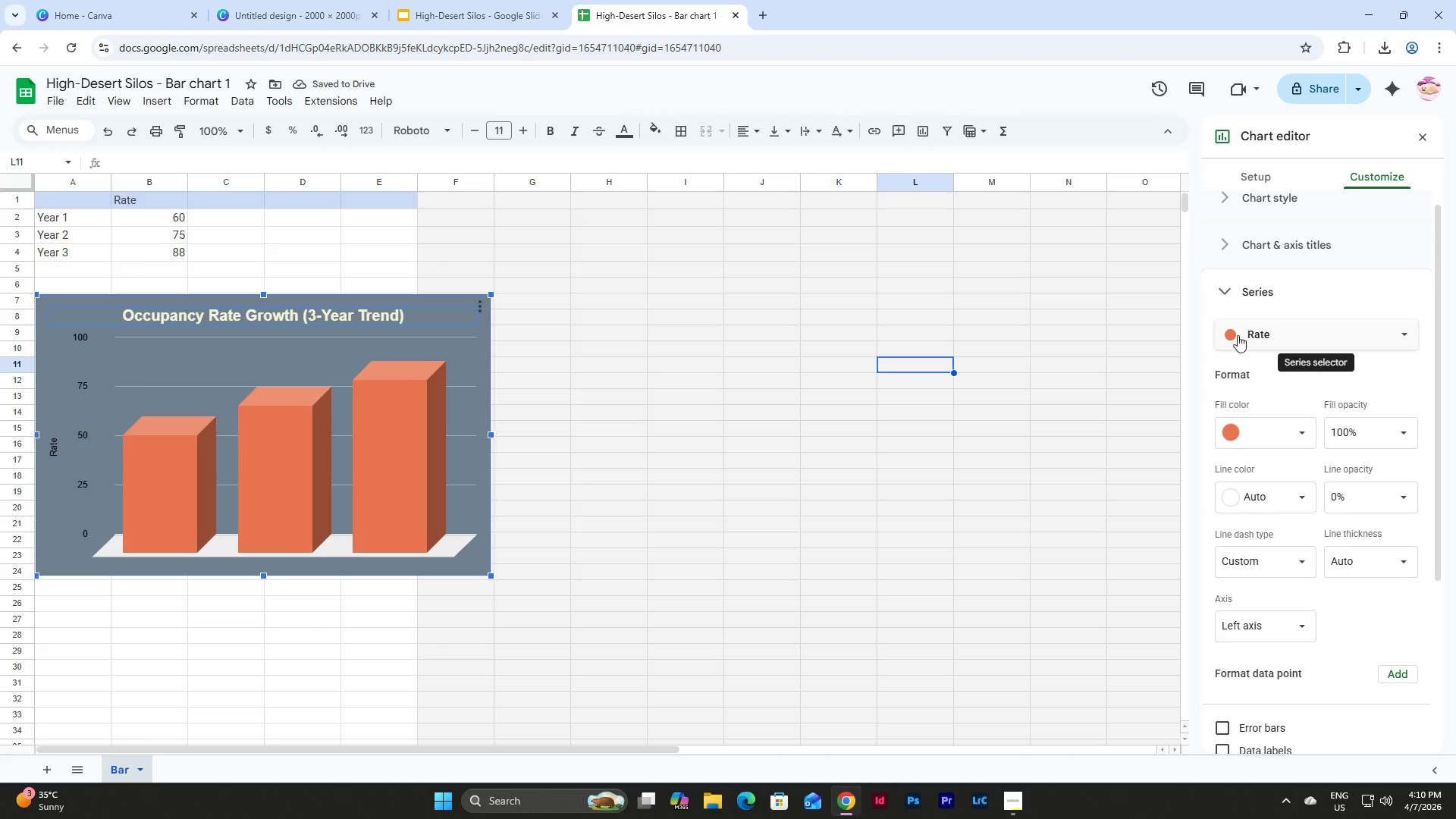 
left_click([1222, 285])
 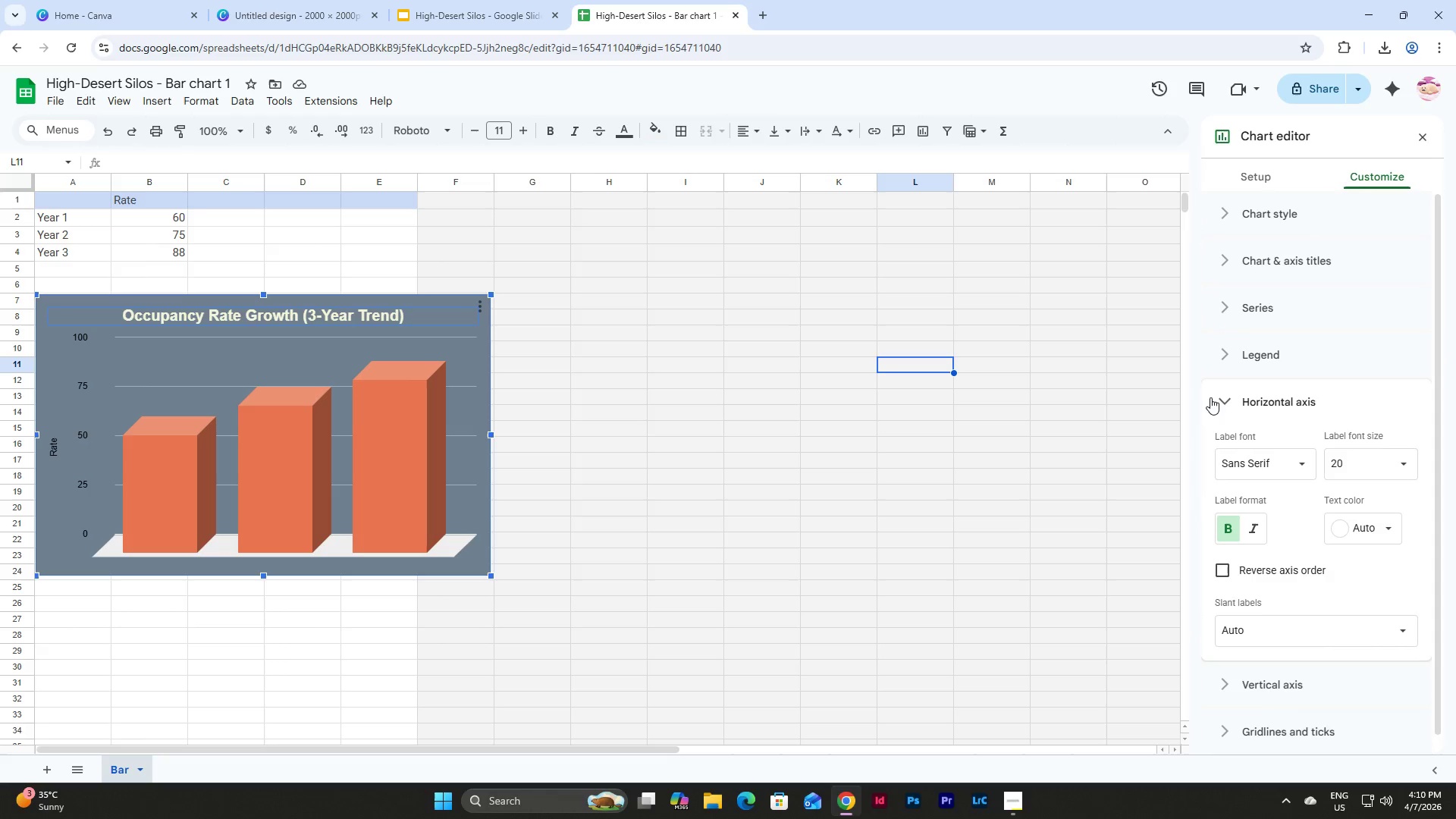 
left_click([1212, 397])
 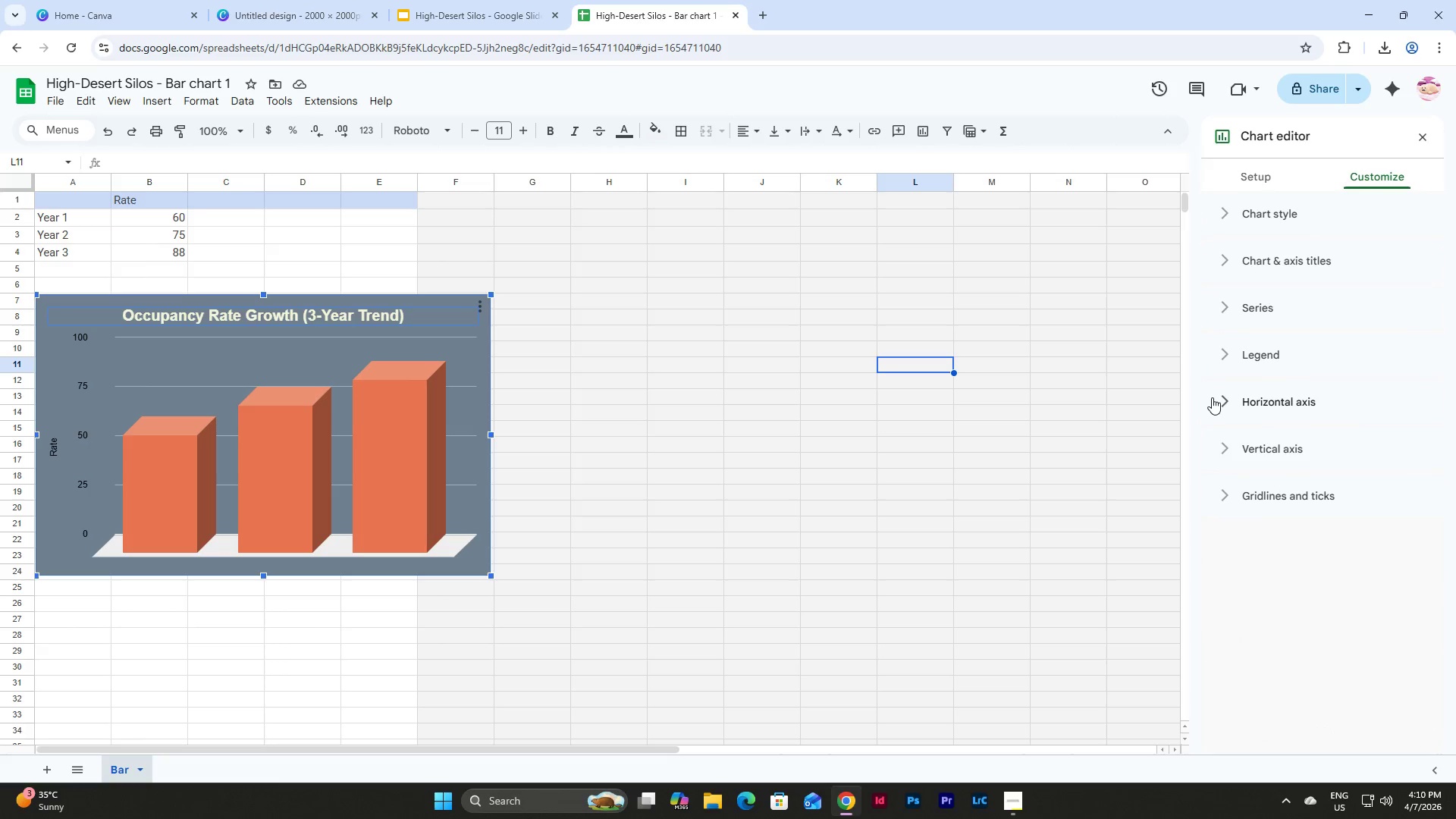 
left_click([1212, 397])
 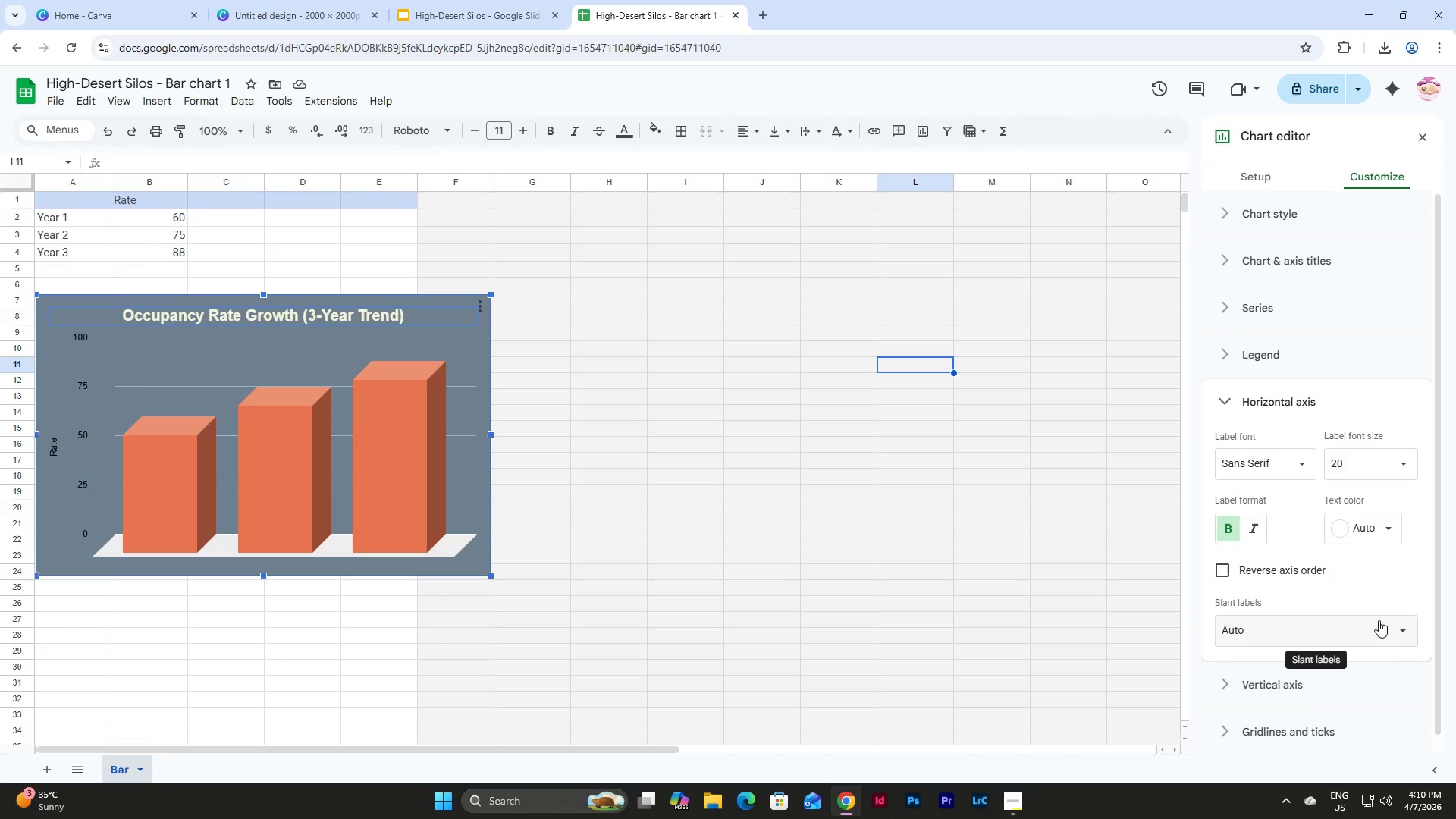 
left_click([1379, 620])
 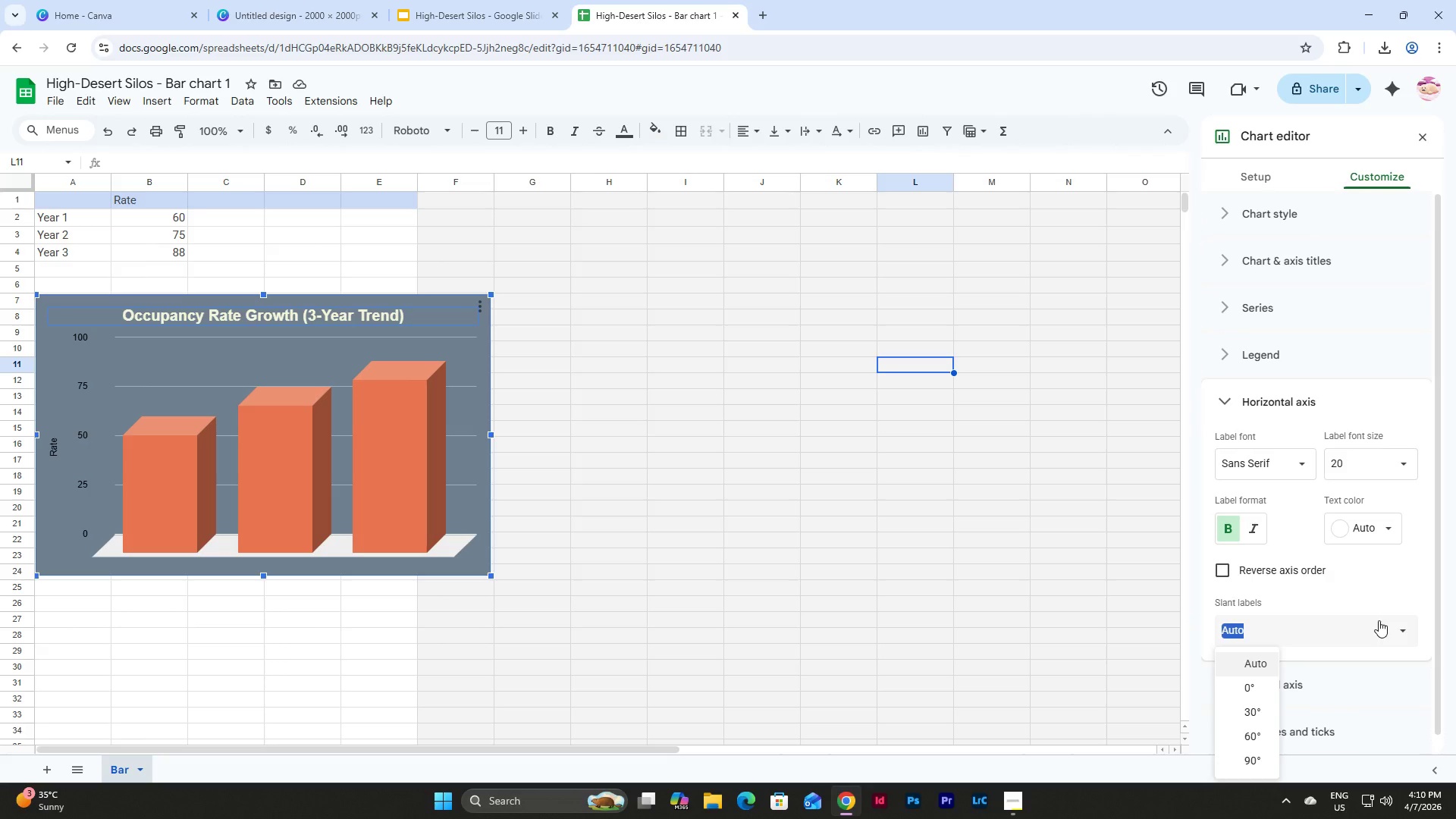 
left_click([1379, 620])
 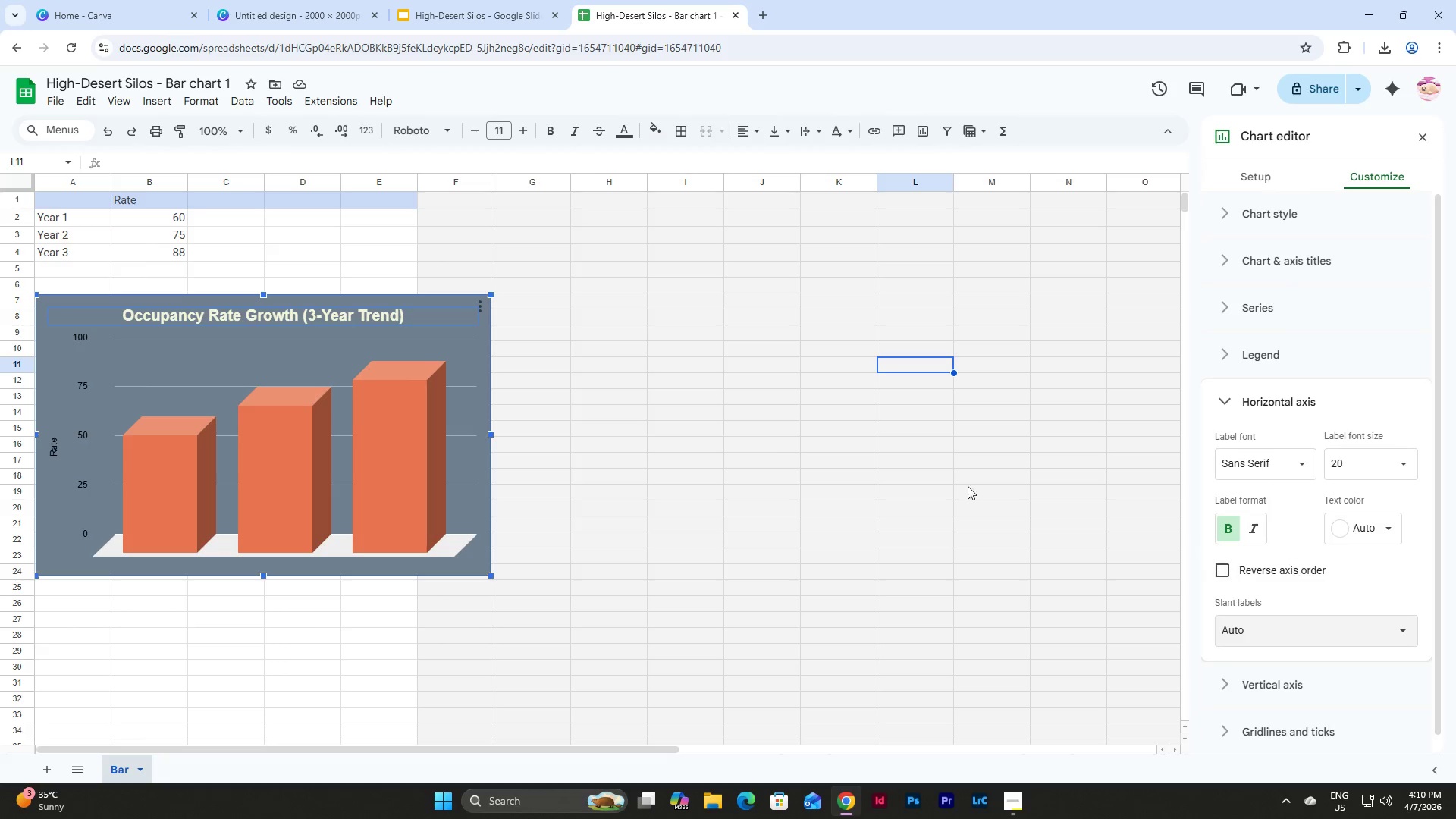 
scroll: coordinate [1248, 513], scroll_direction: down, amount: 3.0
 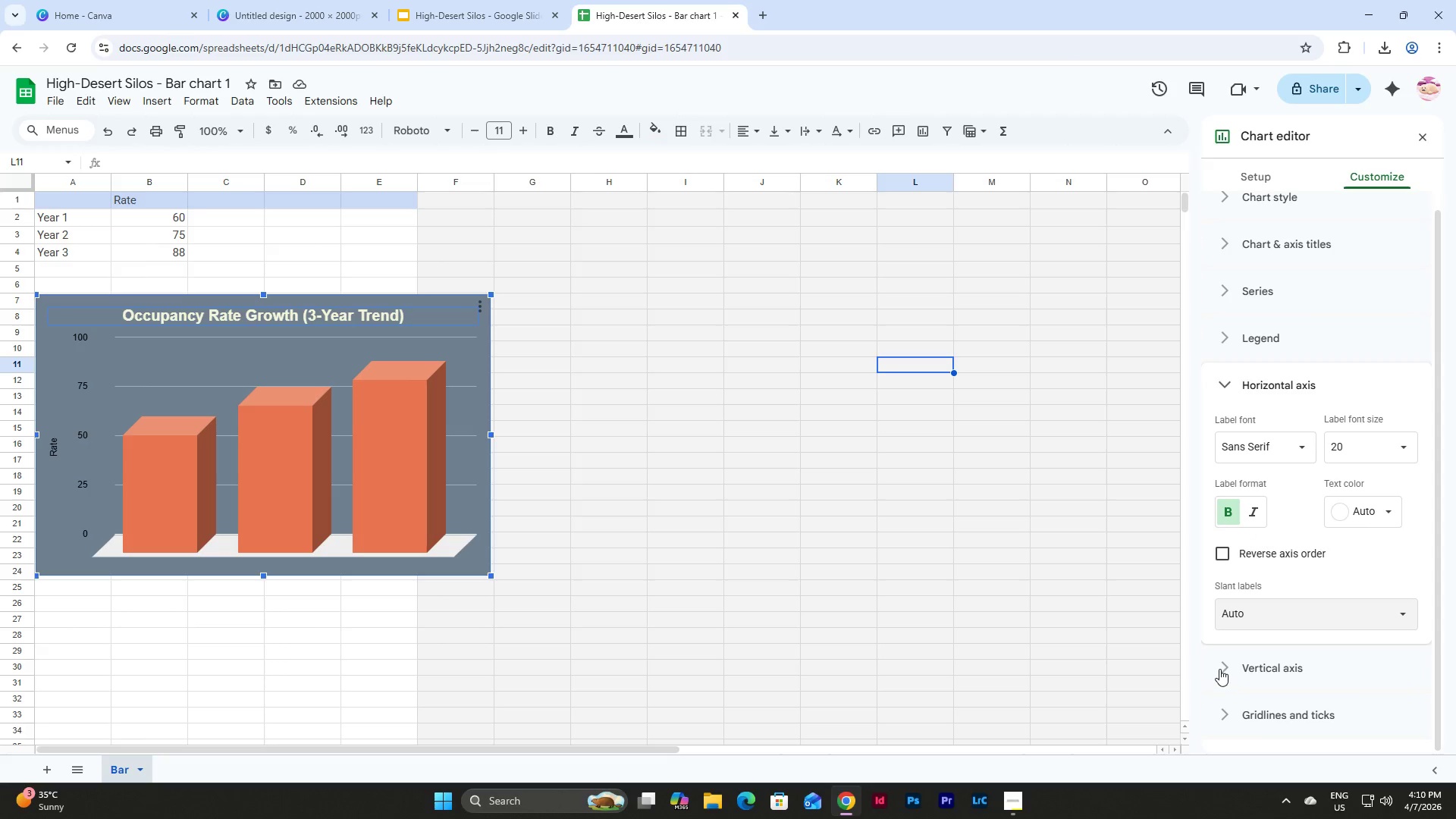 
left_click([1304, 626])
 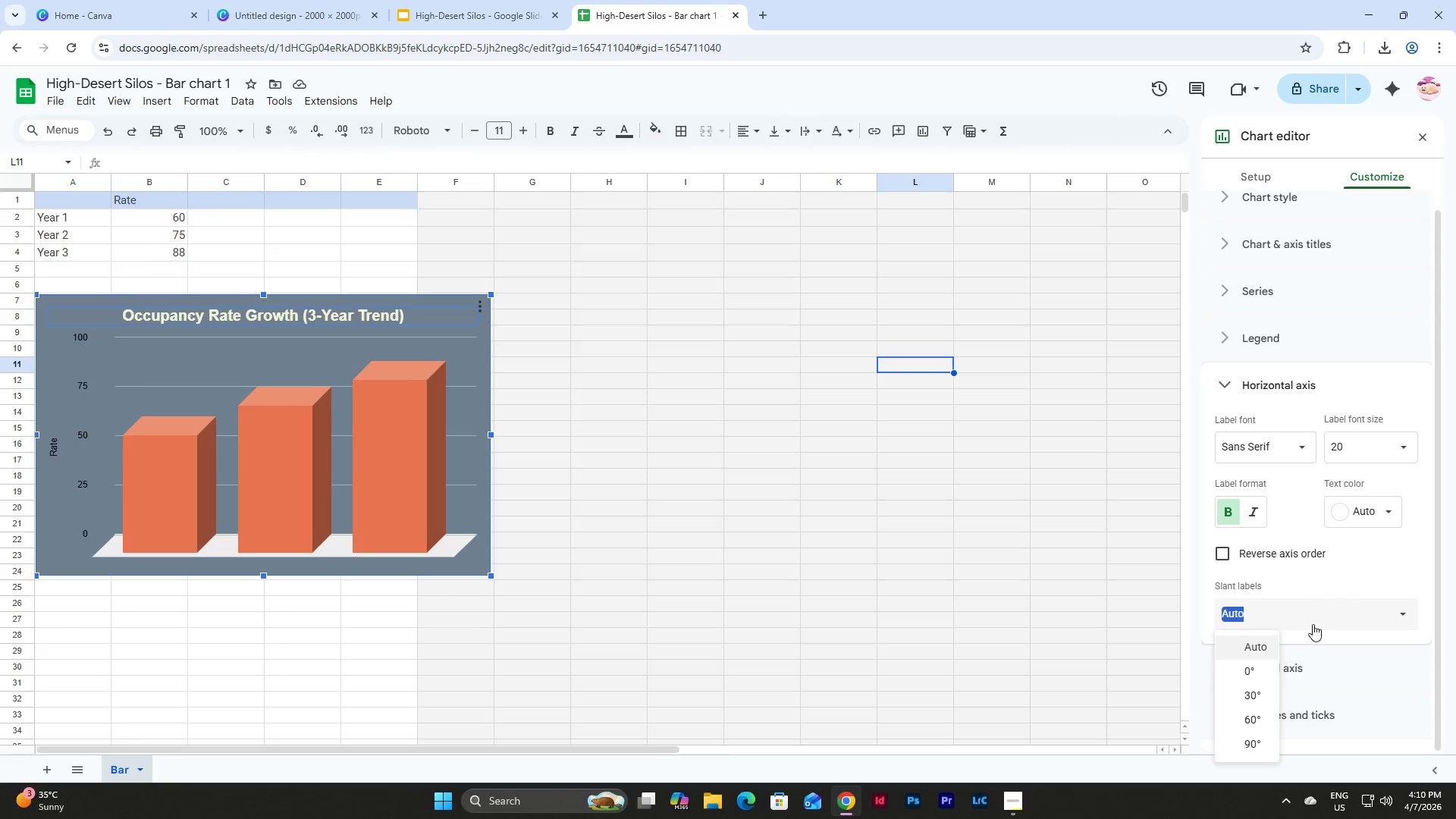 
left_click([1320, 623])
 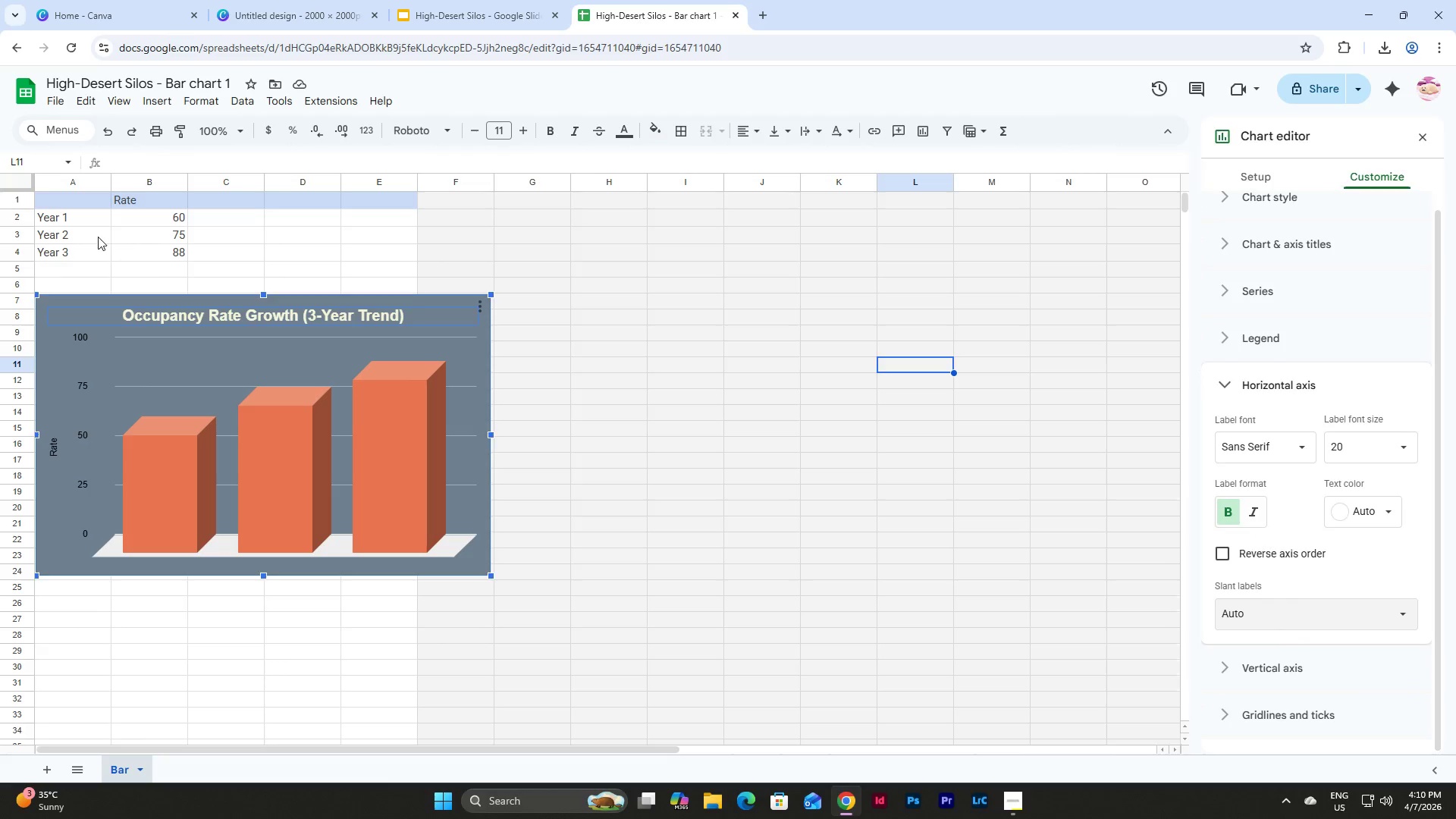 
double_click([86, 218])
 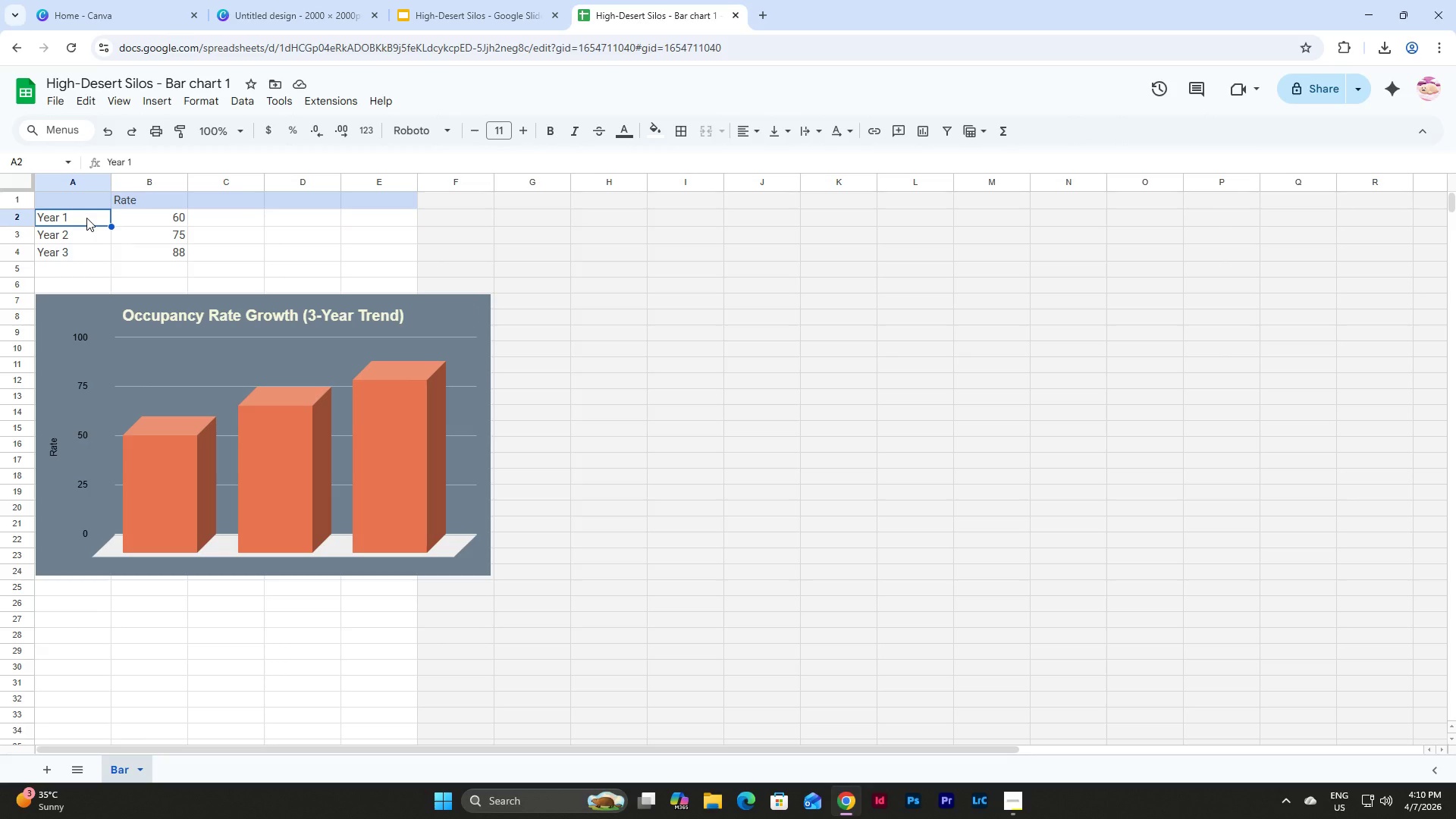 
key(Backspace)
key(Backspace)
key(Backspace)
type(Y1)
 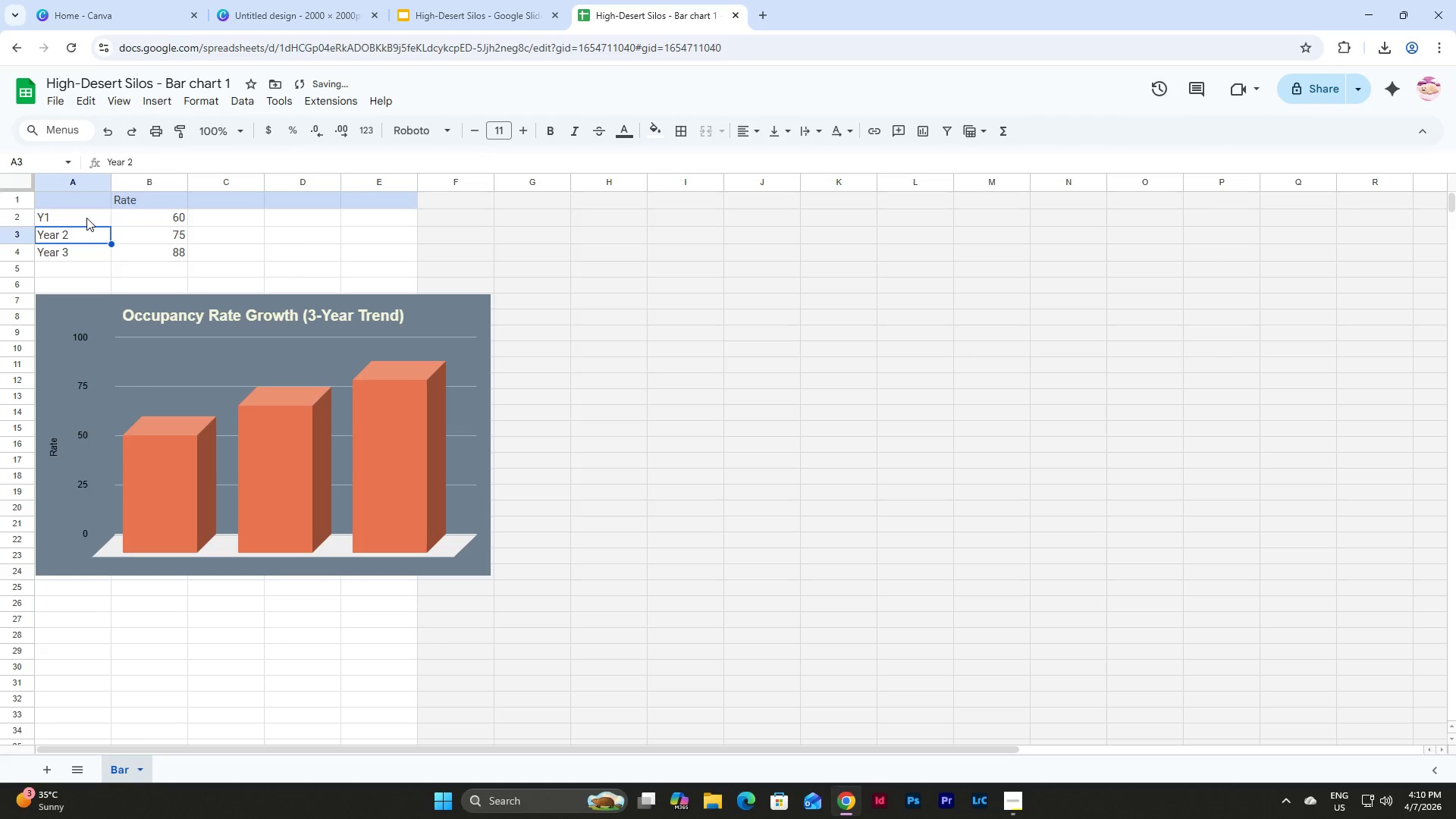 
 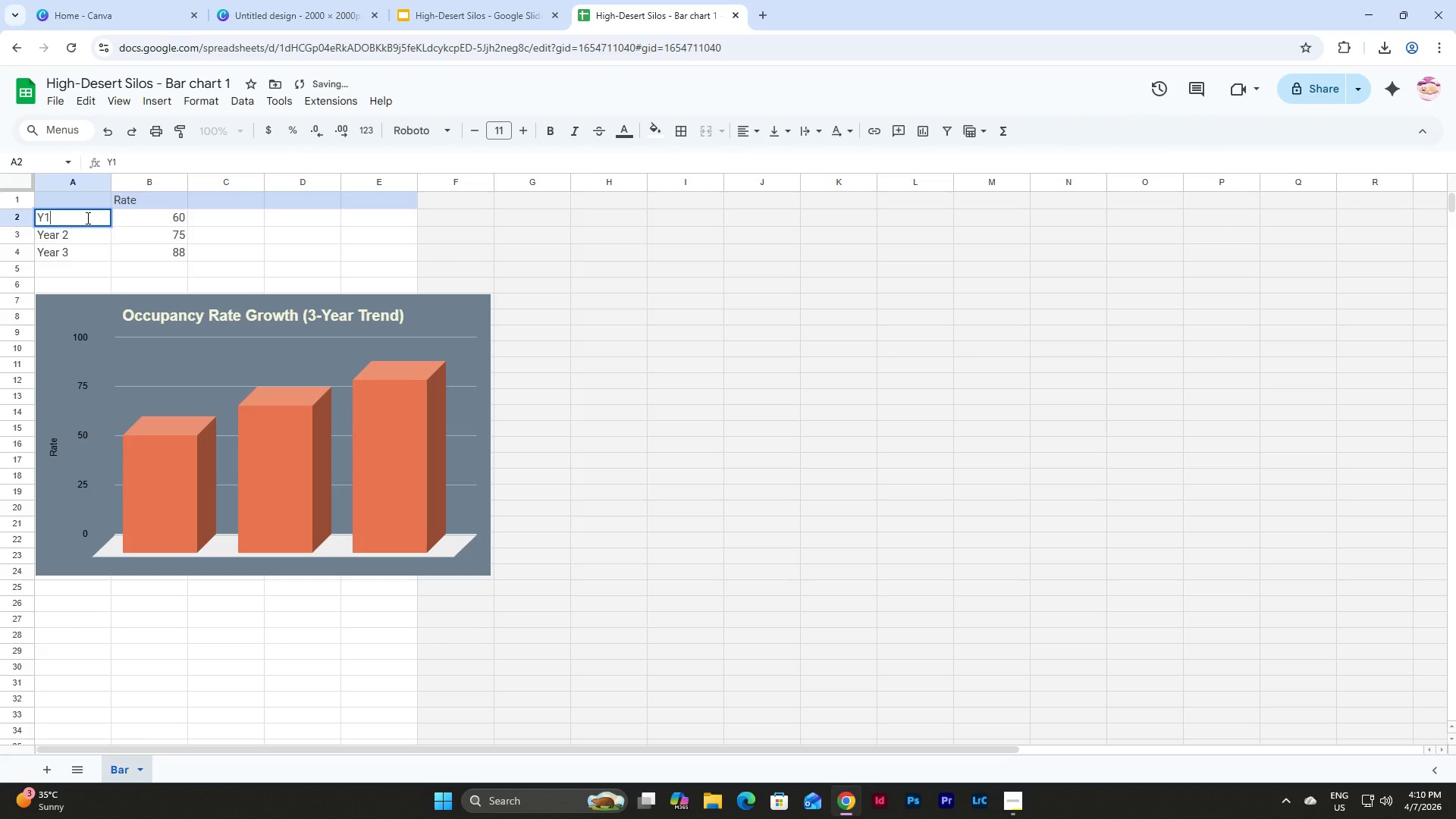 
key(Enter)
 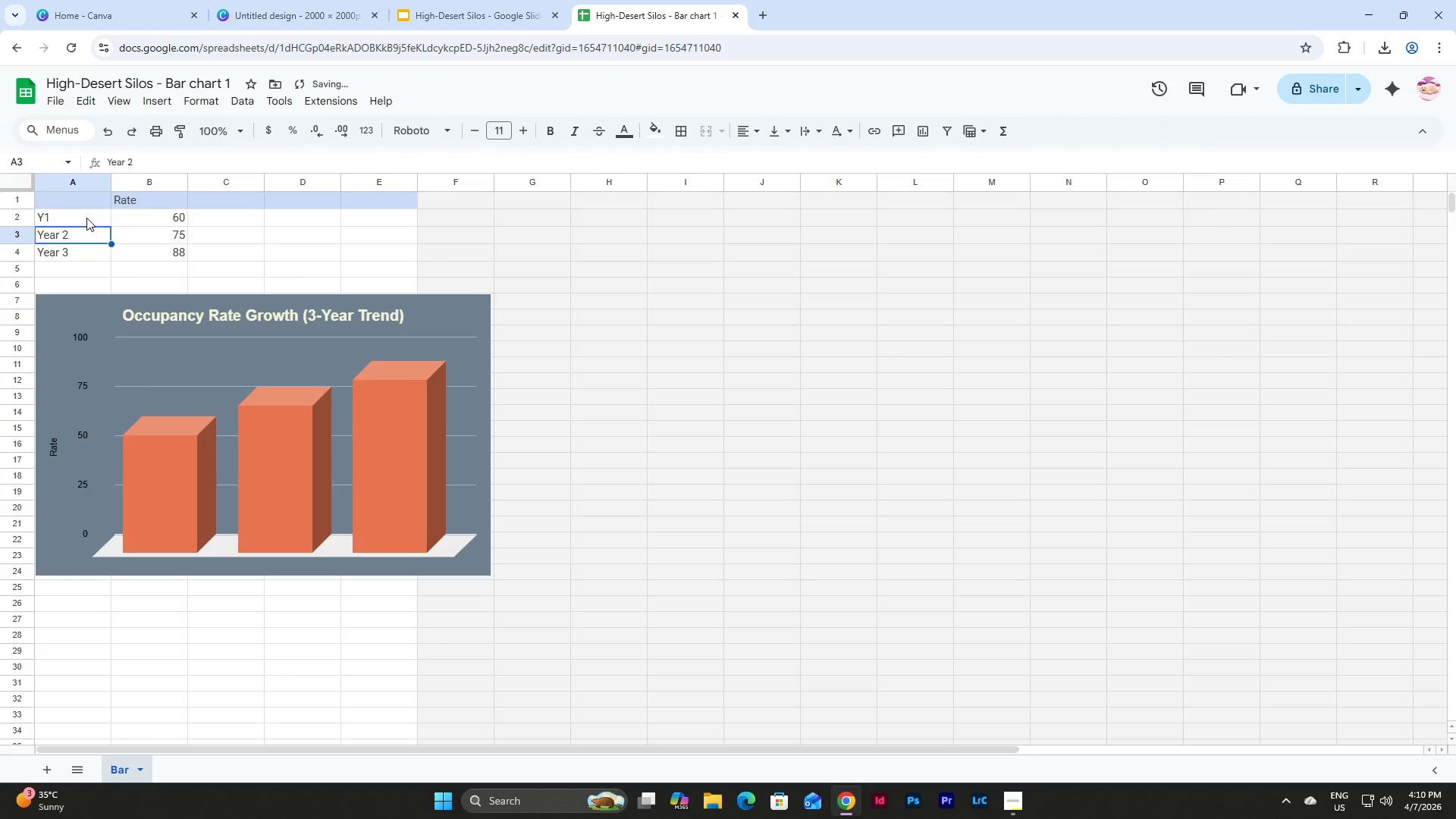 
type(Y2)
 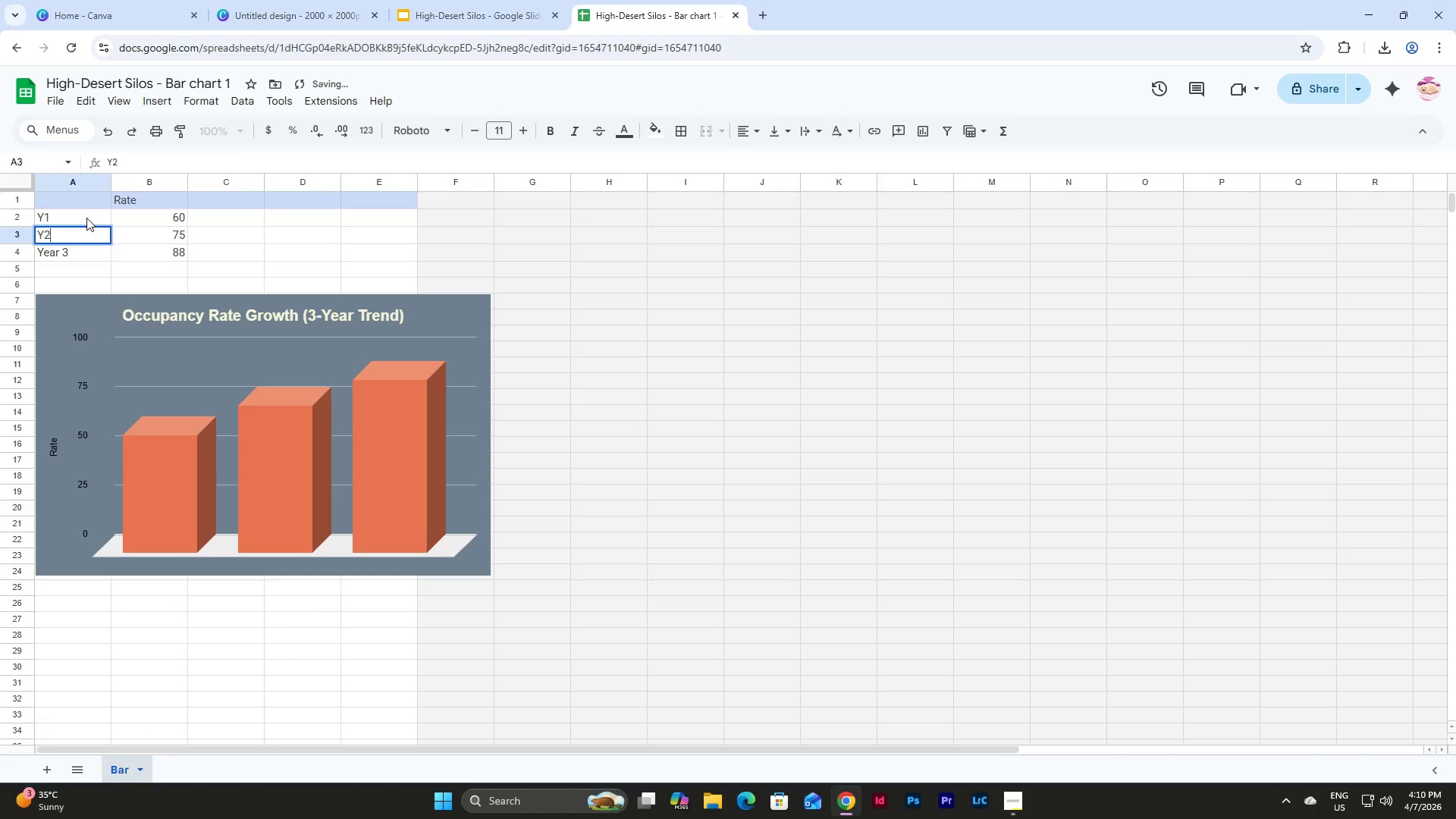 
key(Enter)
 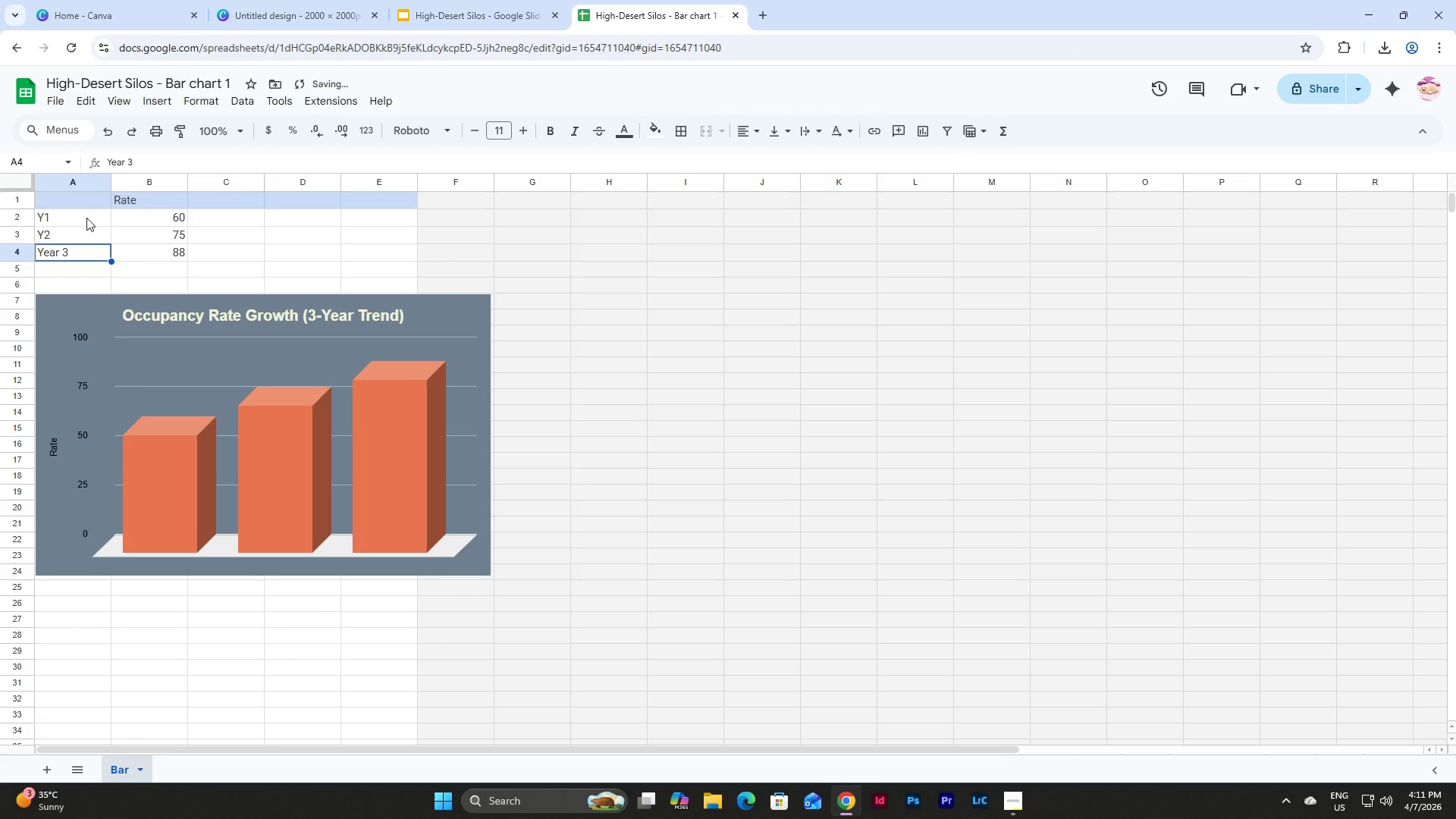 
type(Y3)
 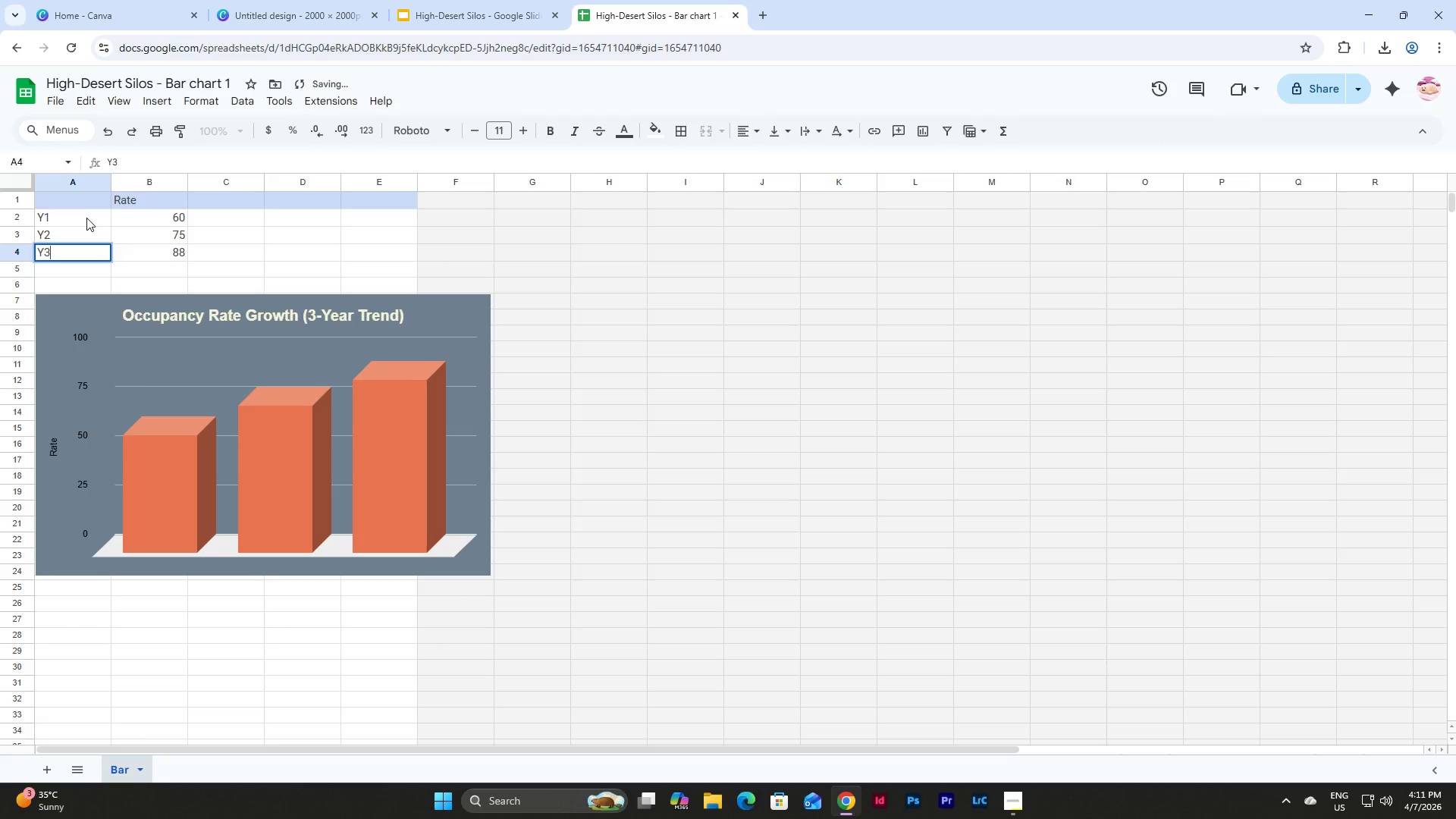 
key(Enter)
 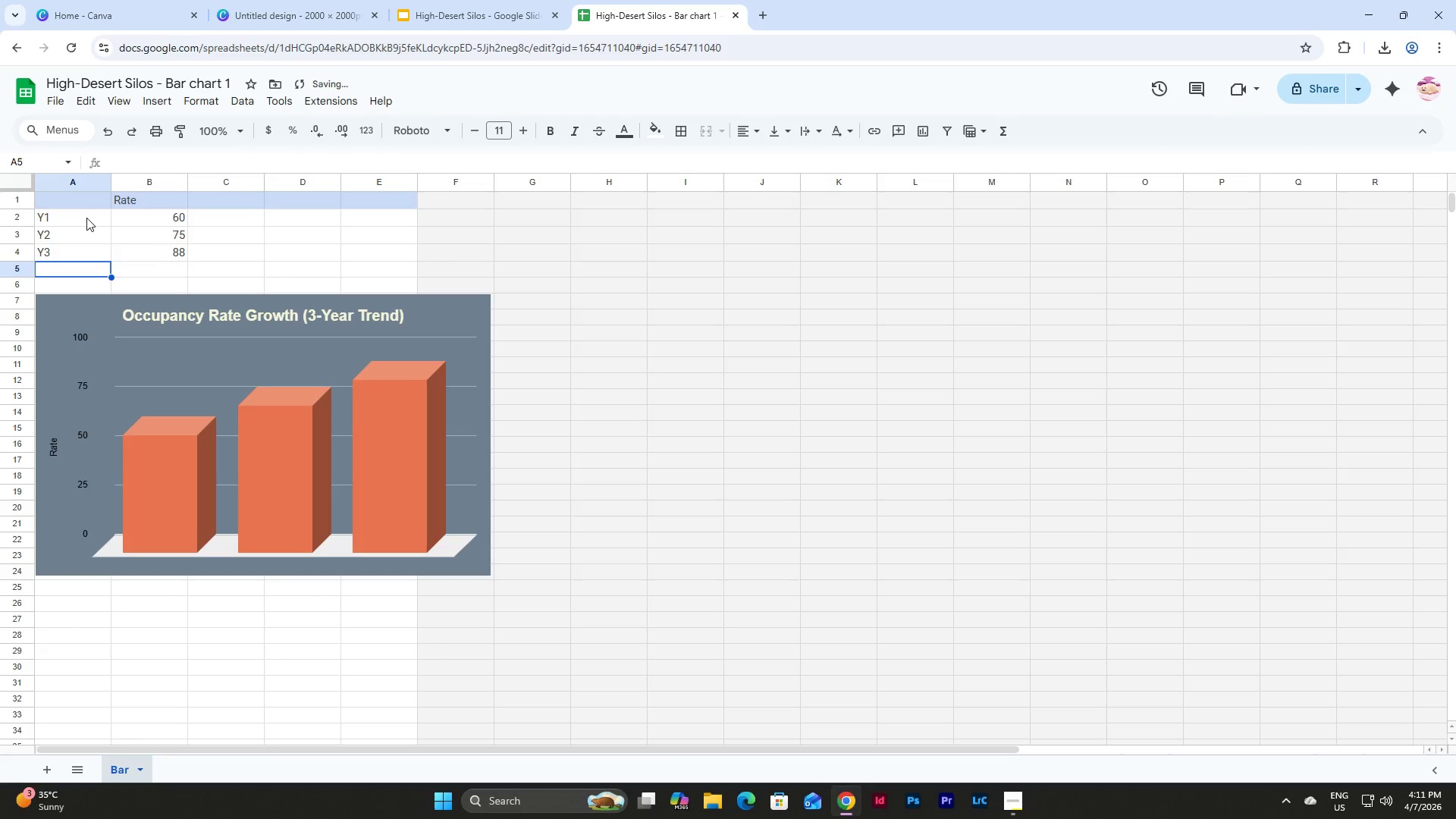 
left_click([86, 218])
 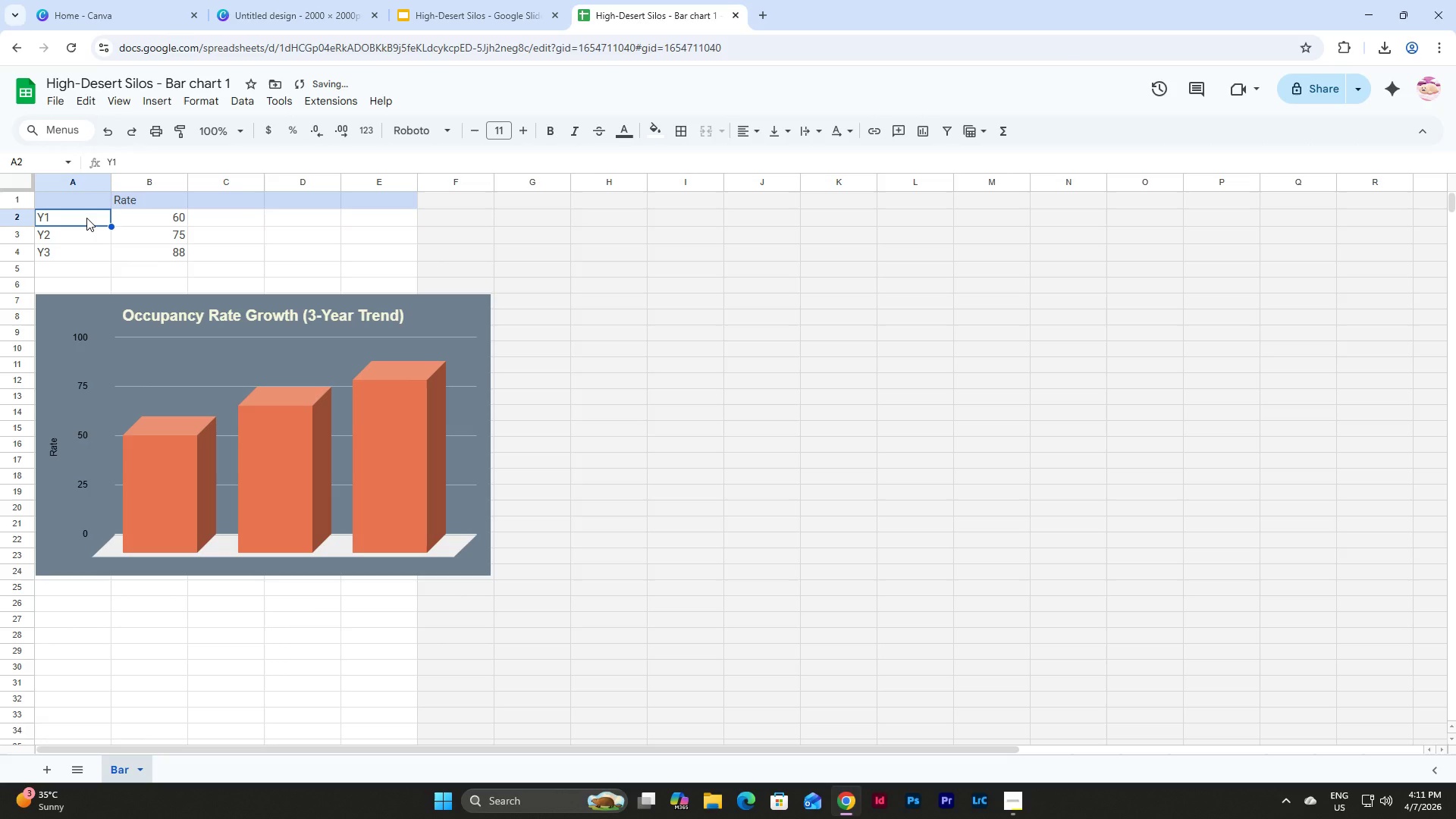 
type(Year 1)
 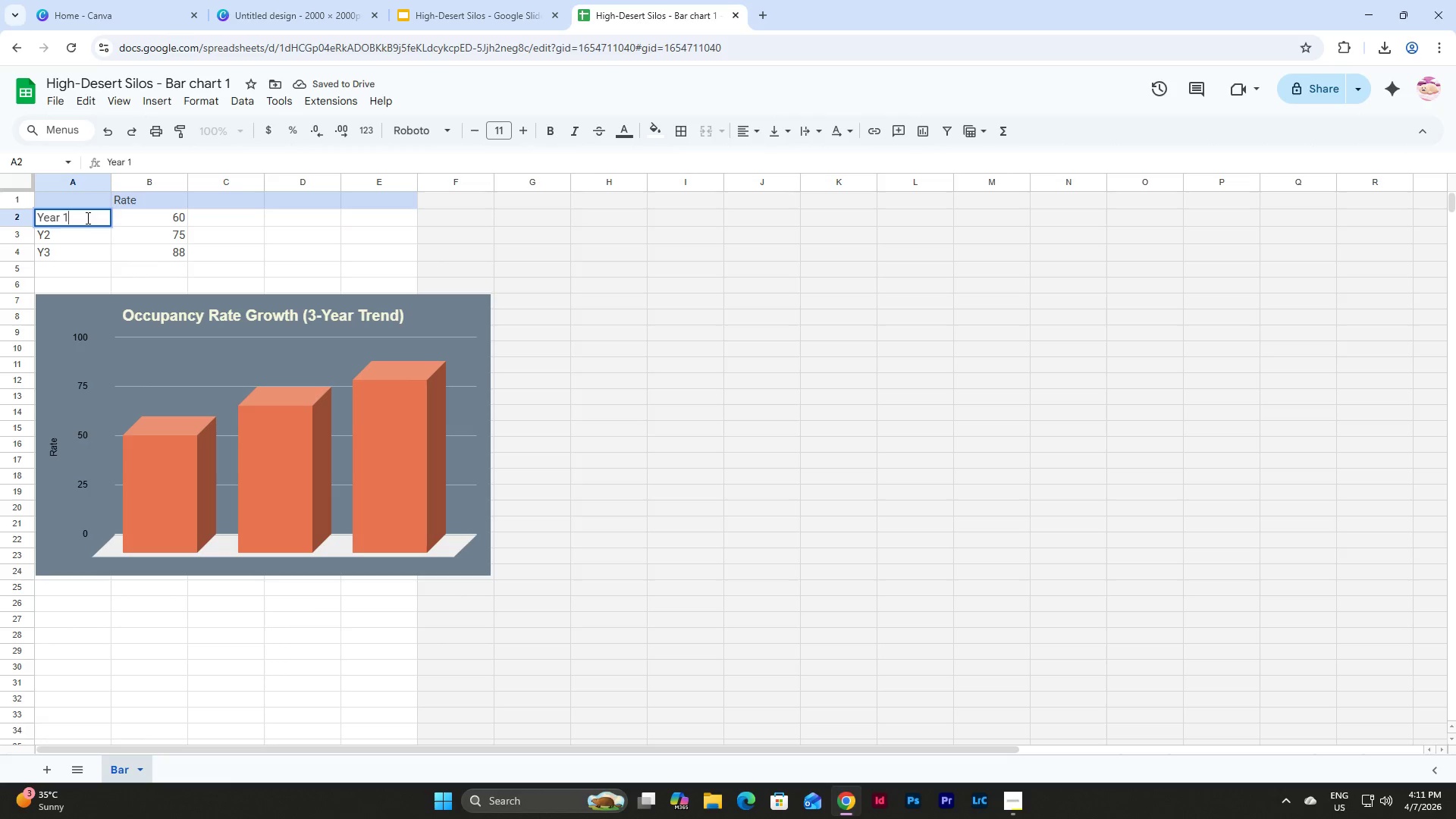 
key(Enter)
 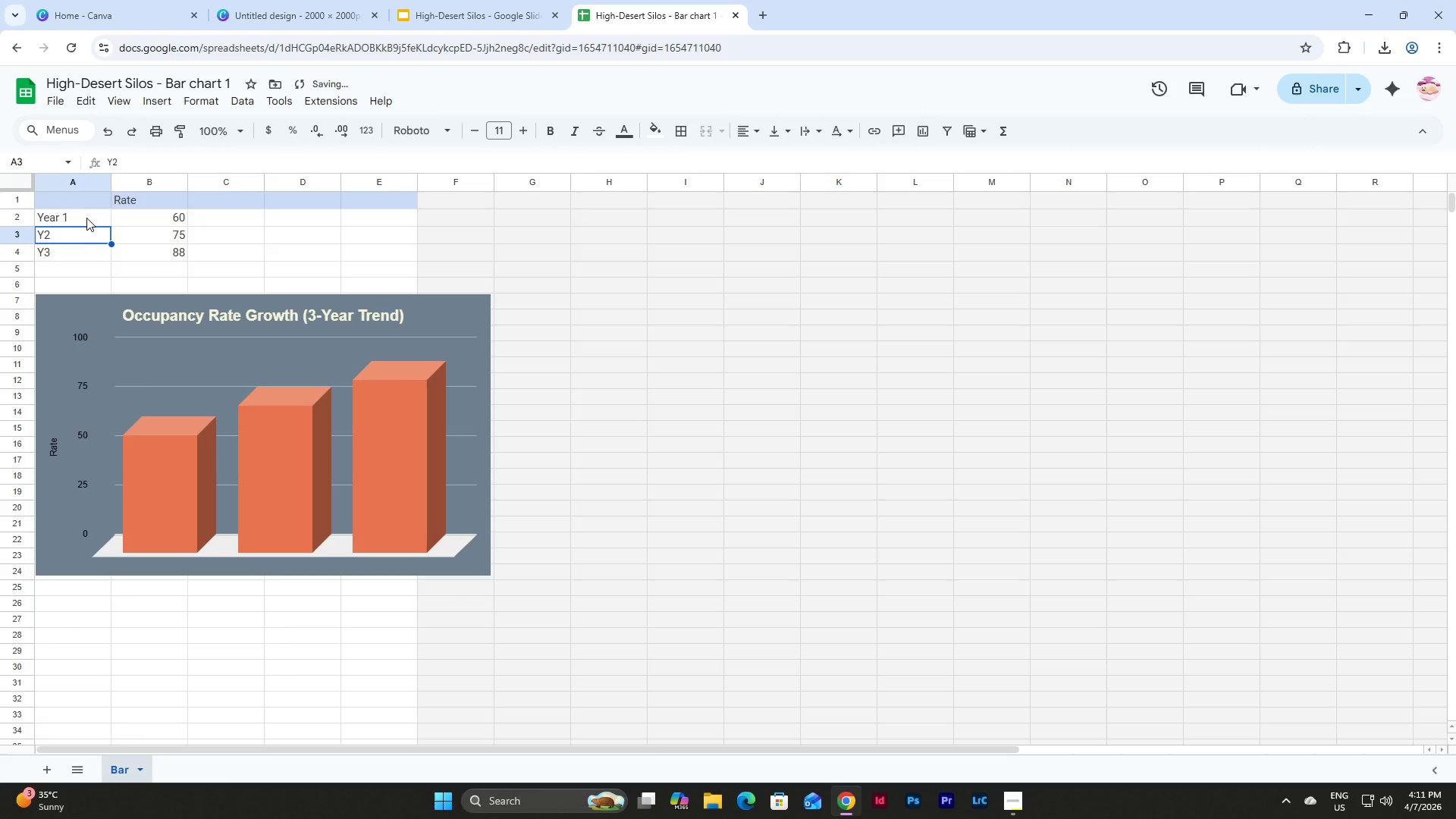 
type(Year 2)
 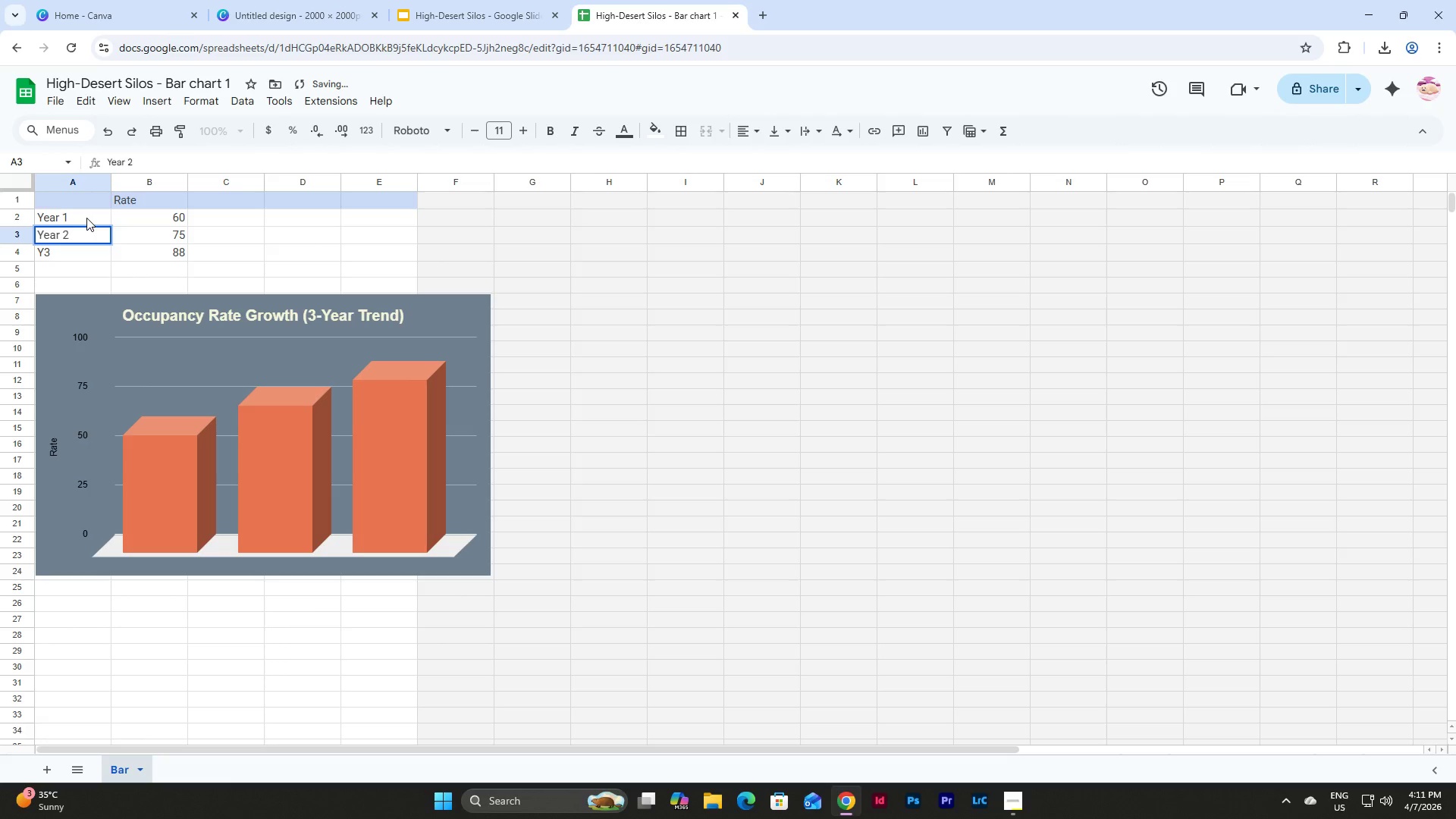 
key(Enter)
 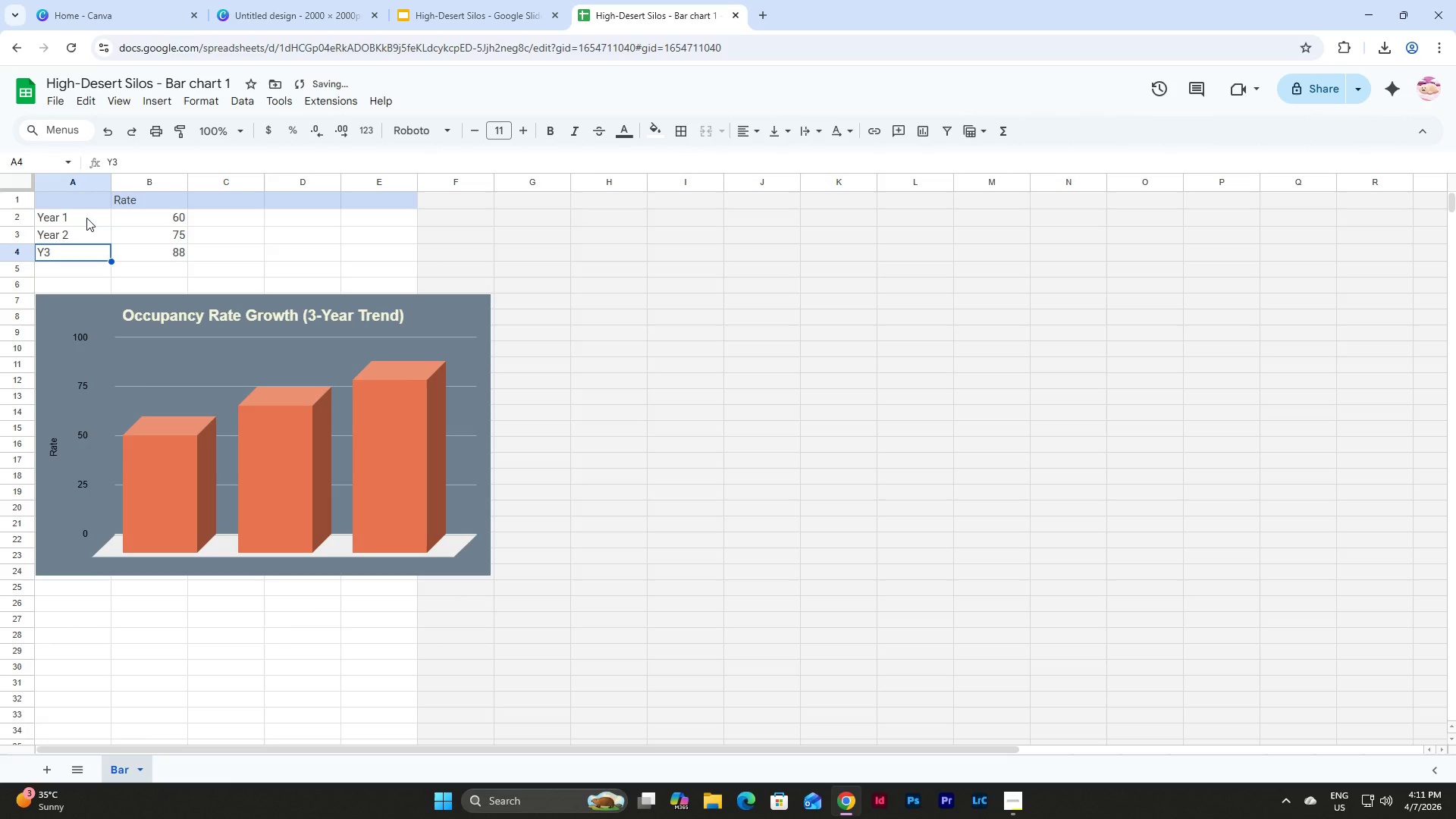 
type(Year 3)
 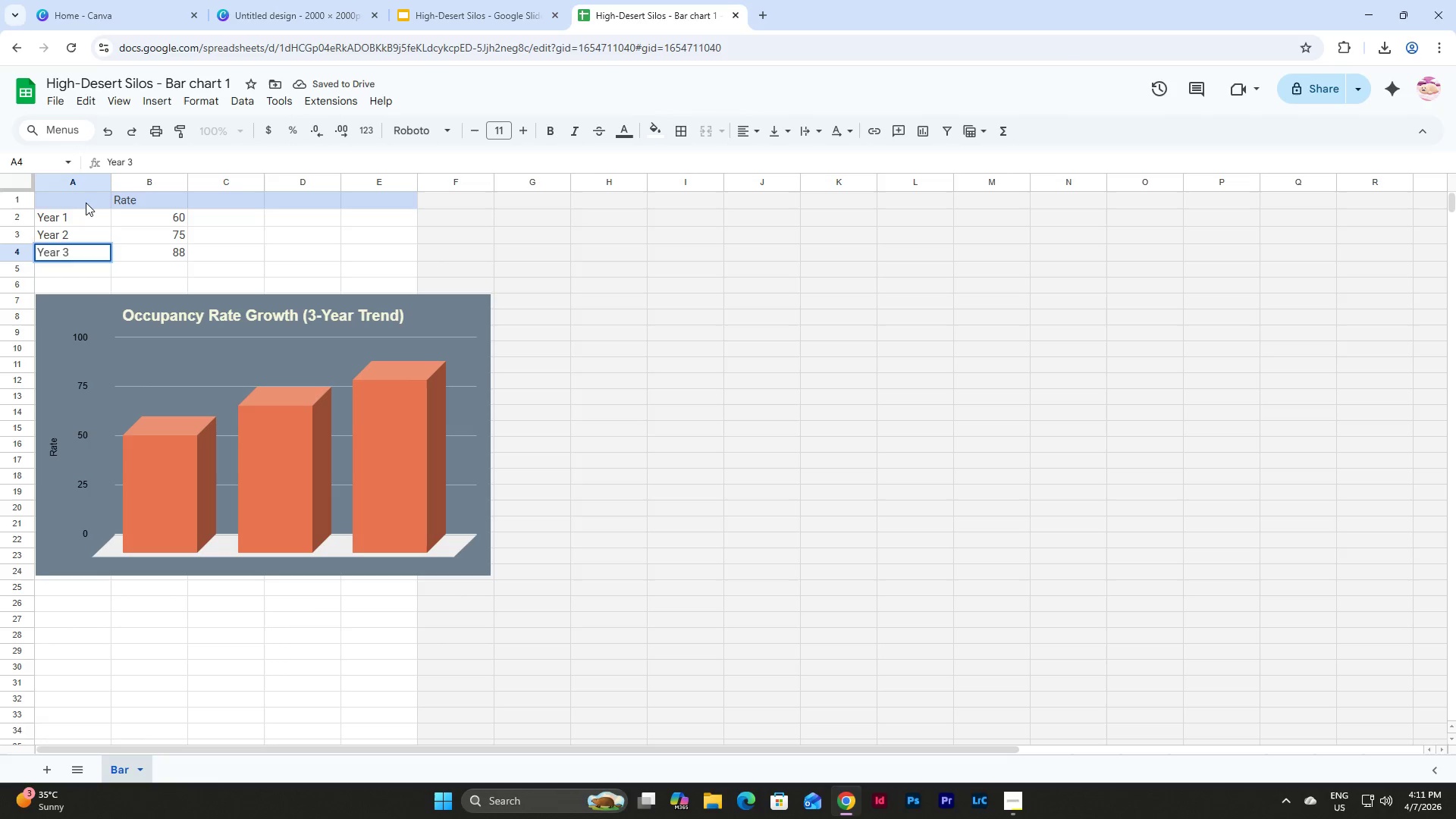 
left_click([86, 202])
 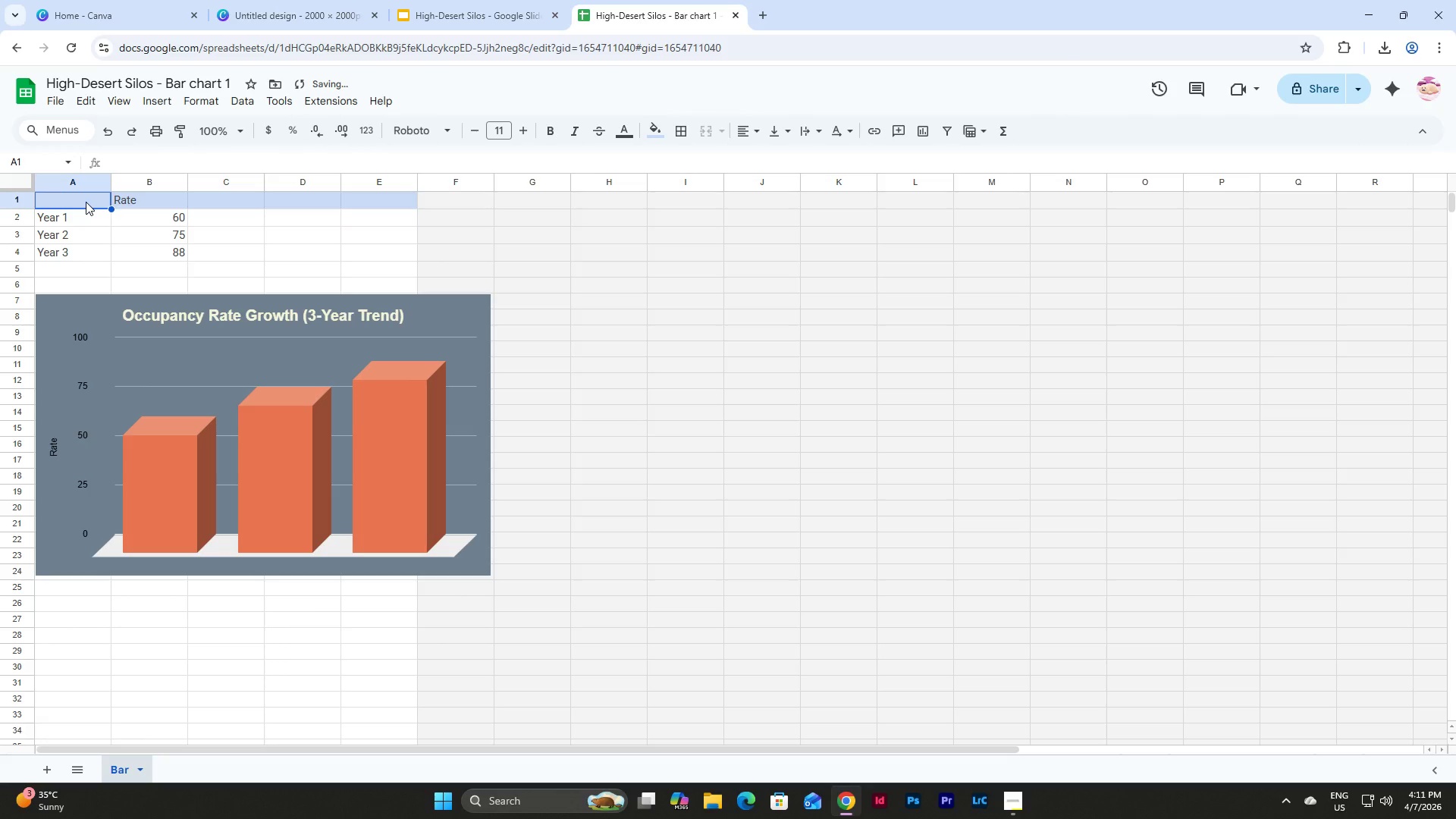 
scroll: coordinate [93, 209], scroll_direction: up, amount: 5.0
 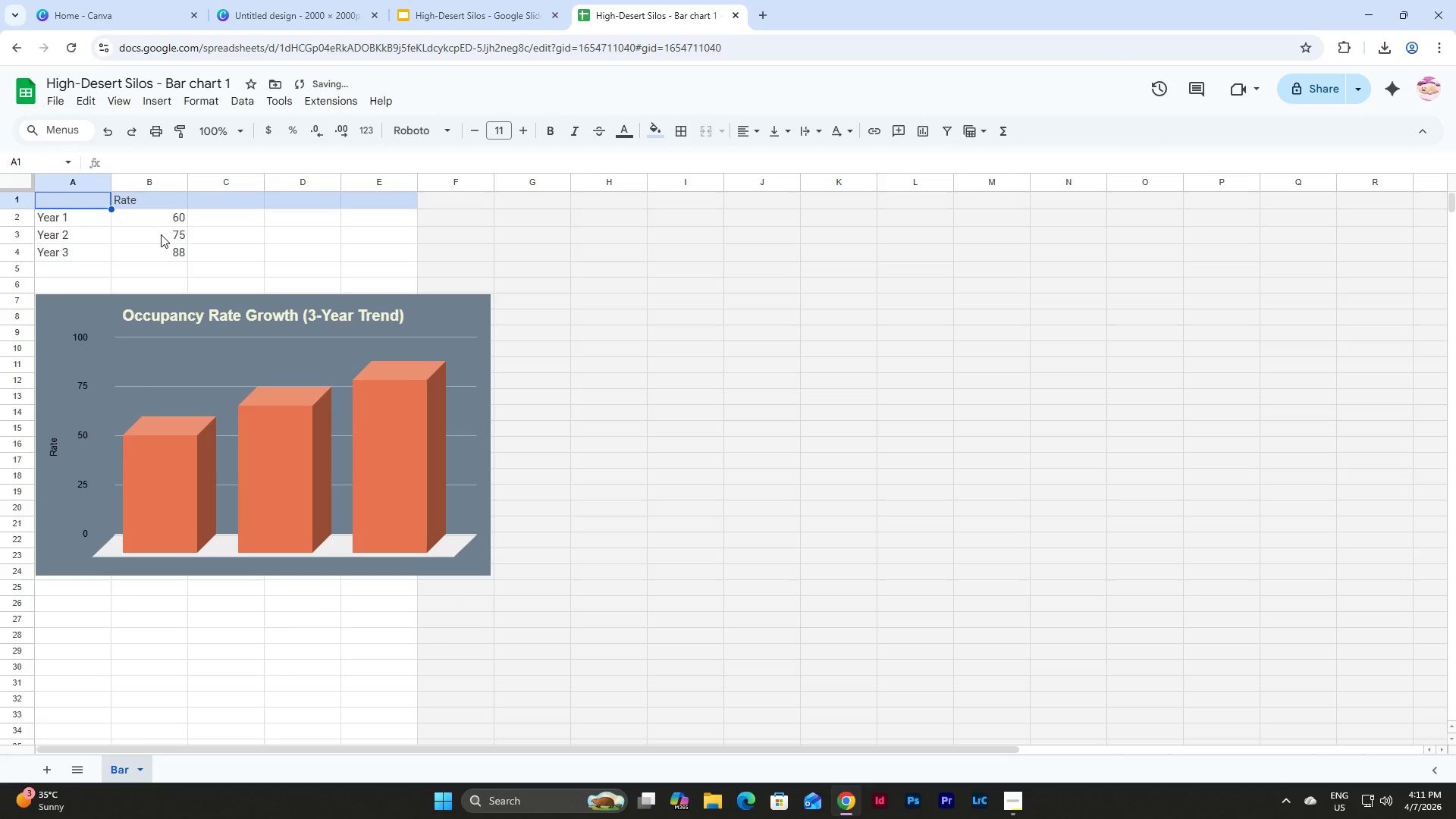 
type(Year)
 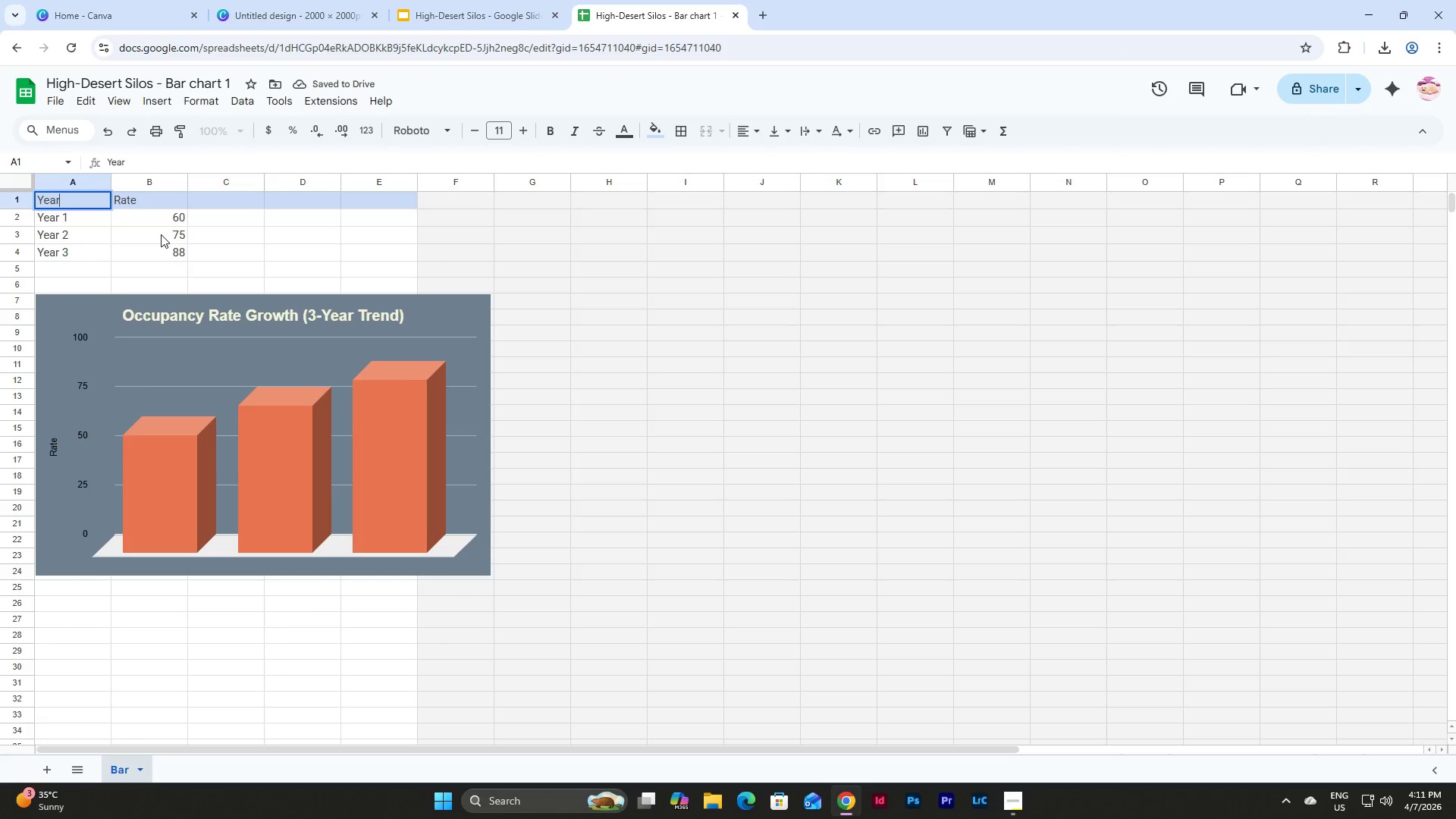 
key(Enter)
 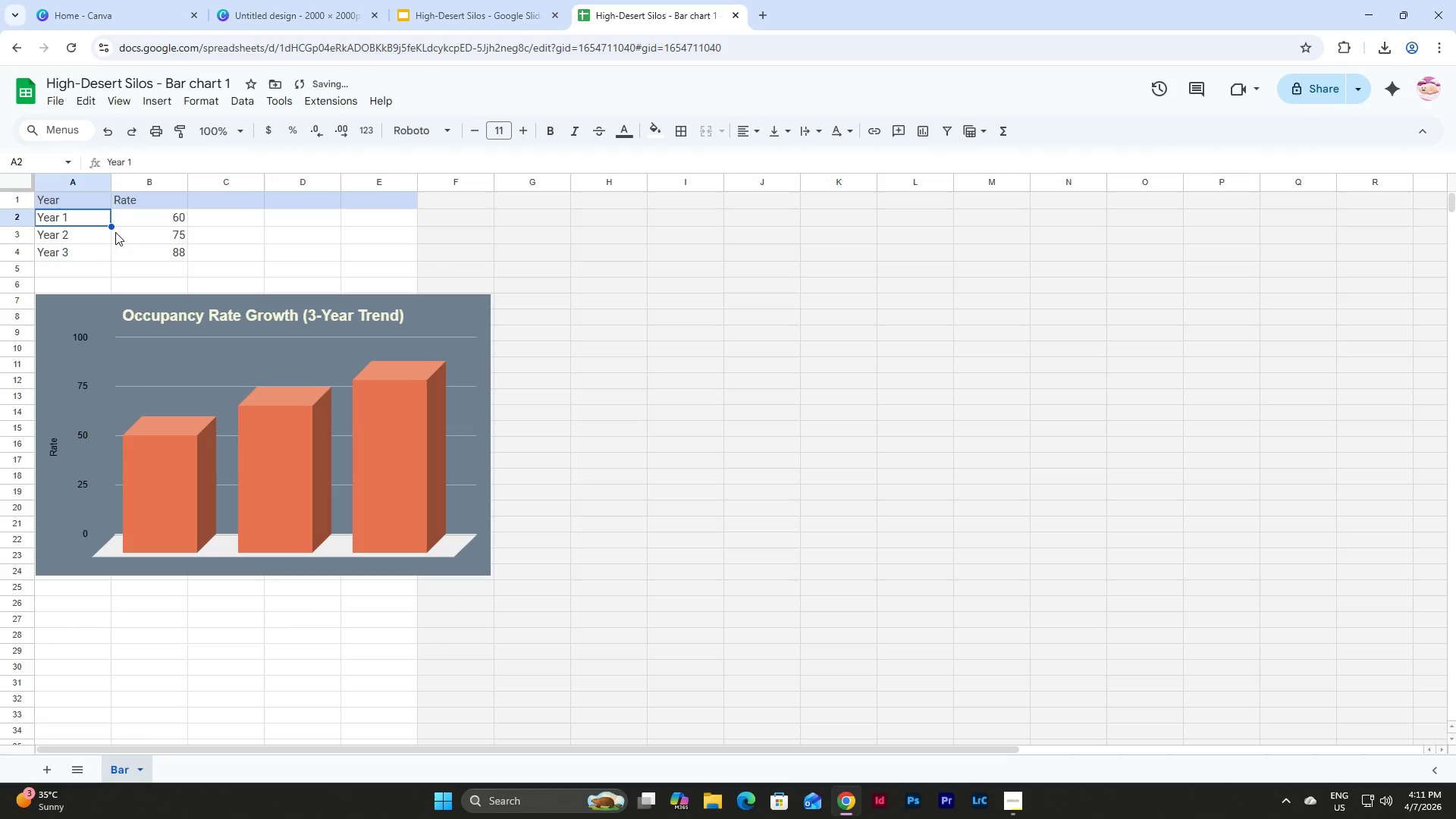 
left_click([87, 199])
 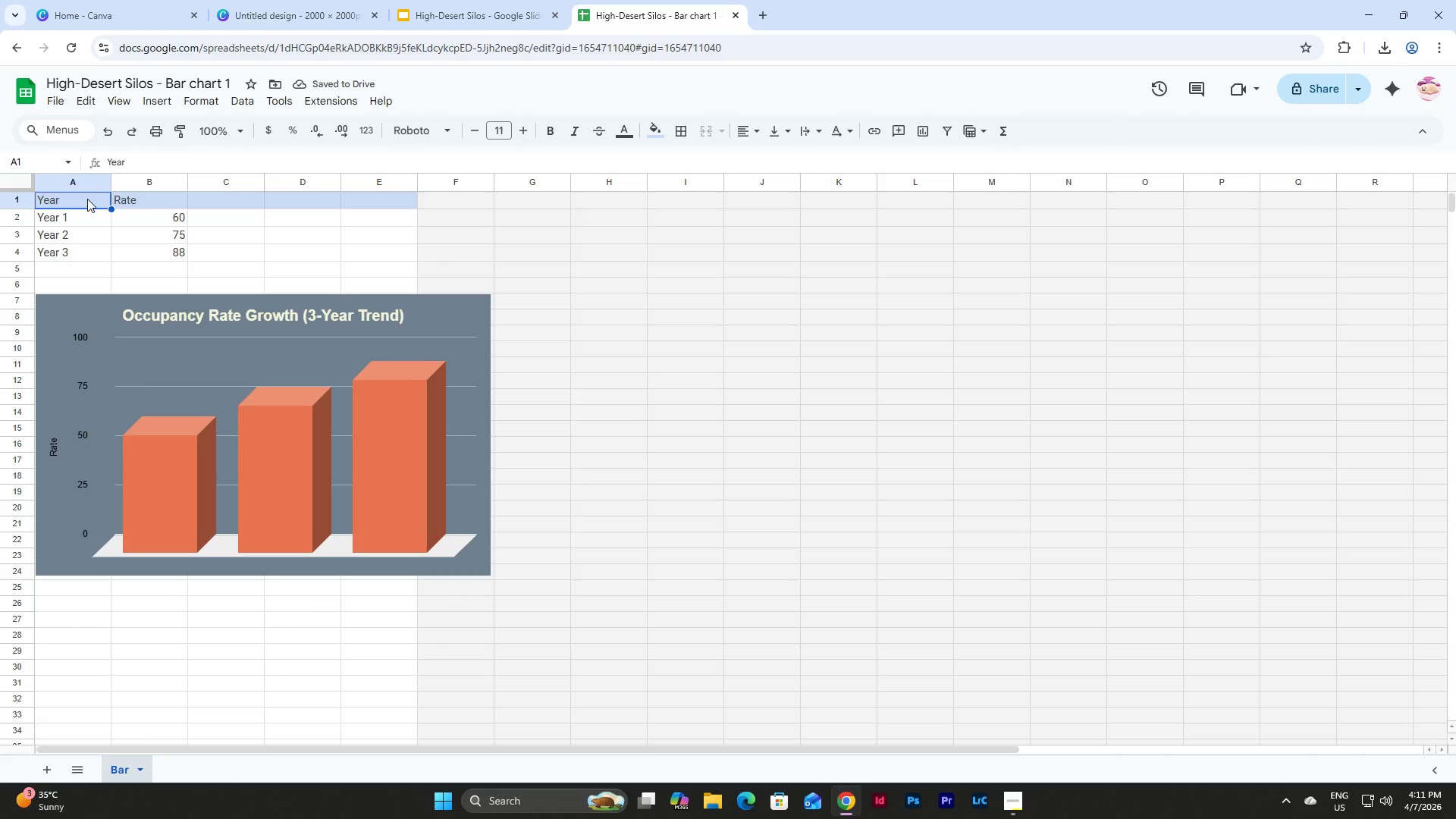 
key(Backspace)
 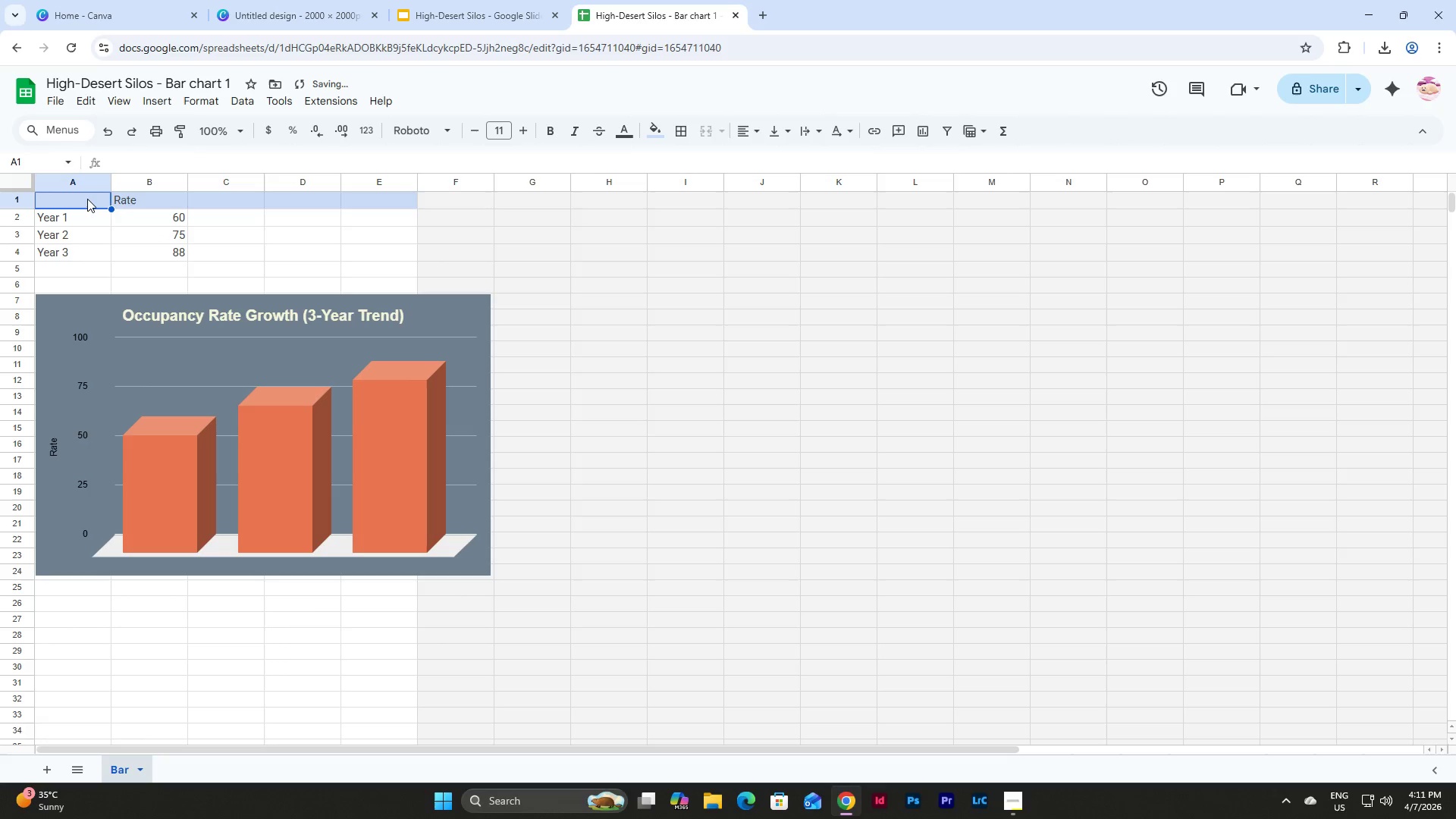 
key(Backspace)
 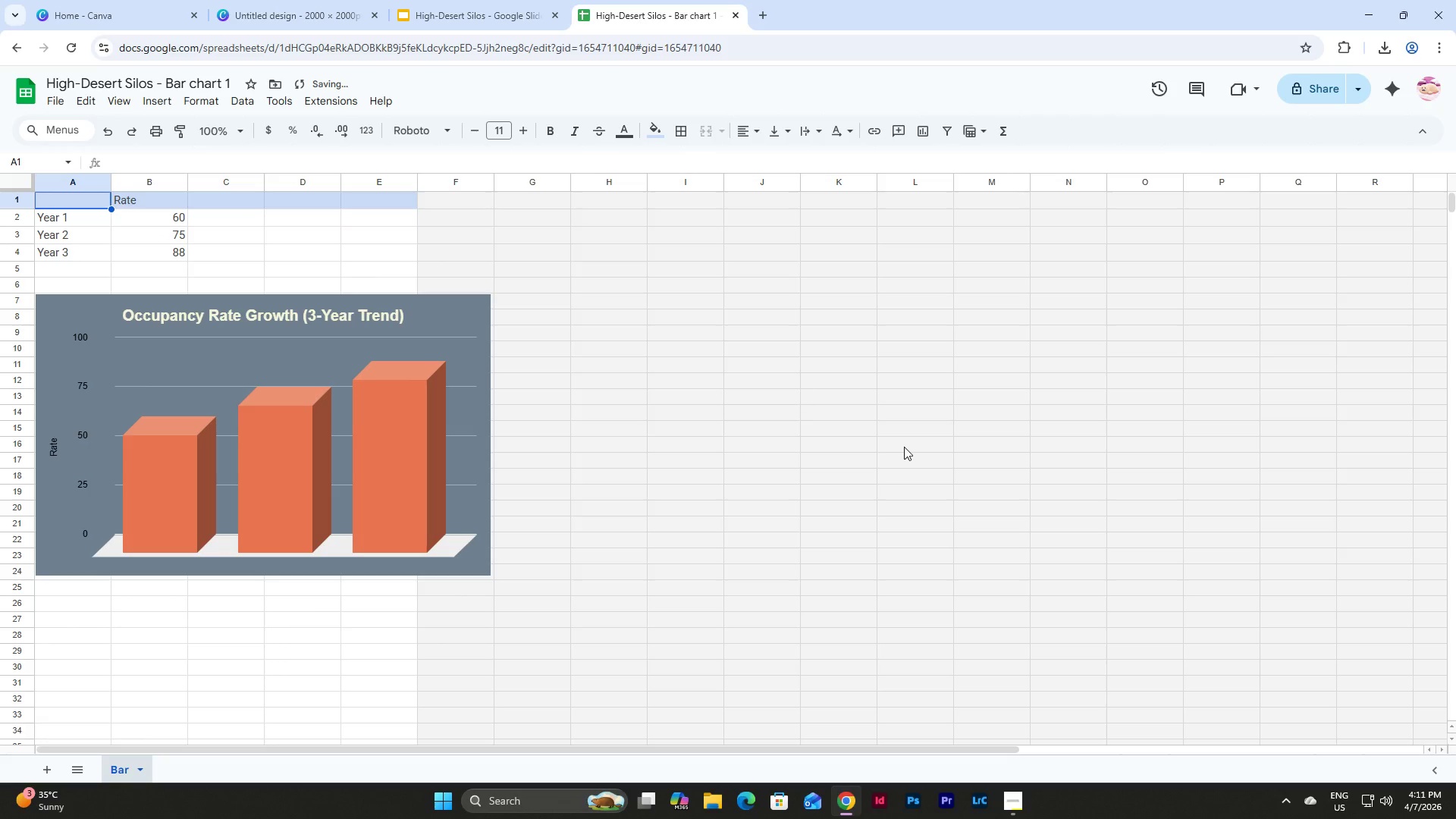 
left_click([904, 447])
 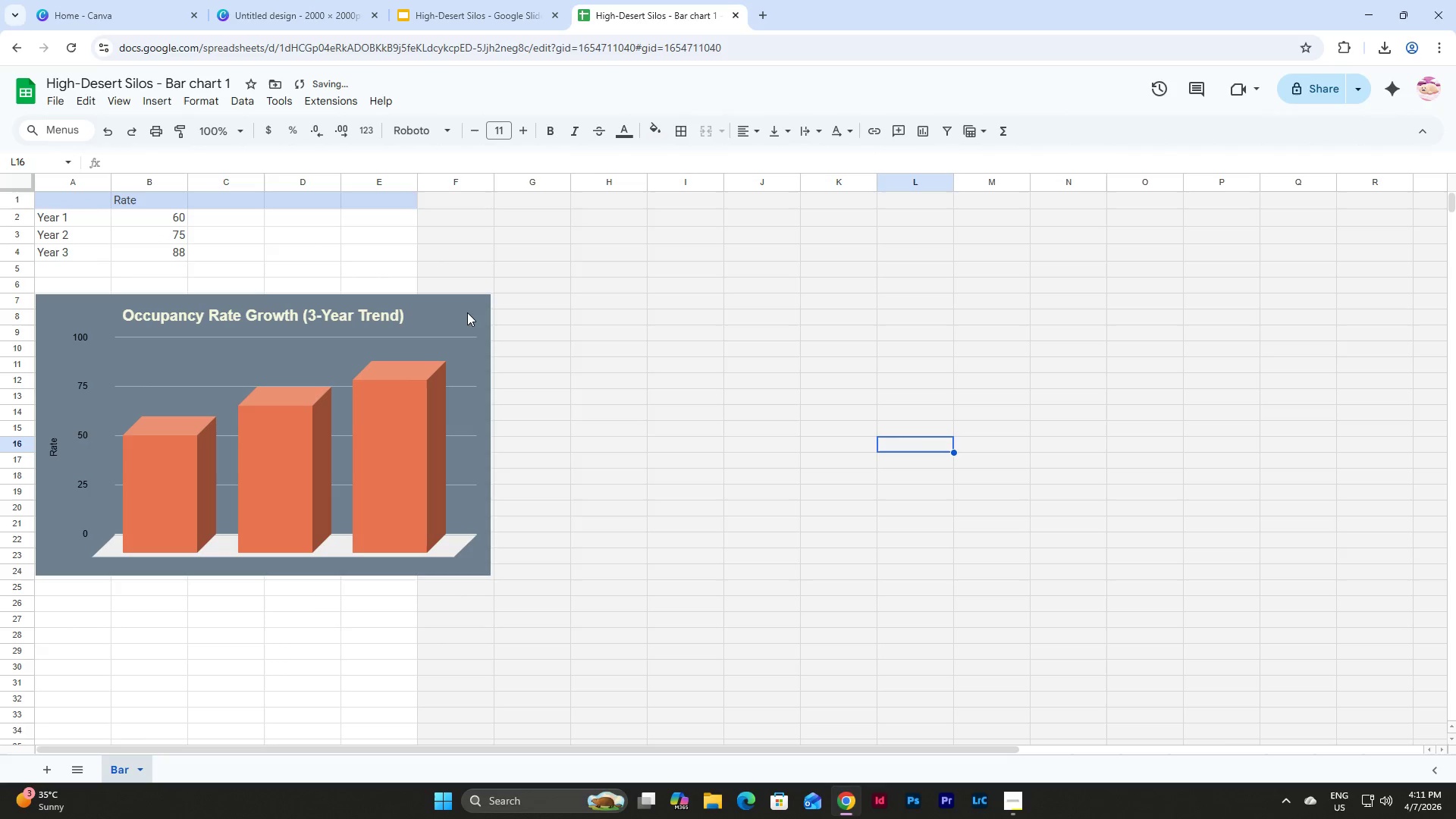 
double_click([467, 312])
 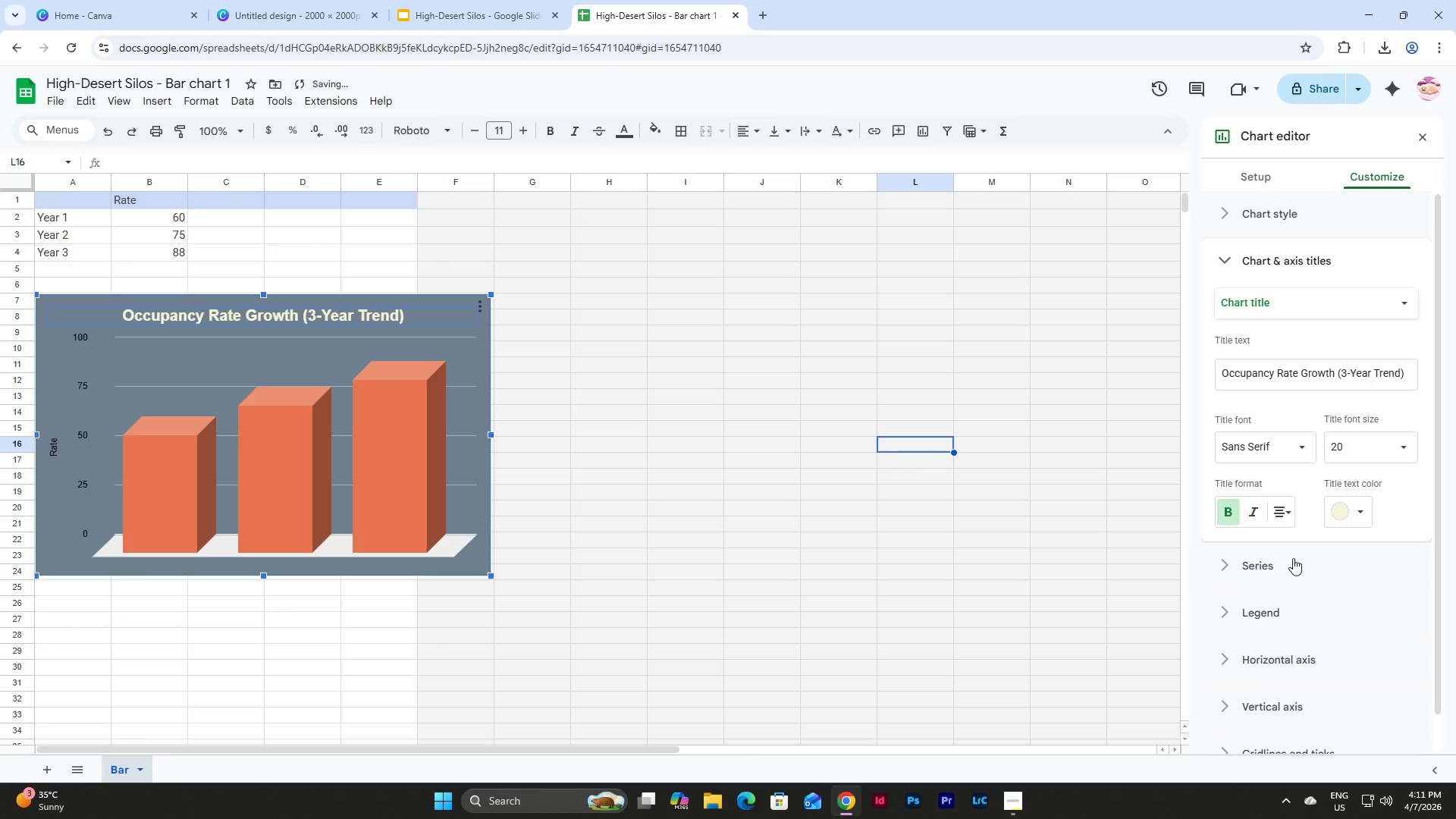 
scroll: coordinate [1314, 413], scroll_direction: down, amount: 8.0
 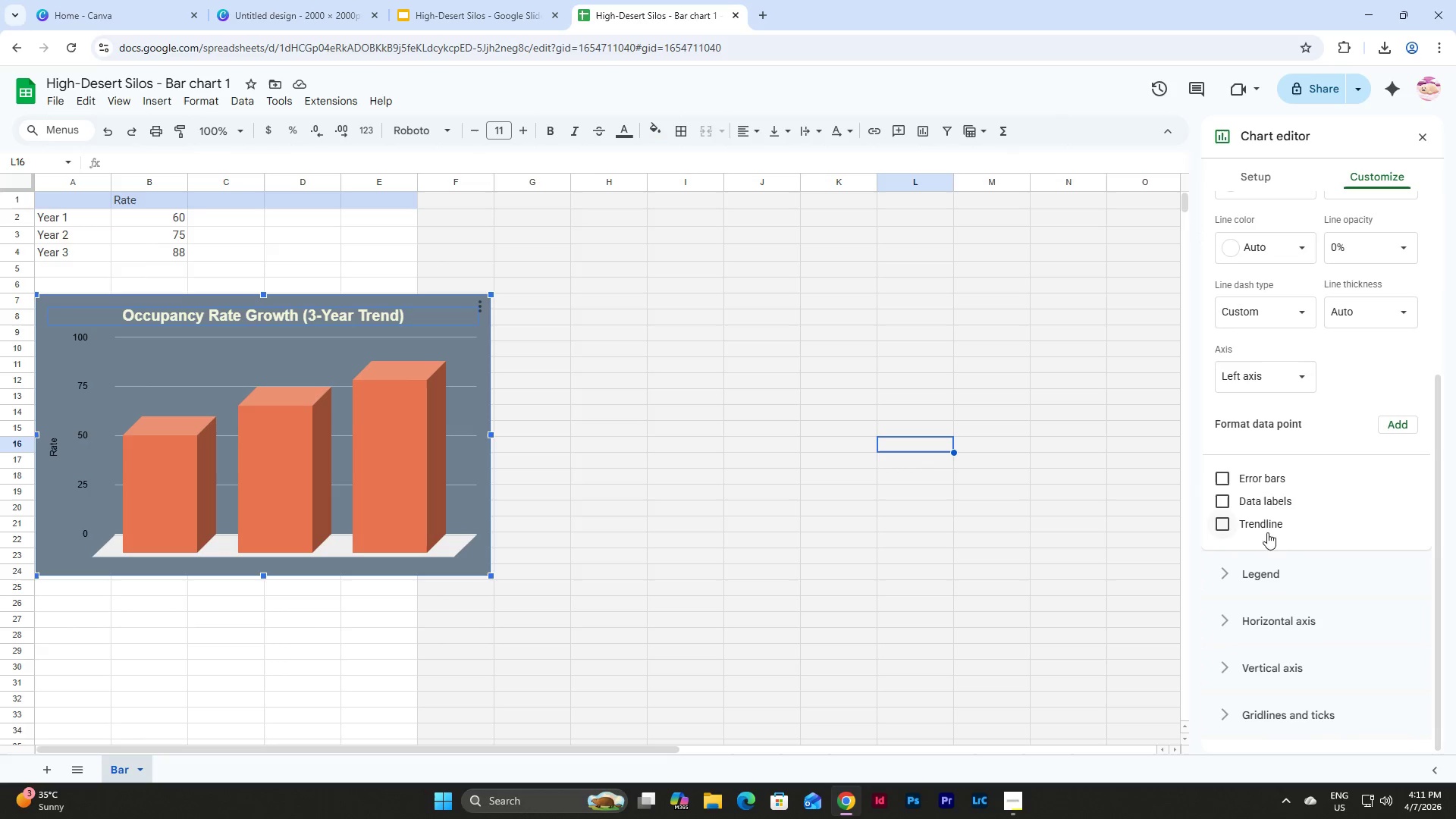 
scroll: coordinate [1335, 460], scroll_direction: up, amount: 5.0
 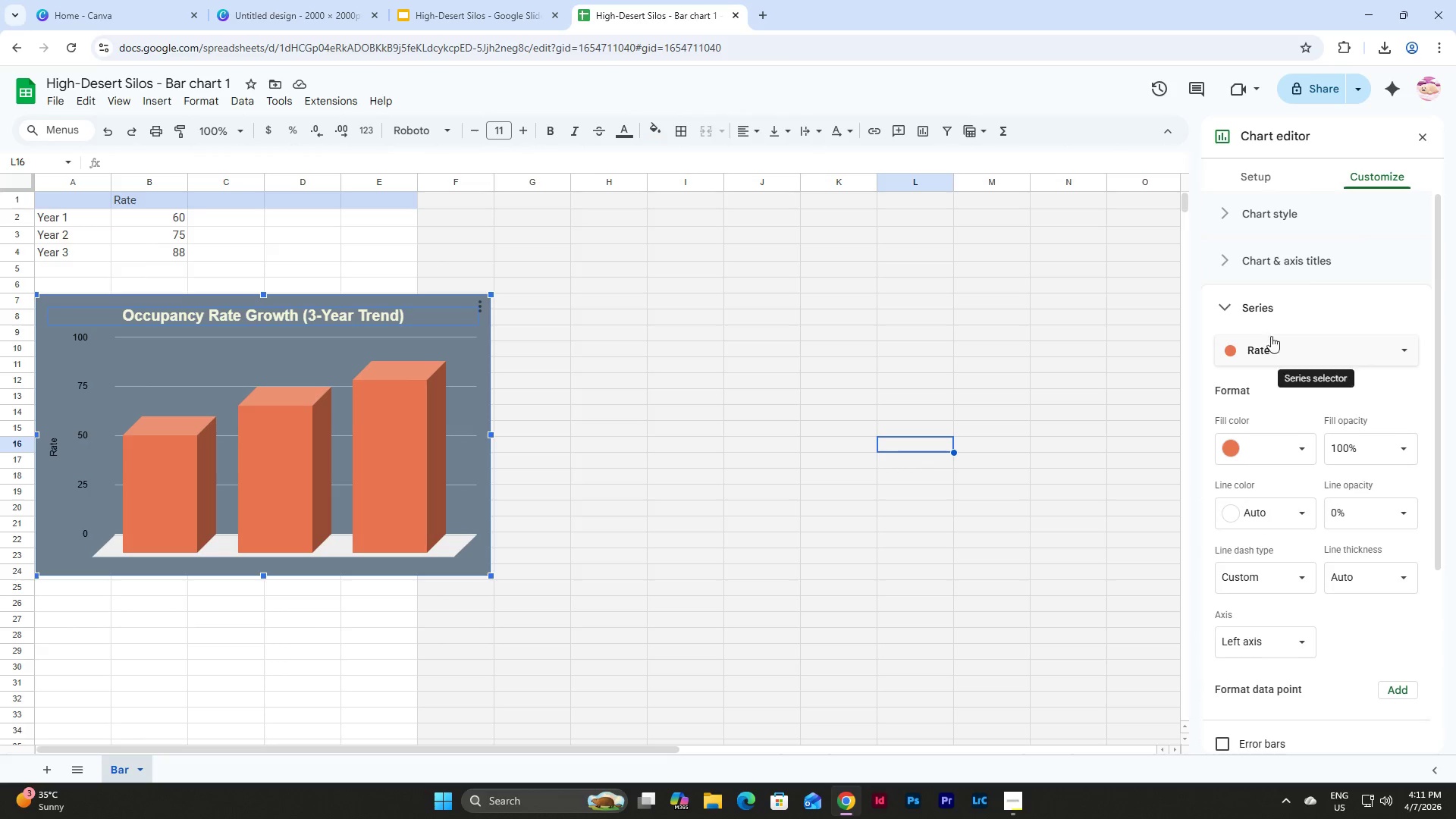 
left_click([1211, 314])
 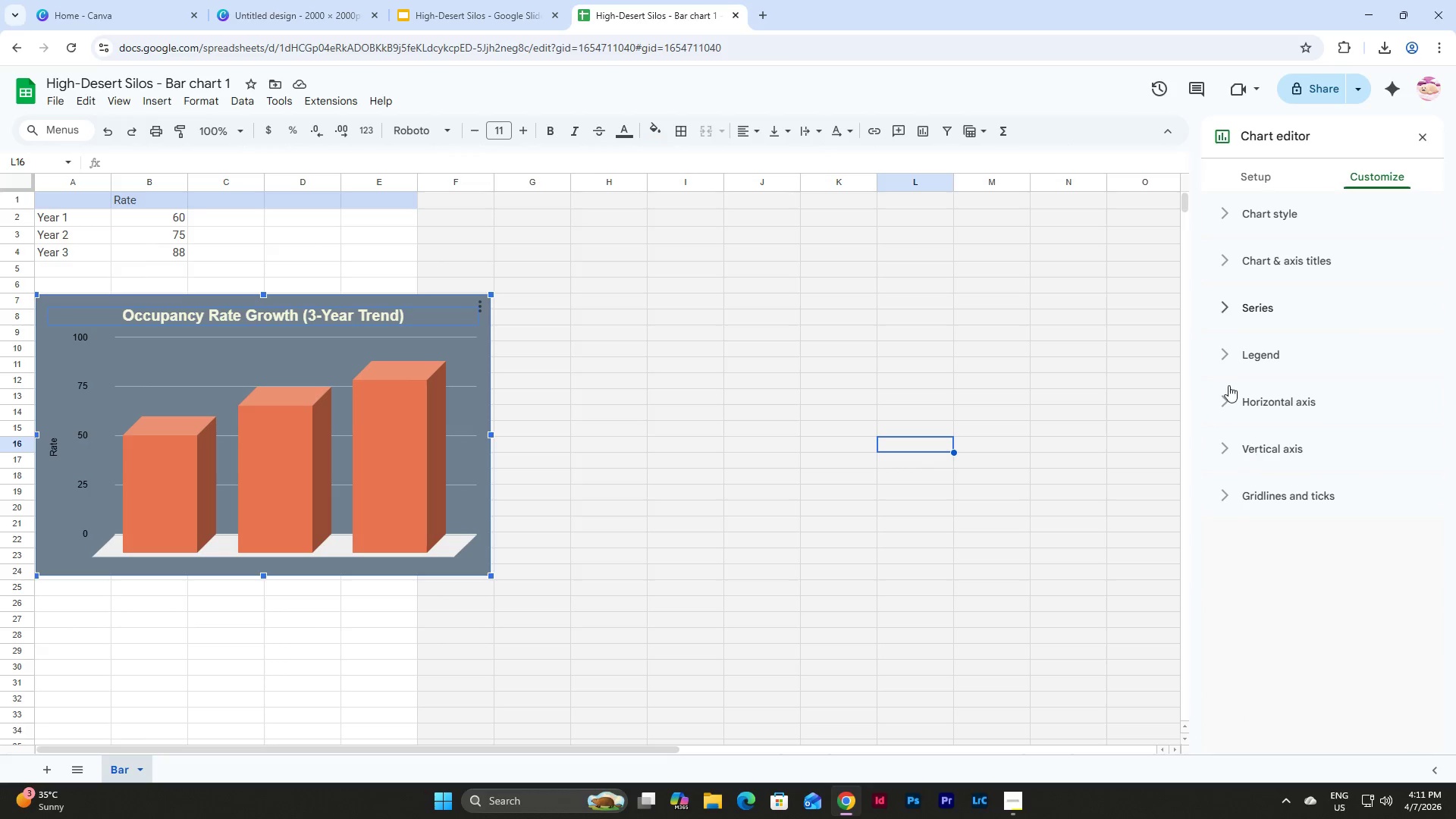 
left_click([1224, 366])
 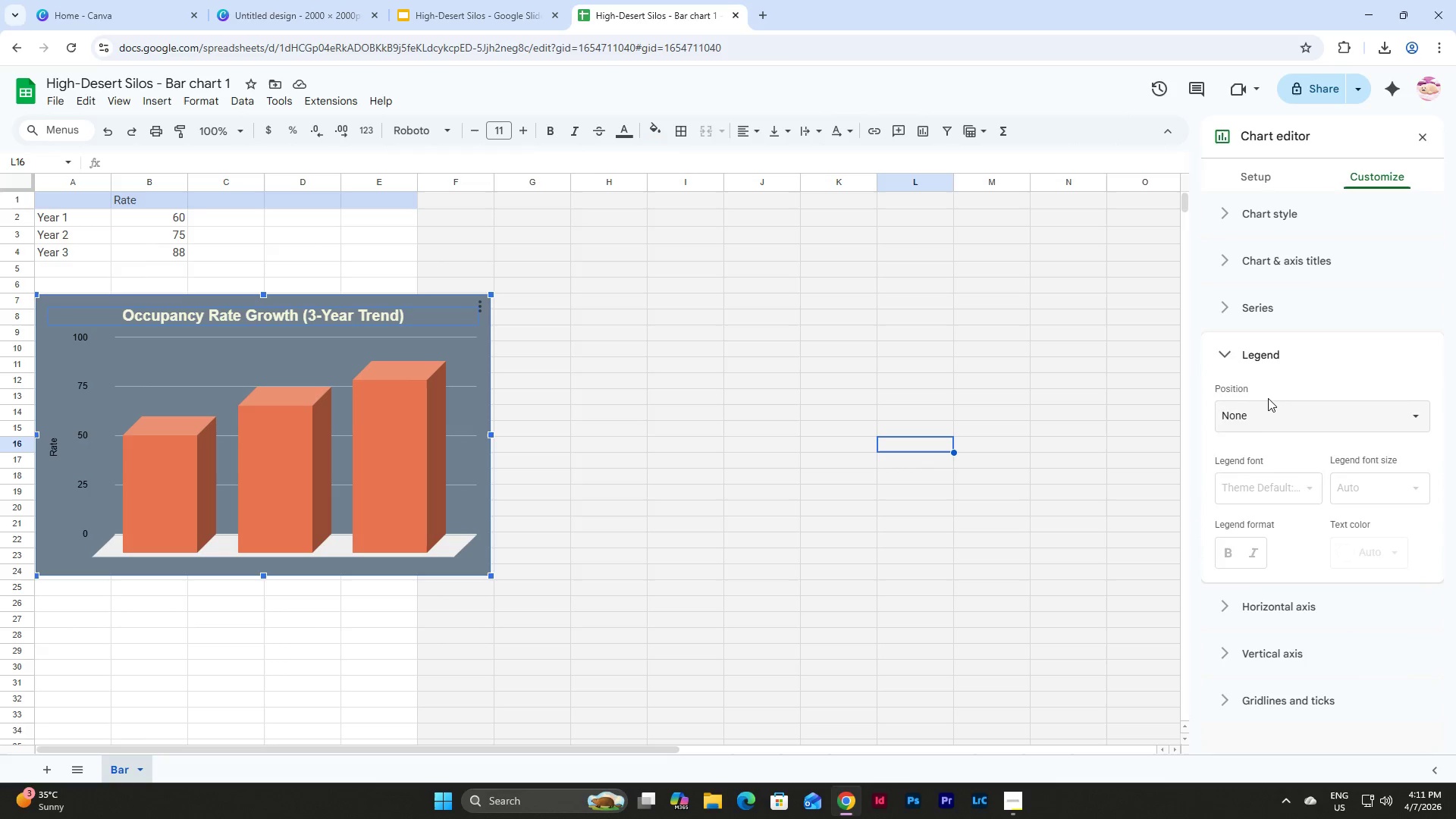 
left_click([1268, 398])
 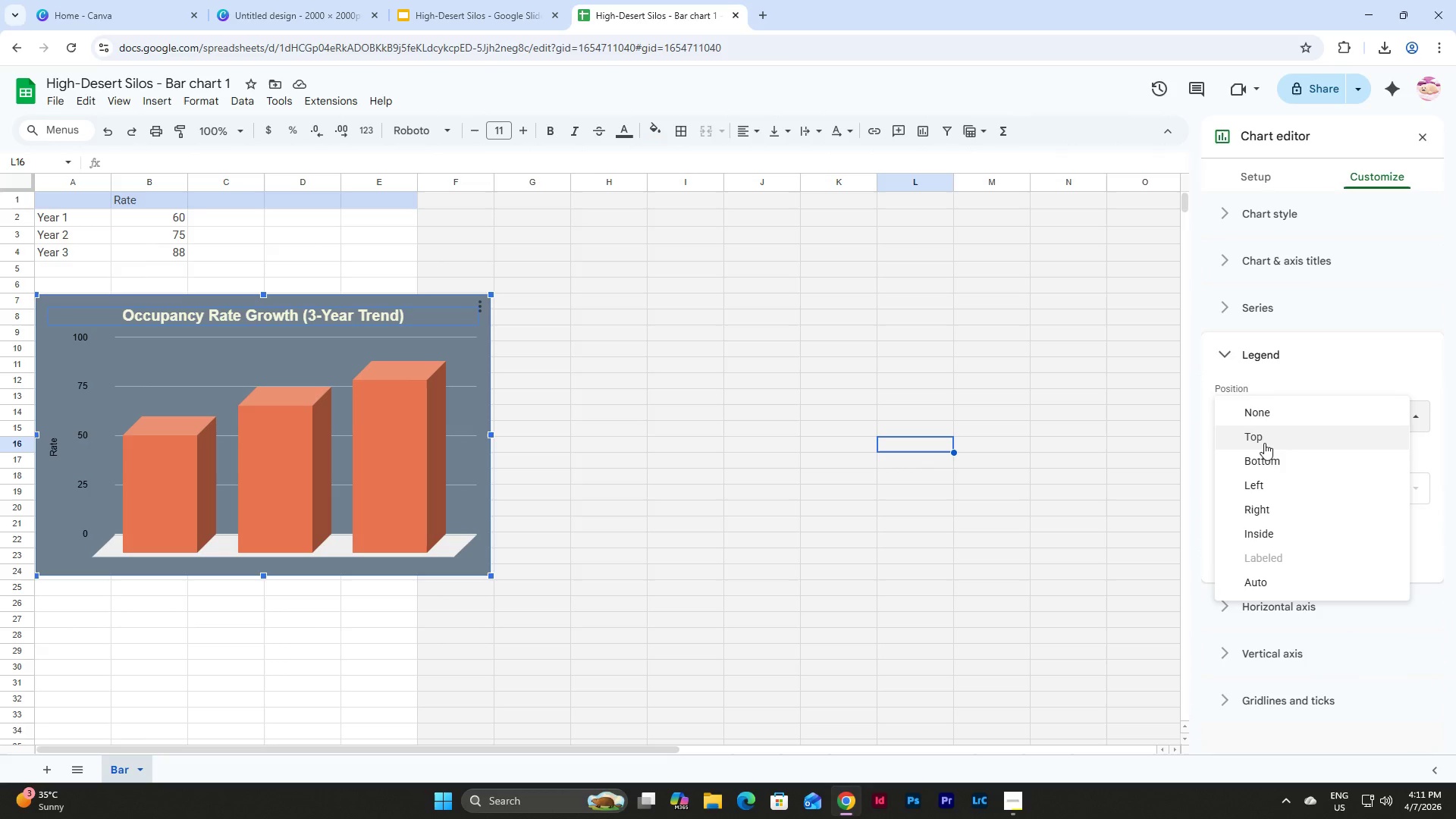 
left_click([1265, 437])
 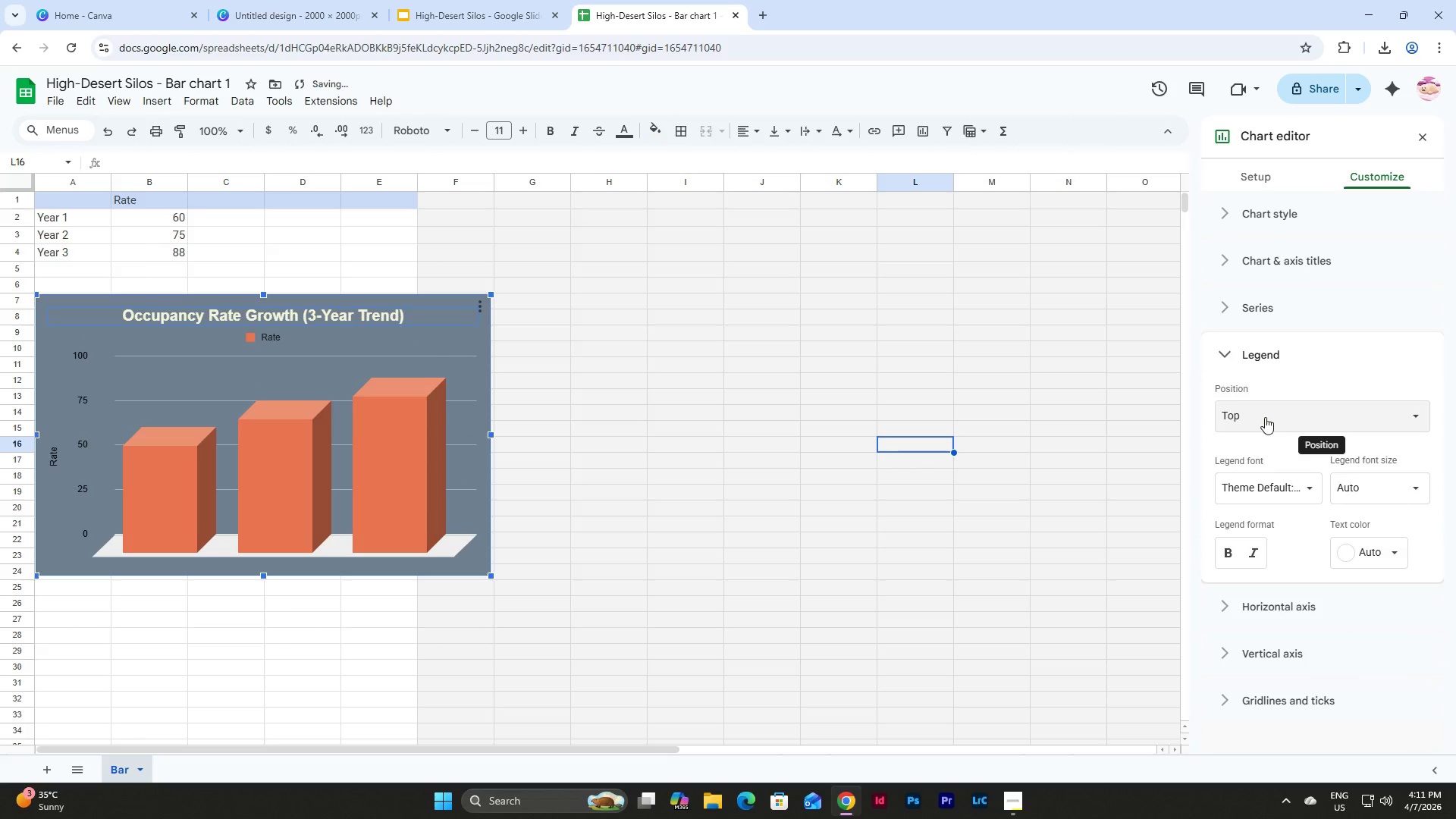 
left_click([1267, 419])
 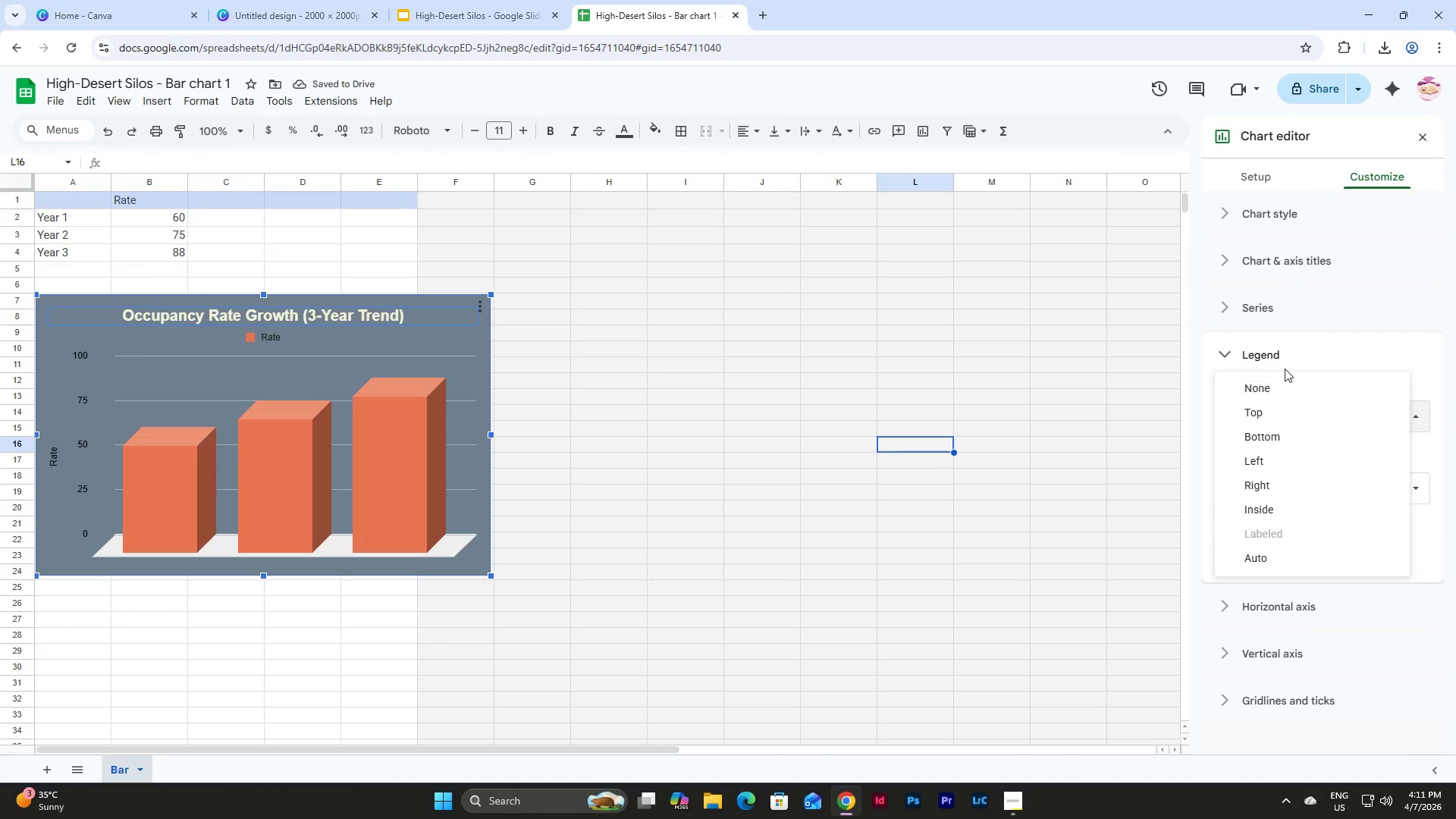 
left_click([1285, 394])
 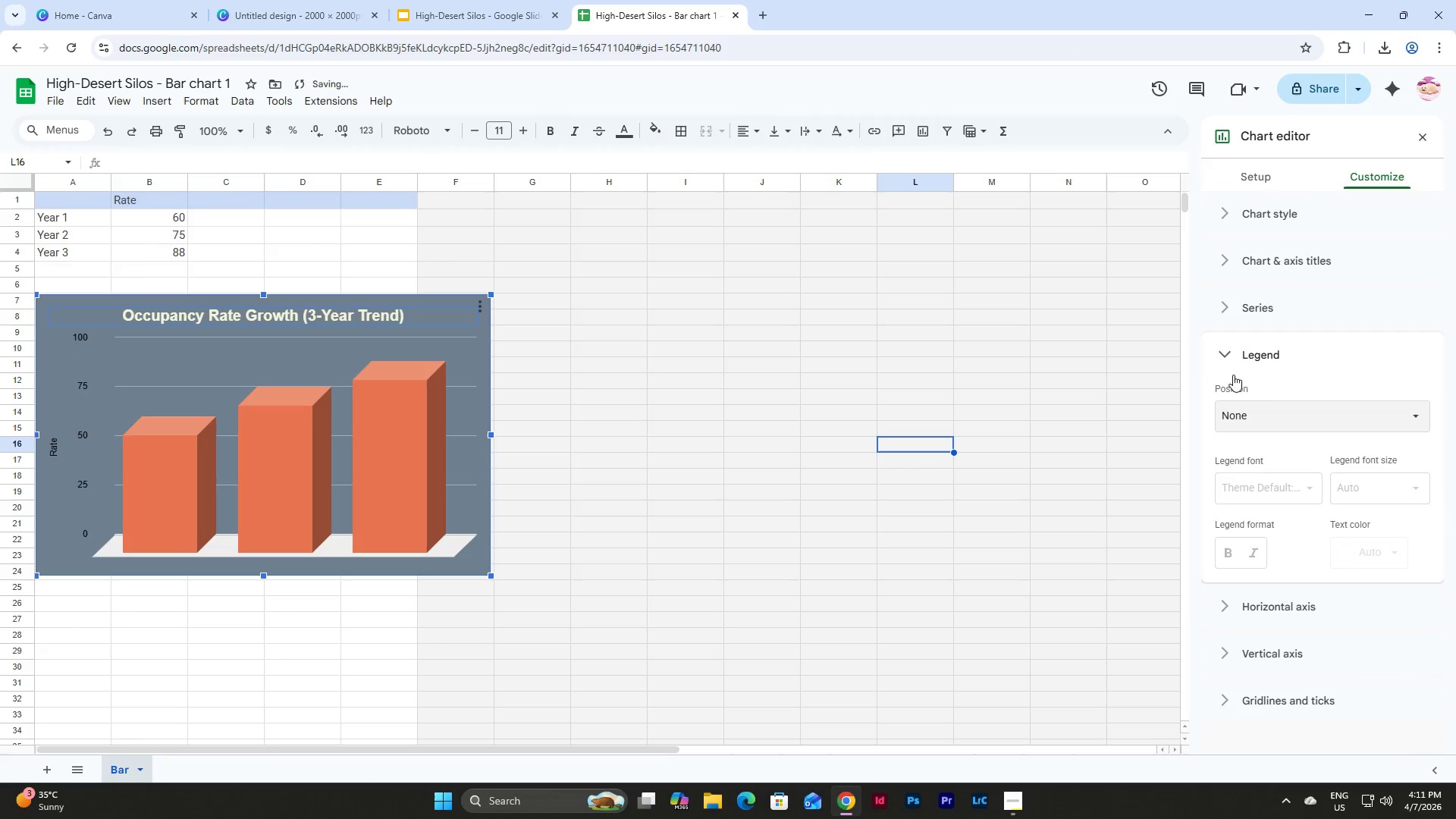 
left_click([1224, 357])
 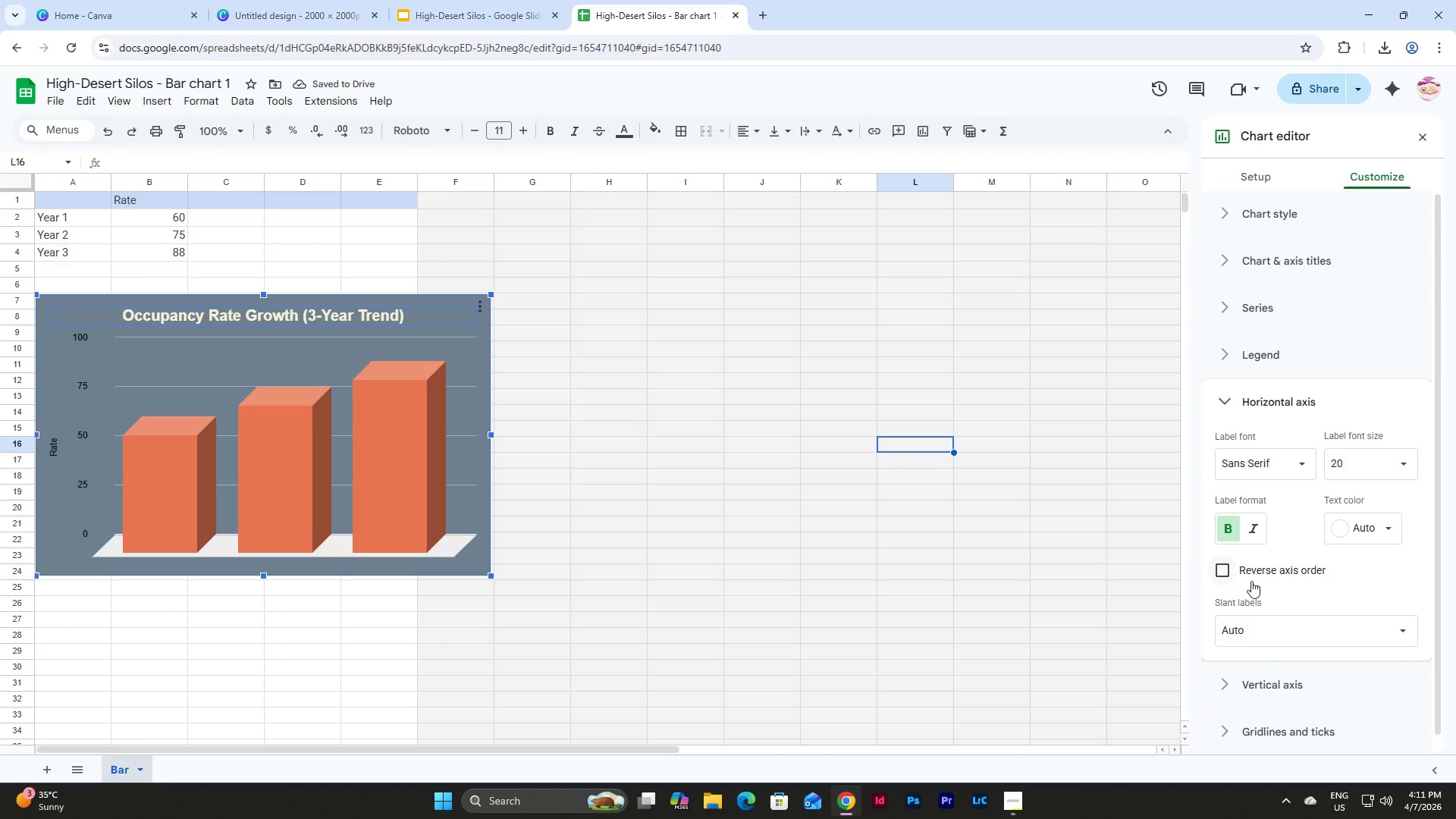 
left_click([1219, 567])
 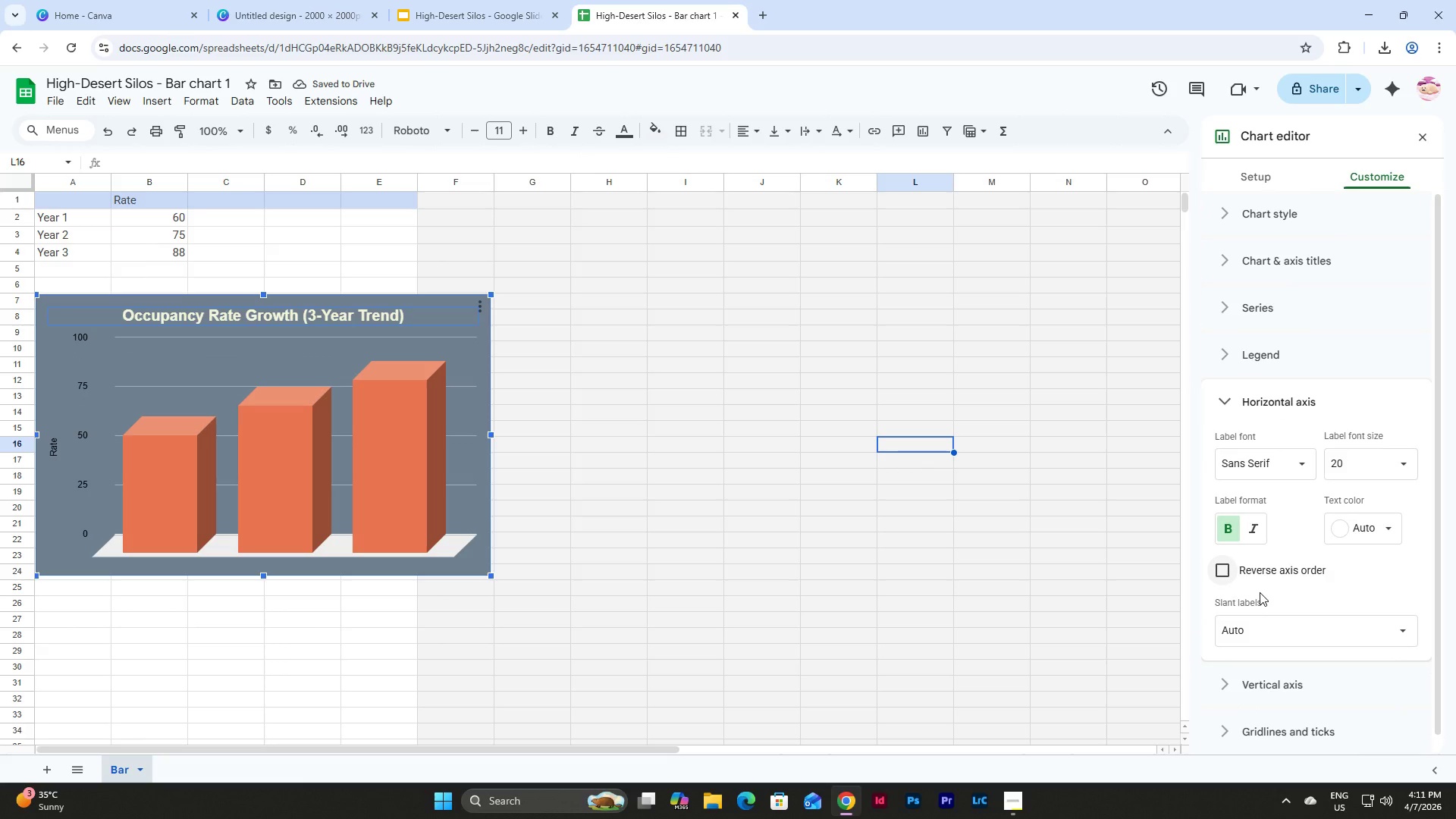 
left_click([1379, 517])
 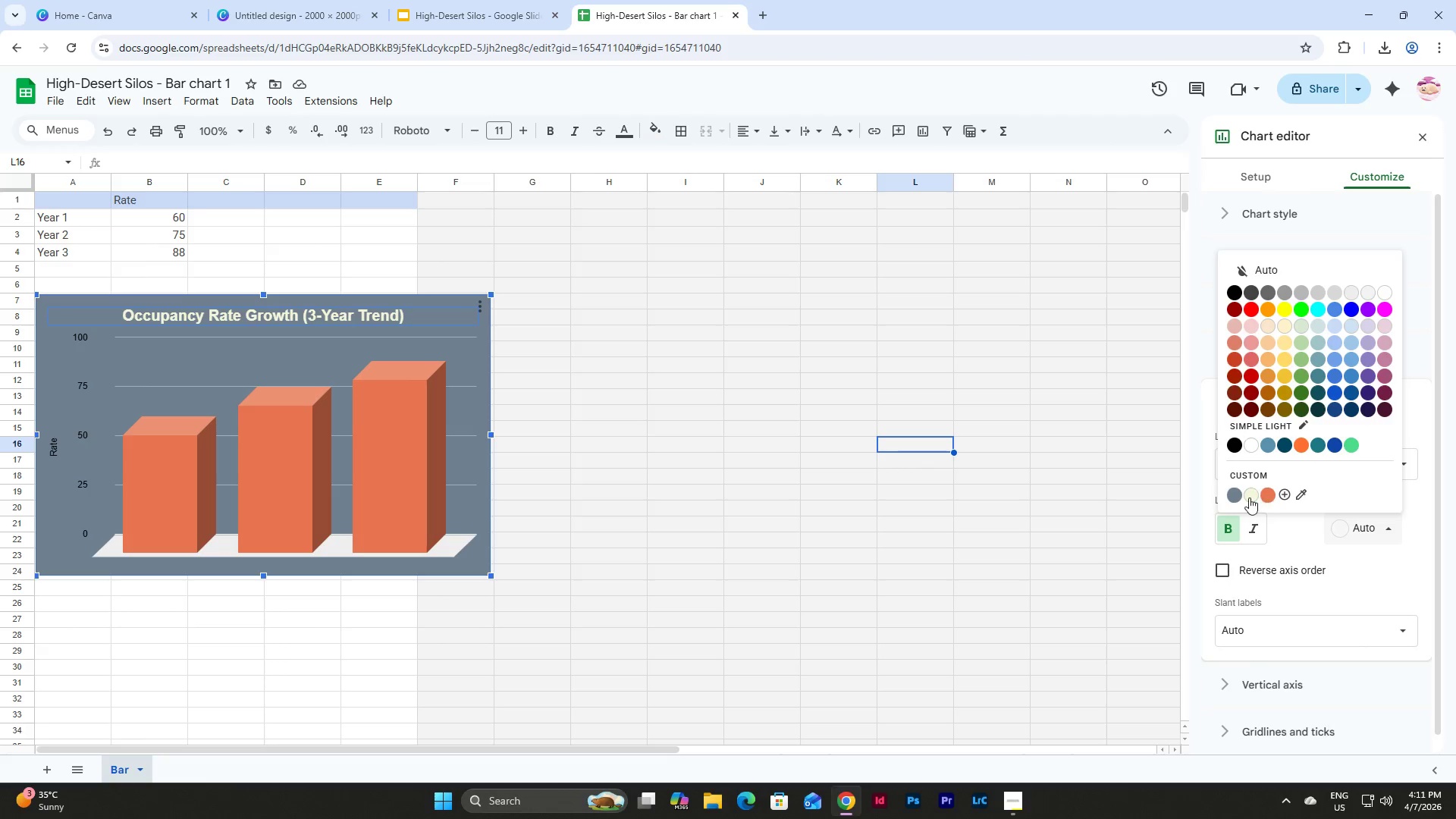 
left_click([1249, 494])
 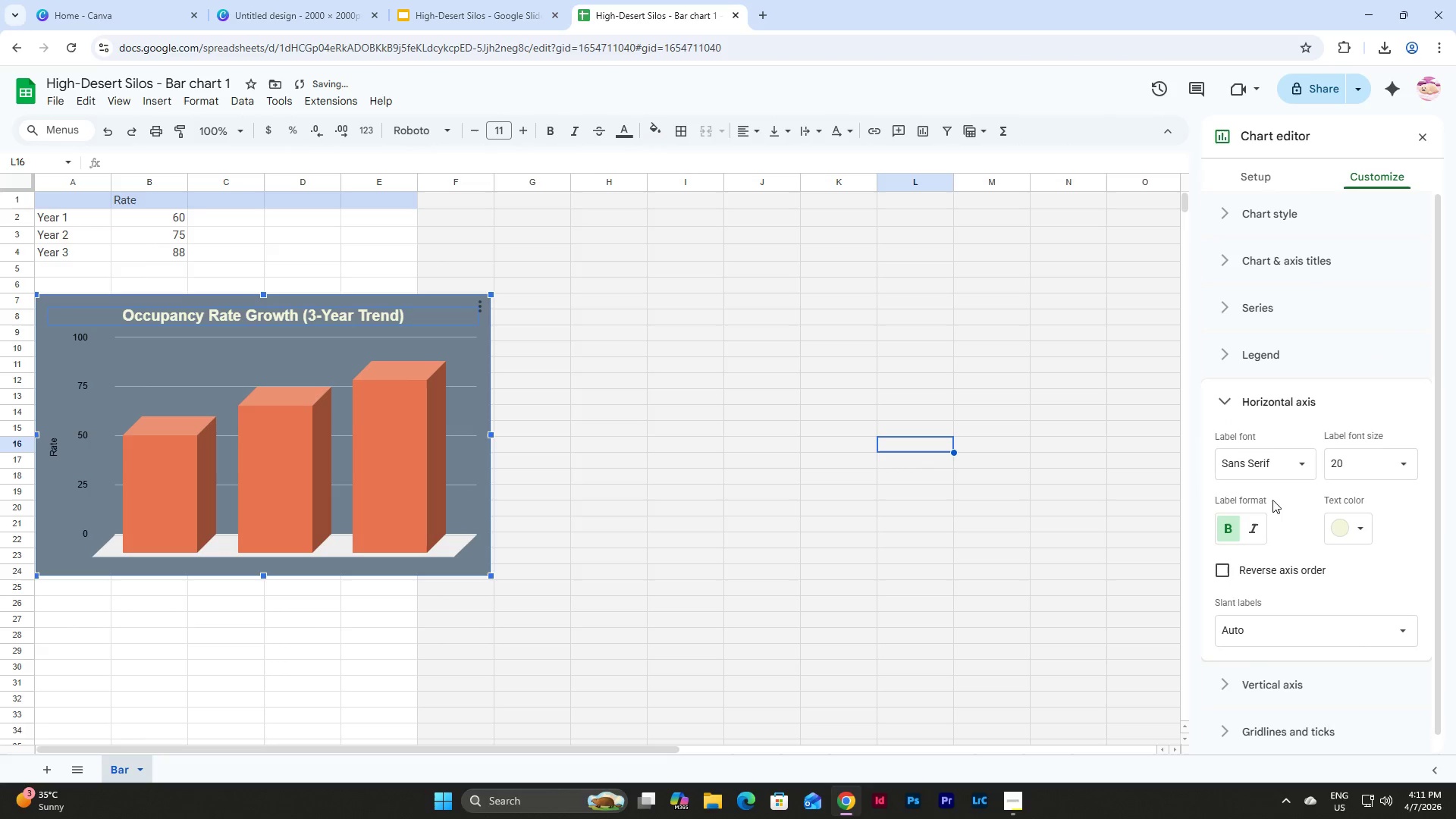 
mouse_move([1340, 478])
 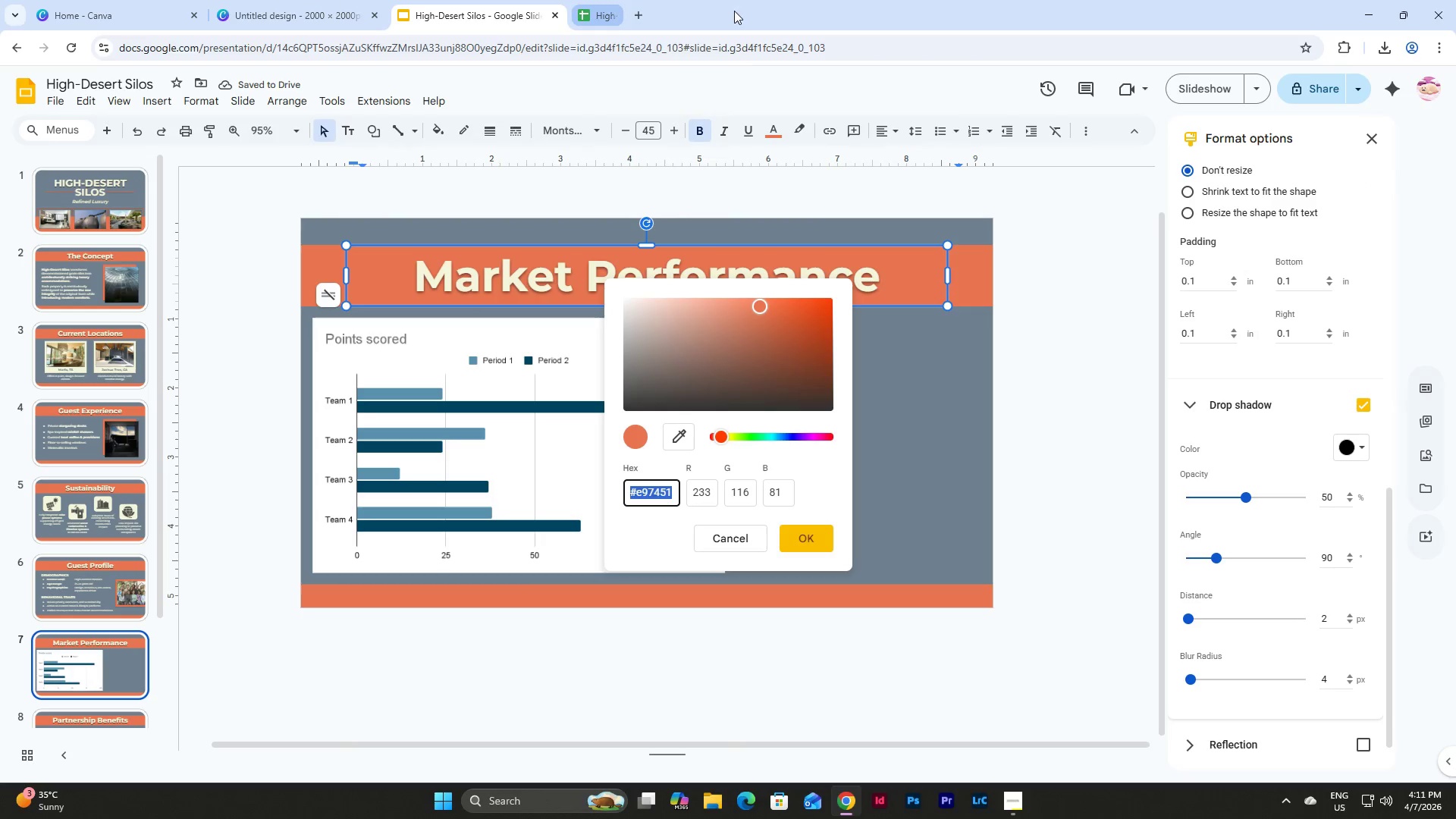 
left_click([939, 399])
 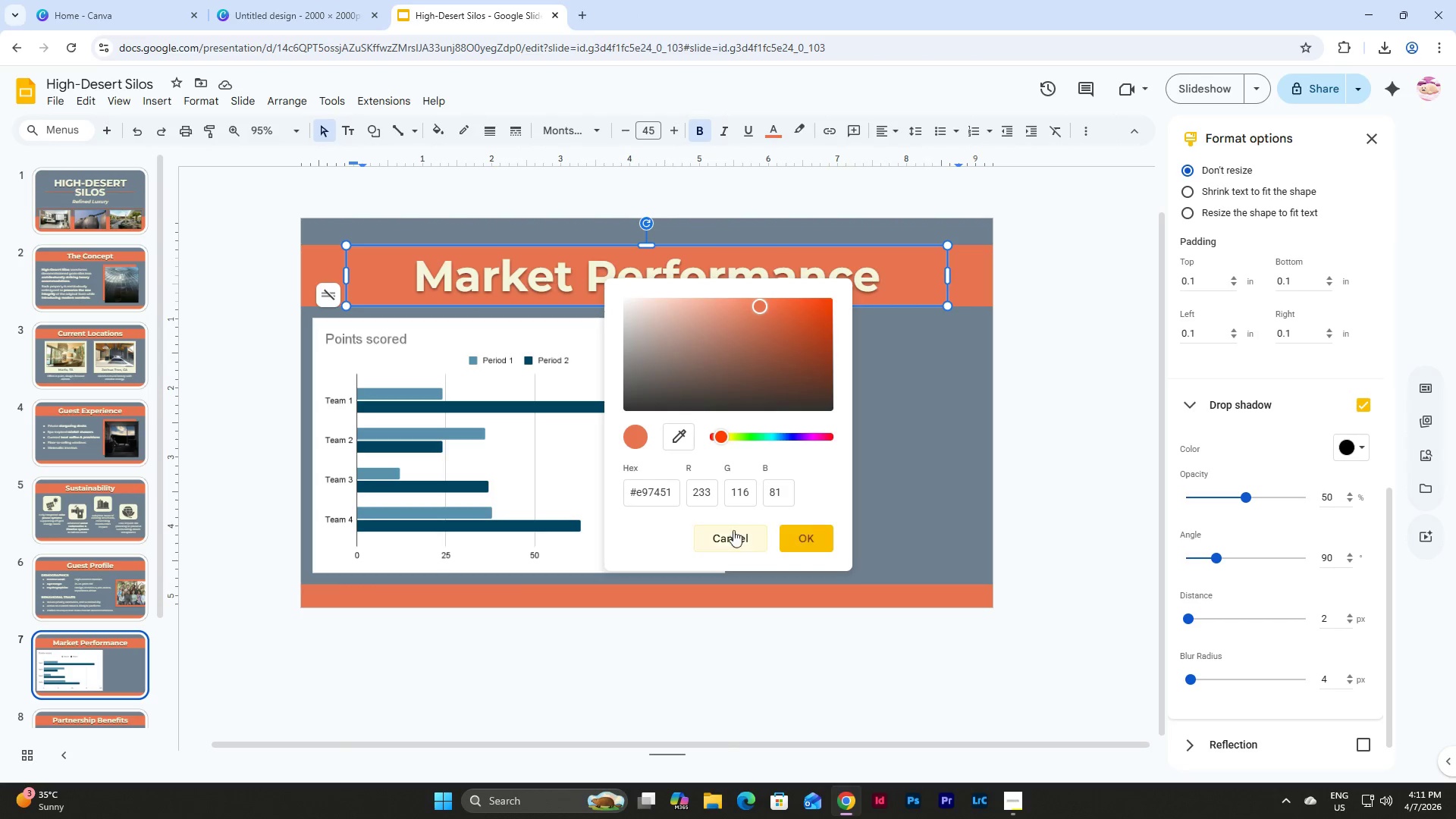 
left_click([720, 532])
 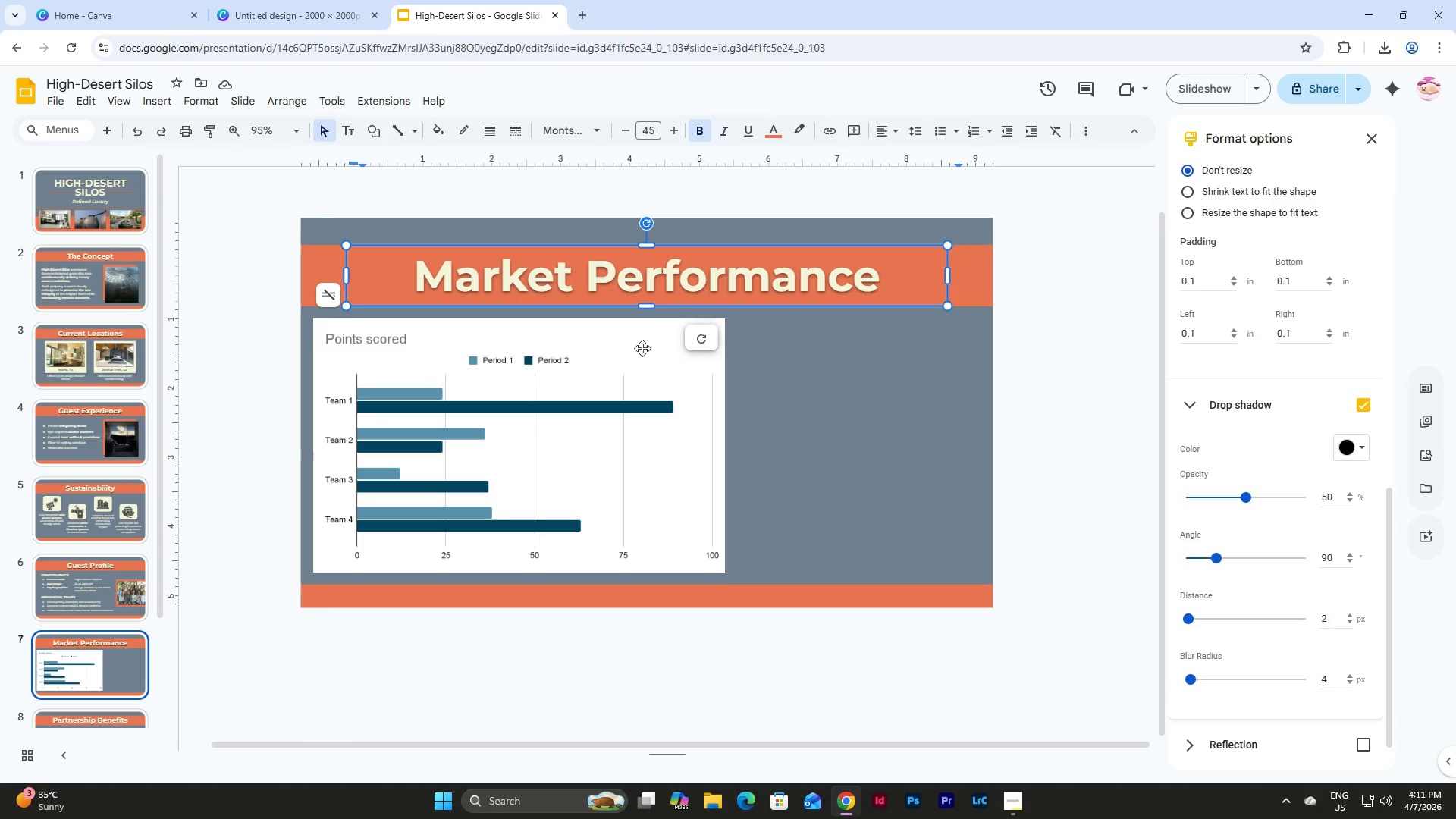 
left_click([640, 345])
 